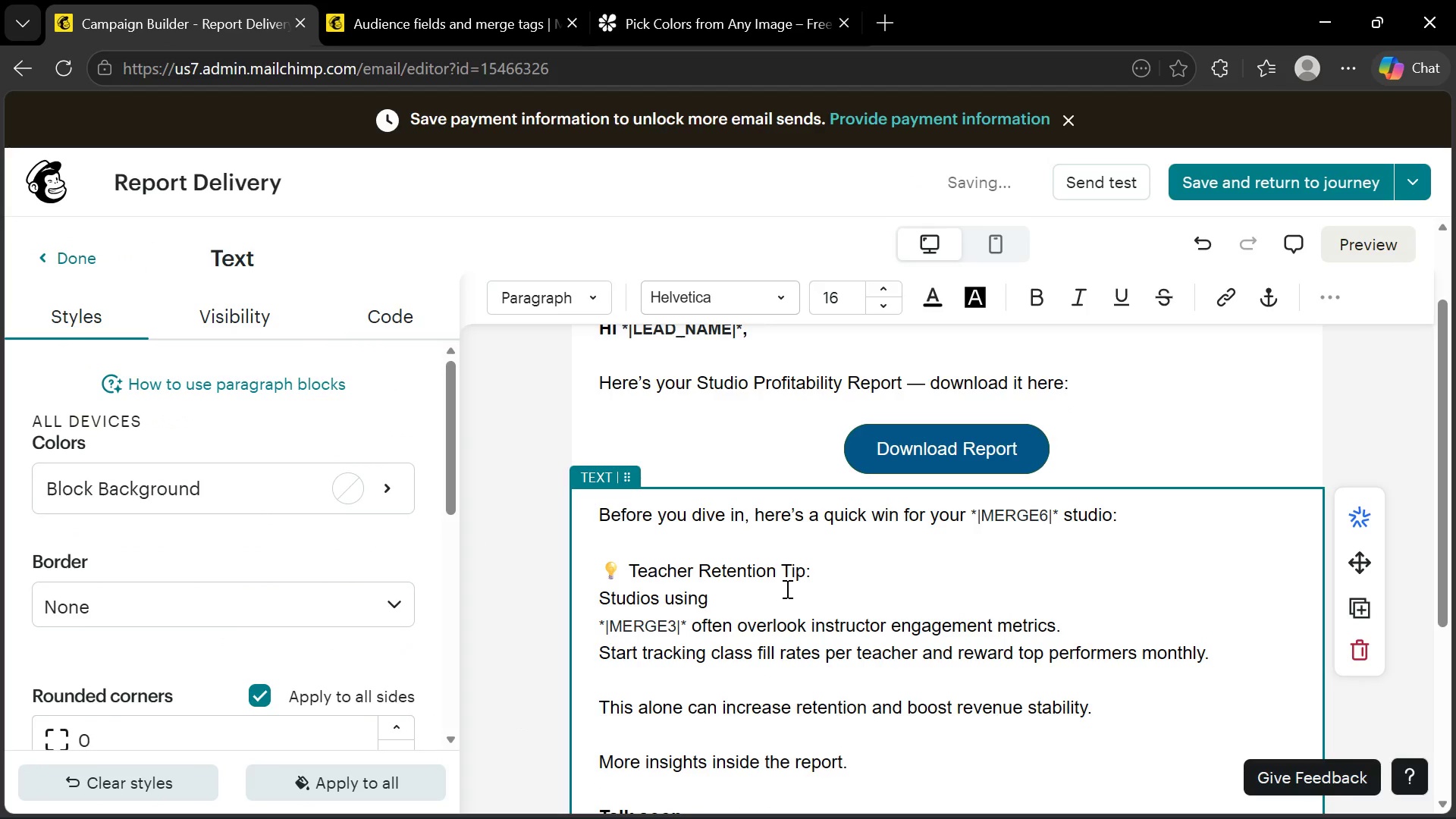 
key(Delete)
 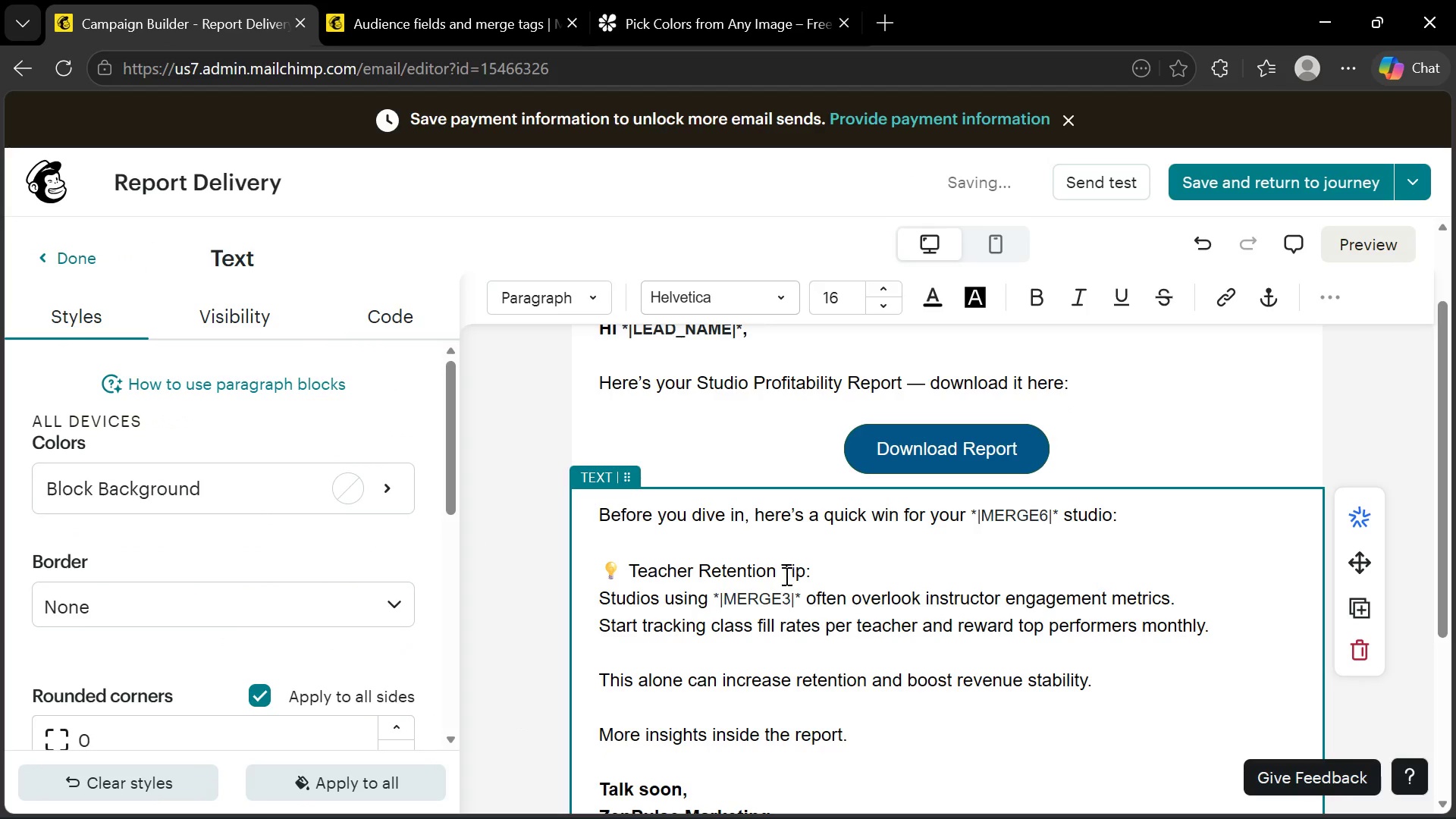 
left_click([820, 647])
 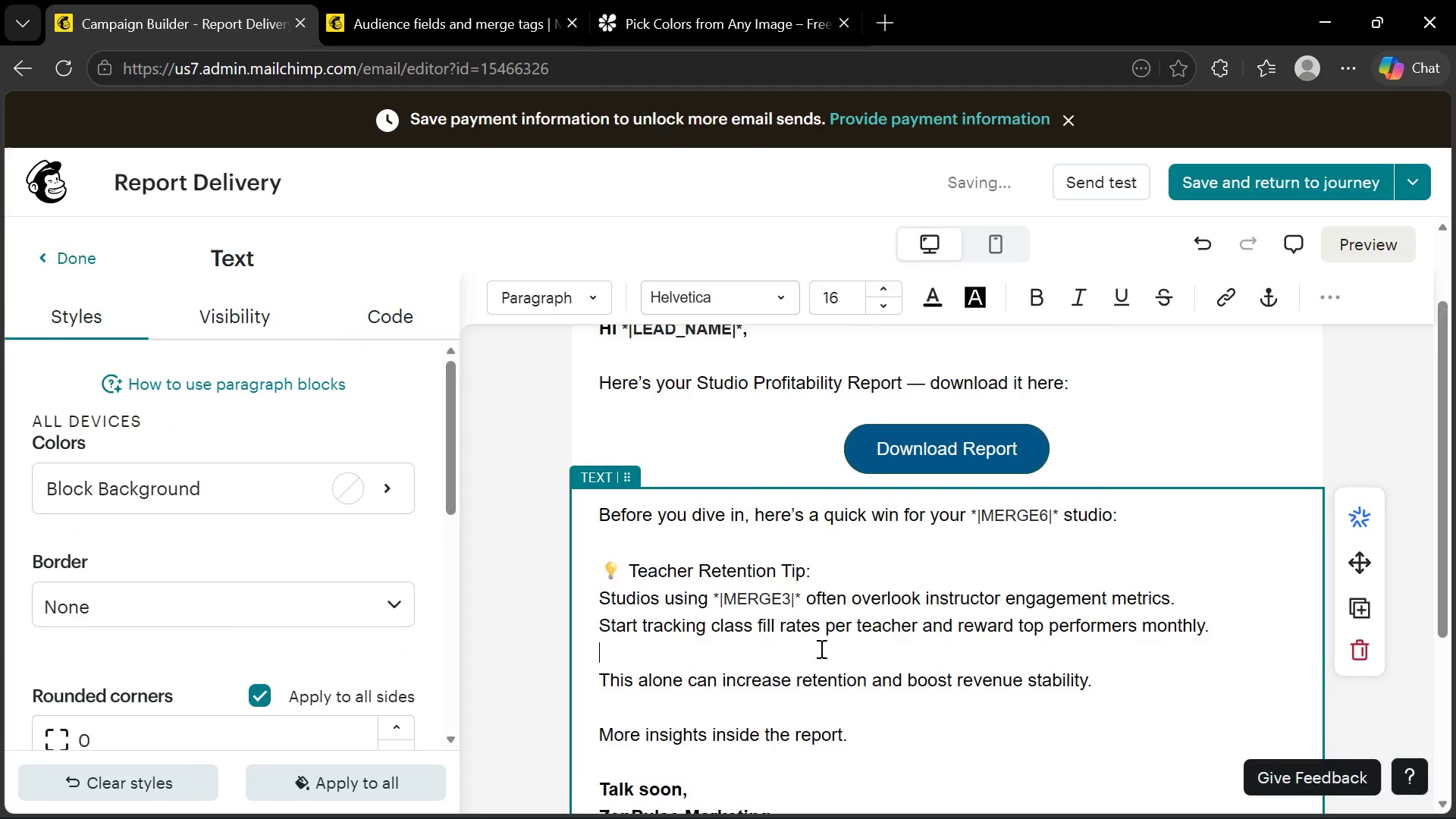 
scroll: coordinate [820, 650], scroll_direction: down, amount: 3.0
 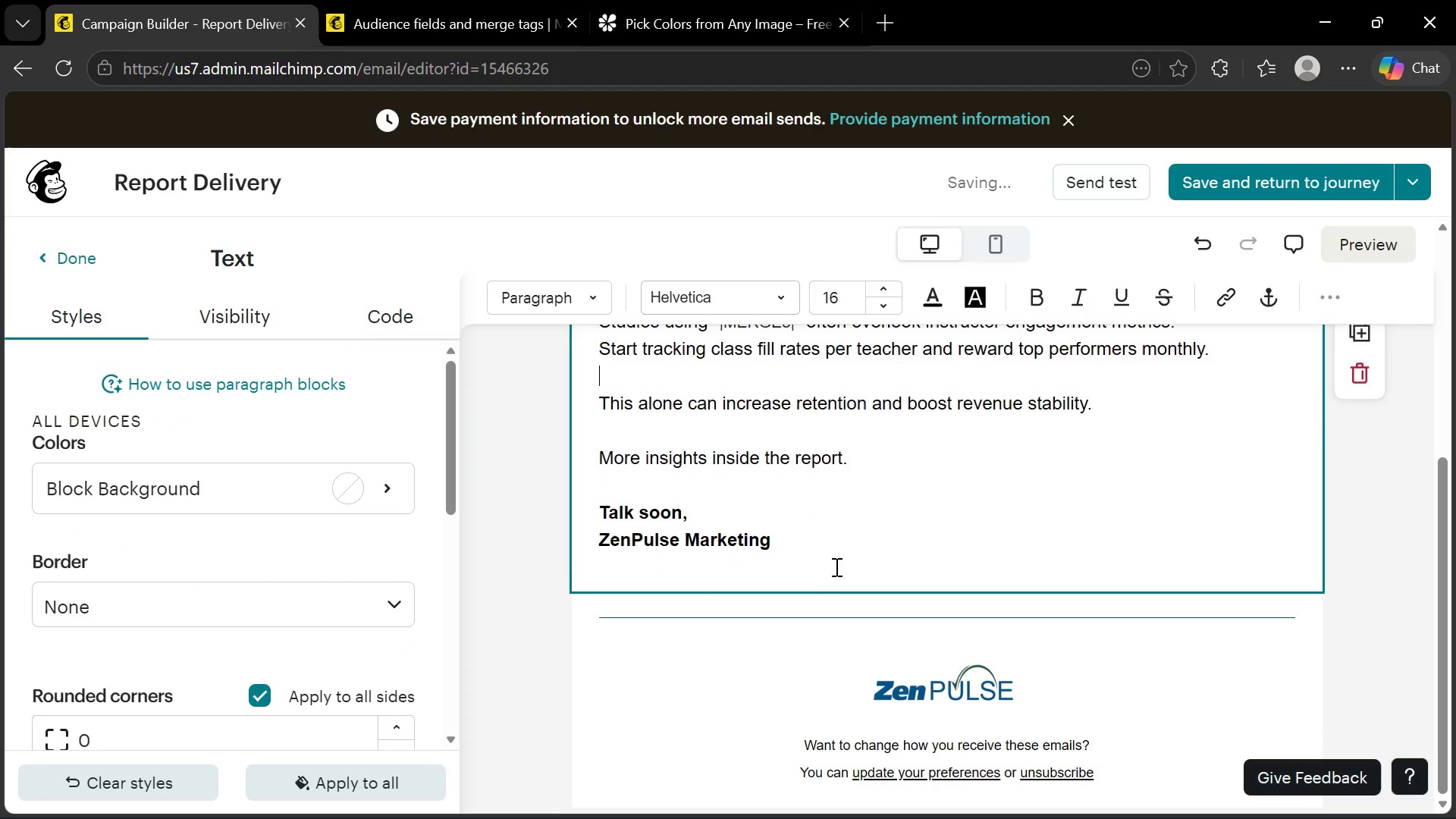 
scroll: coordinate [836, 568], scroll_direction: up, amount: 11.0
 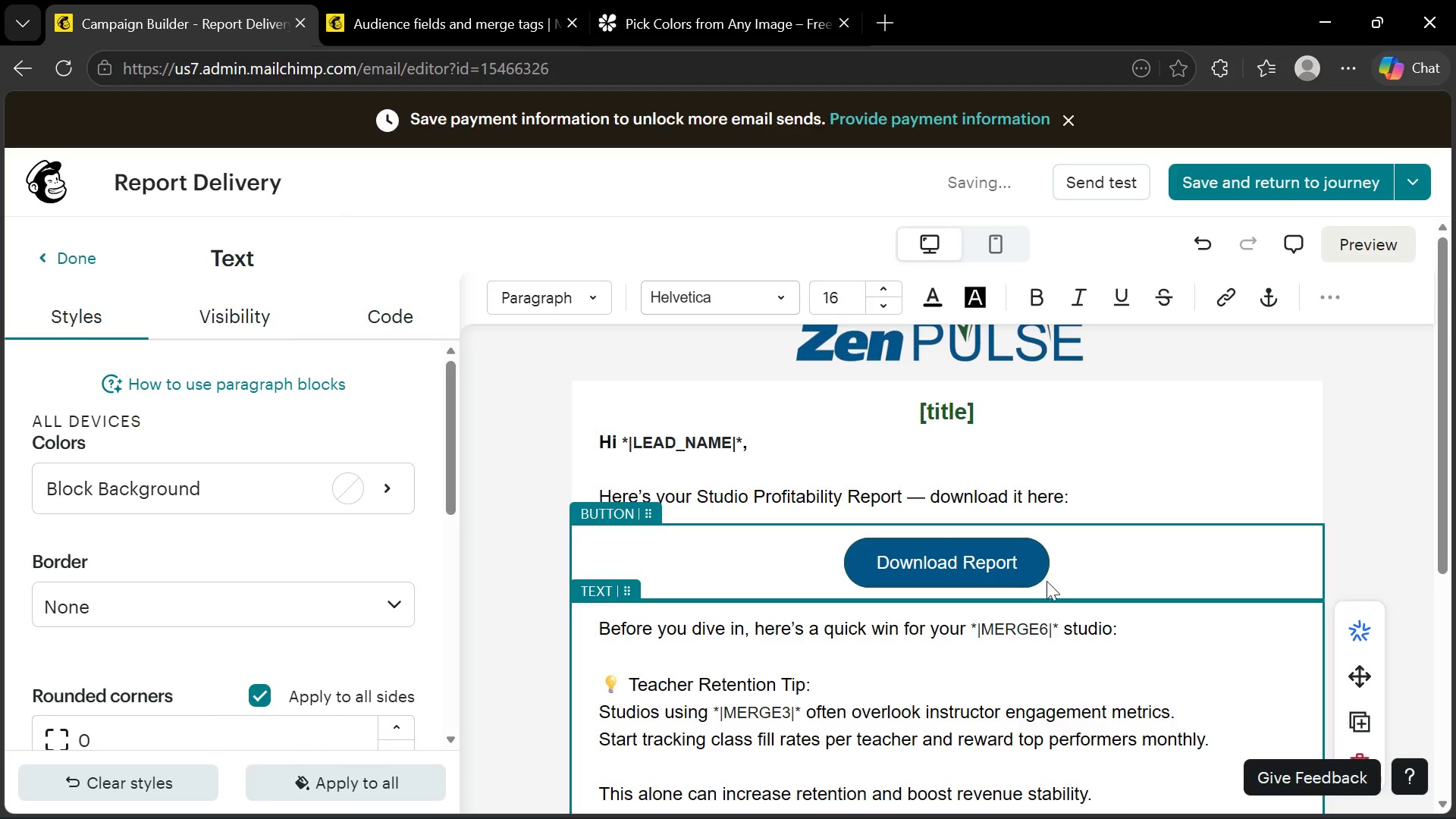 
scroll: coordinate [1021, 622], scroll_direction: down, amount: 5.0
 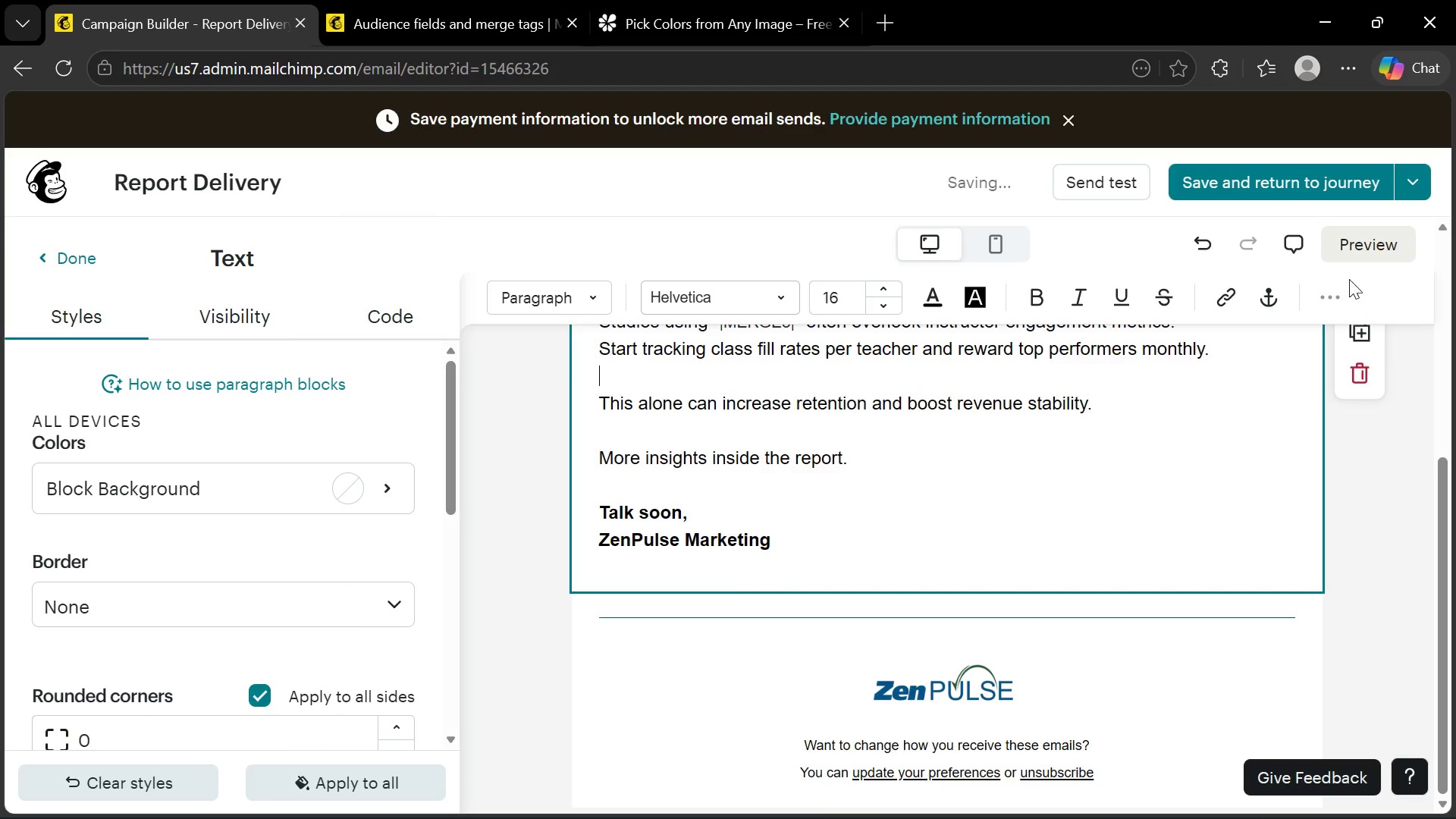 
left_click([1351, 249])
 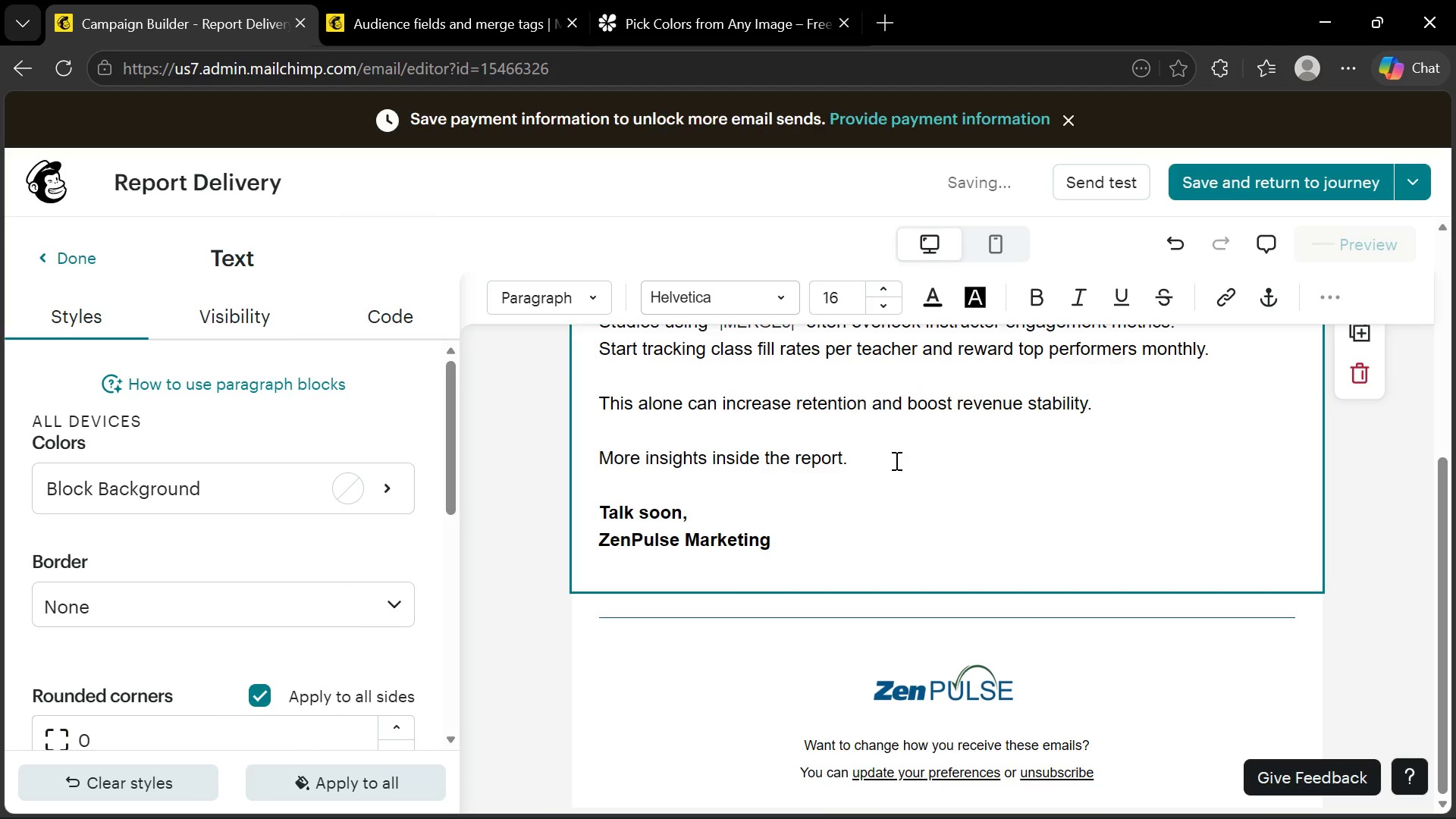 
wait(8.95)
 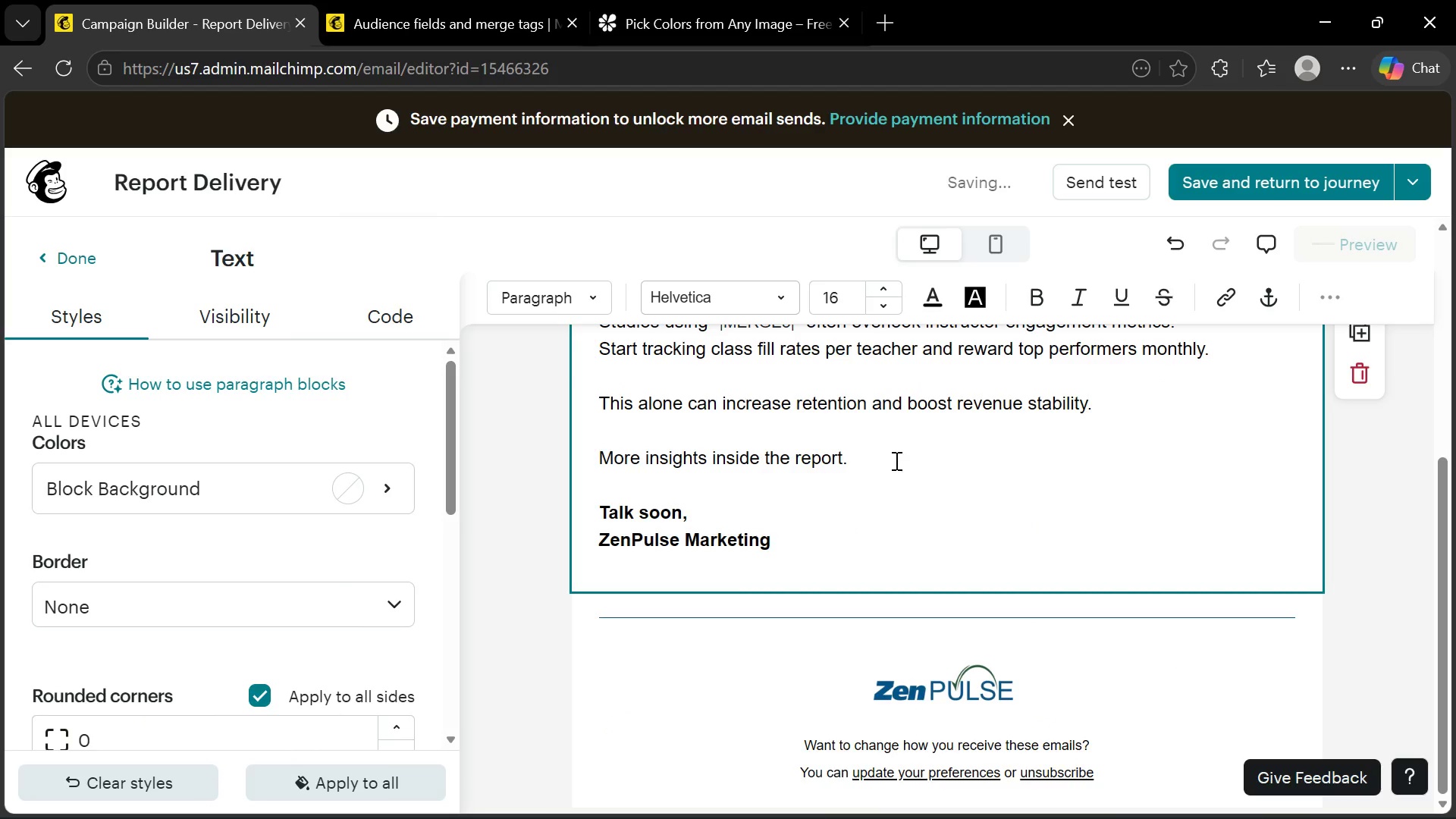 
scroll: coordinate [679, 578], scroll_direction: down, amount: 3.0
 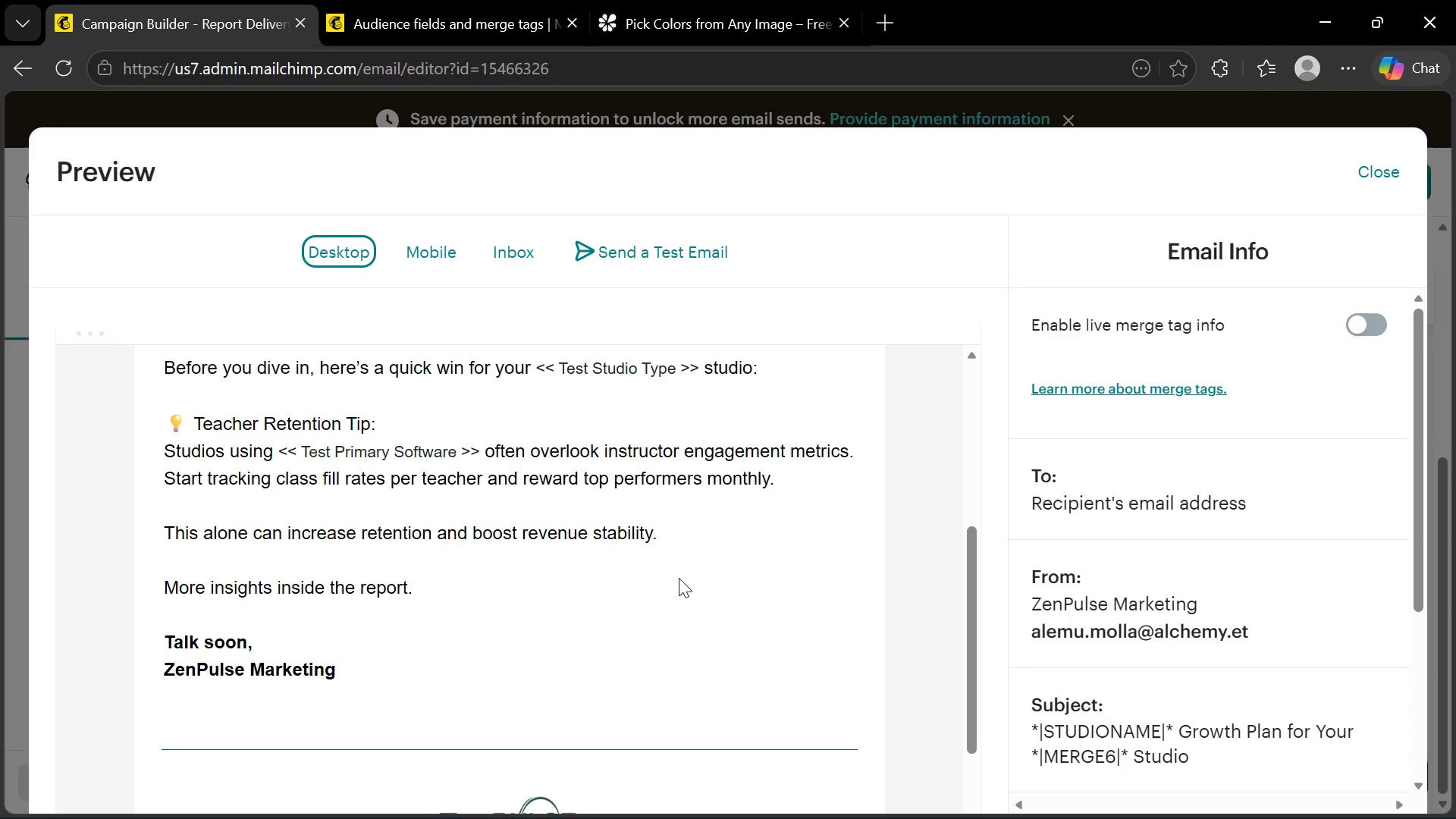 
wait(12.24)
 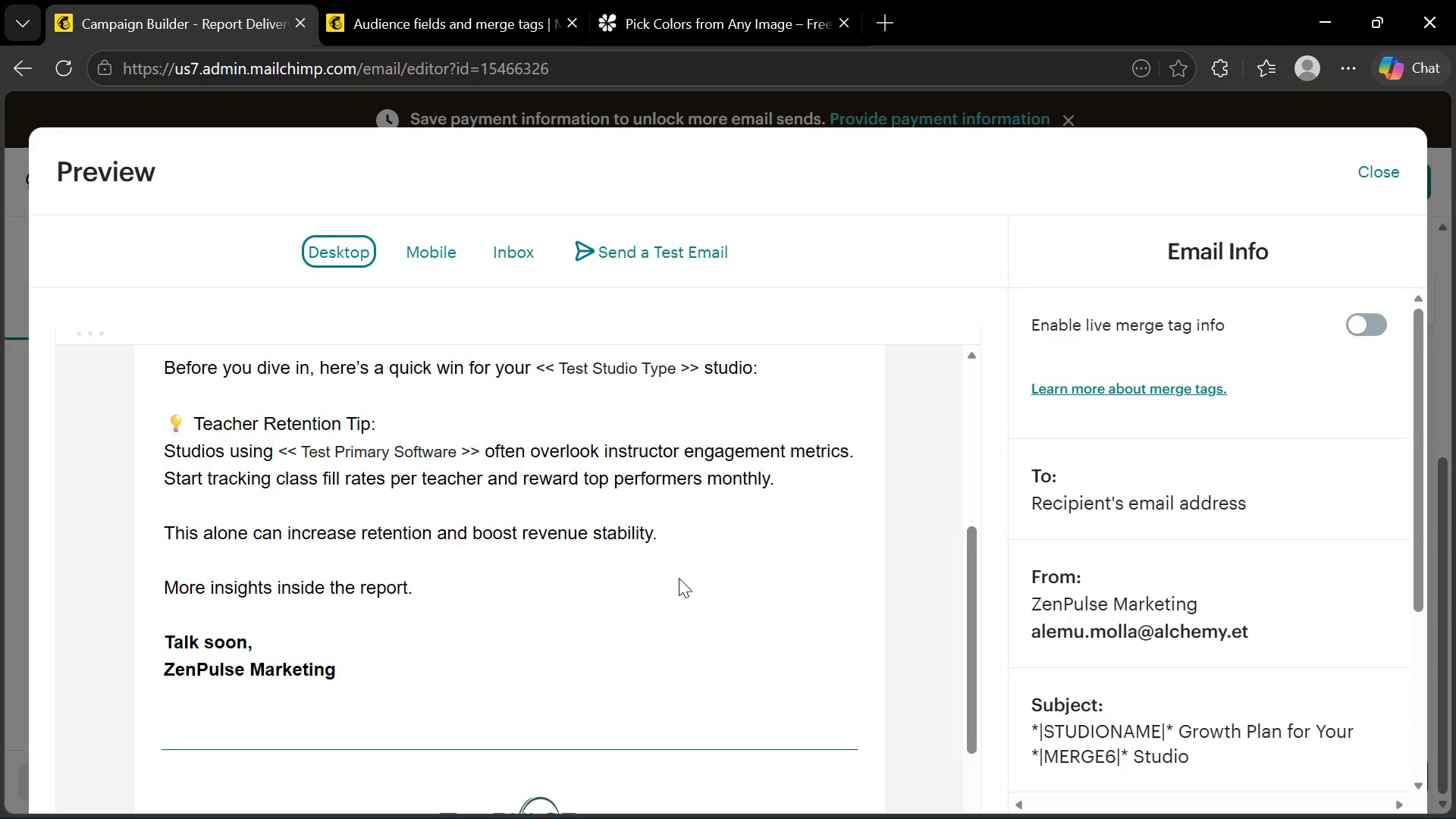 
left_click([305, 606])
 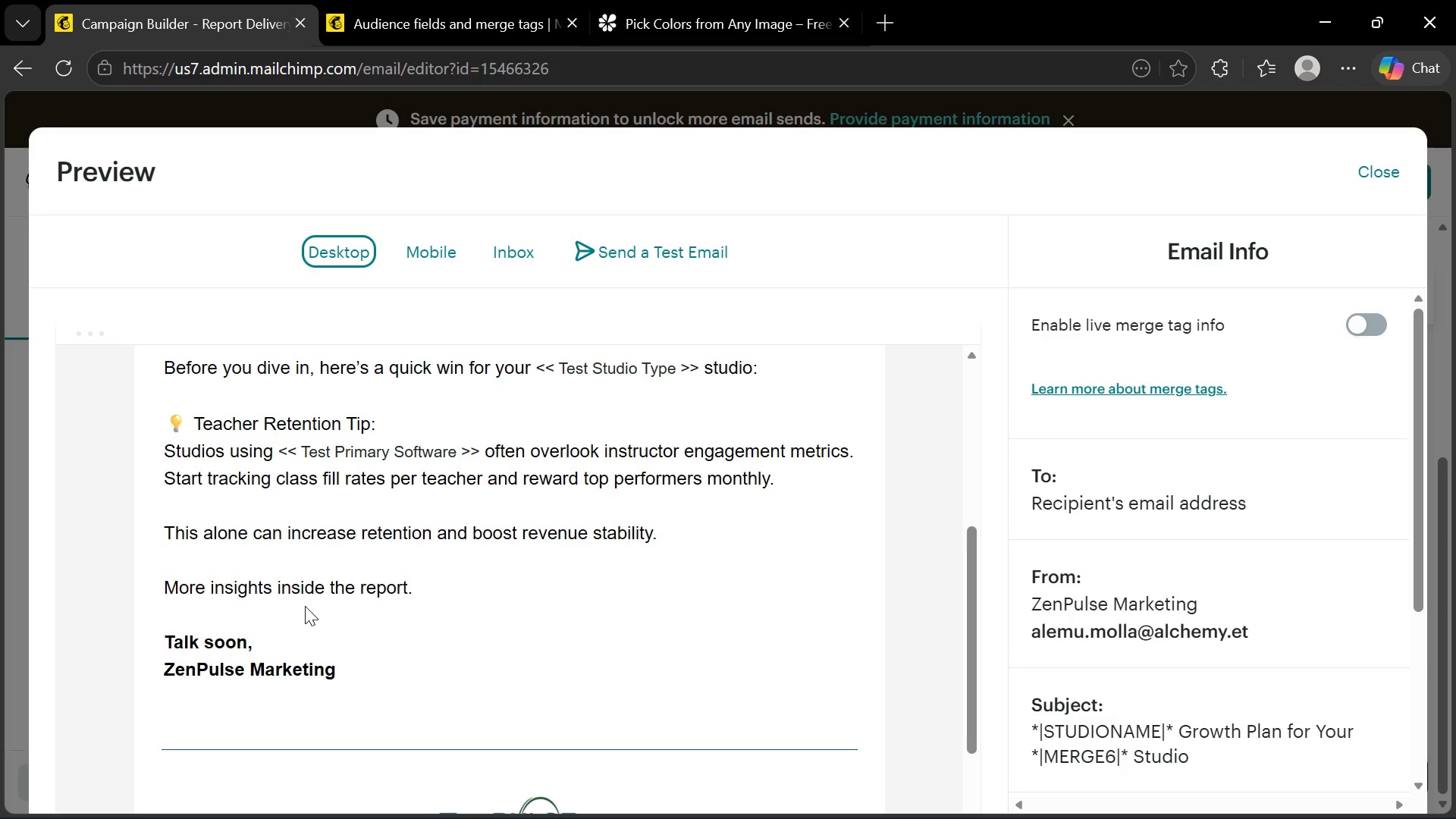 
scroll: coordinate [580, 598], scroll_direction: up, amount: 5.0
 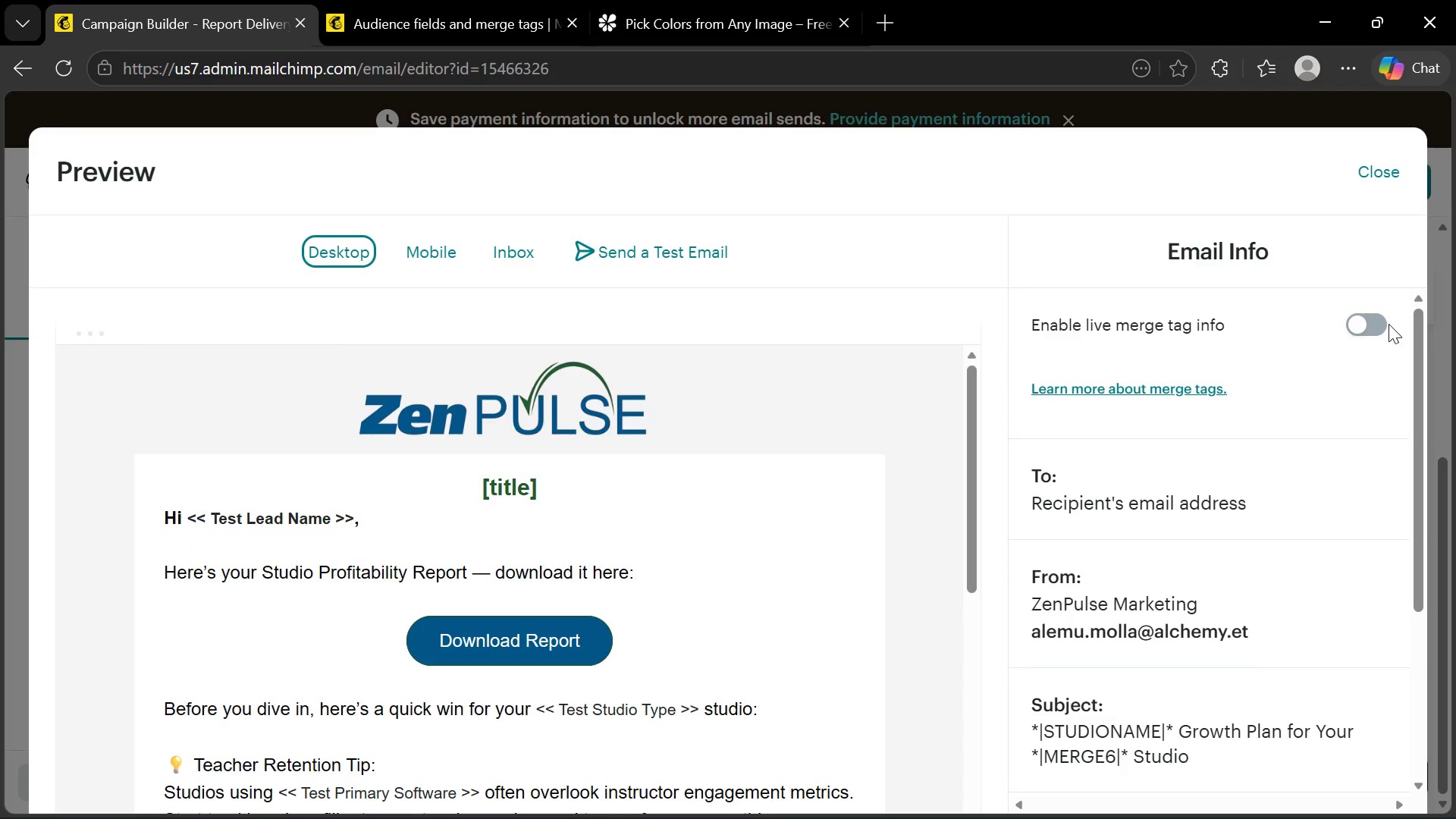 
left_click([1377, 324])
 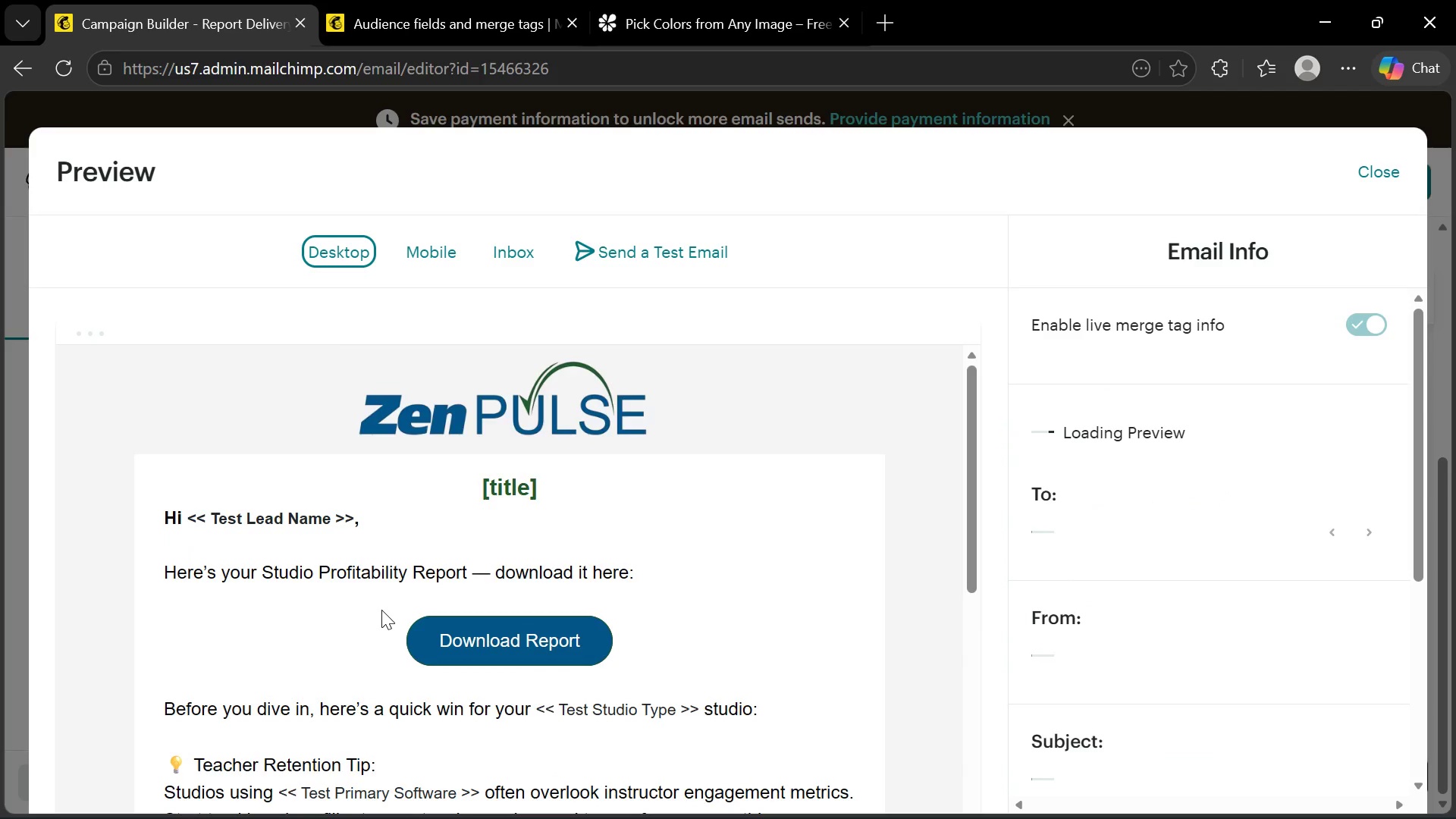 
scroll: coordinate [441, 651], scroll_direction: down, amount: 5.0
 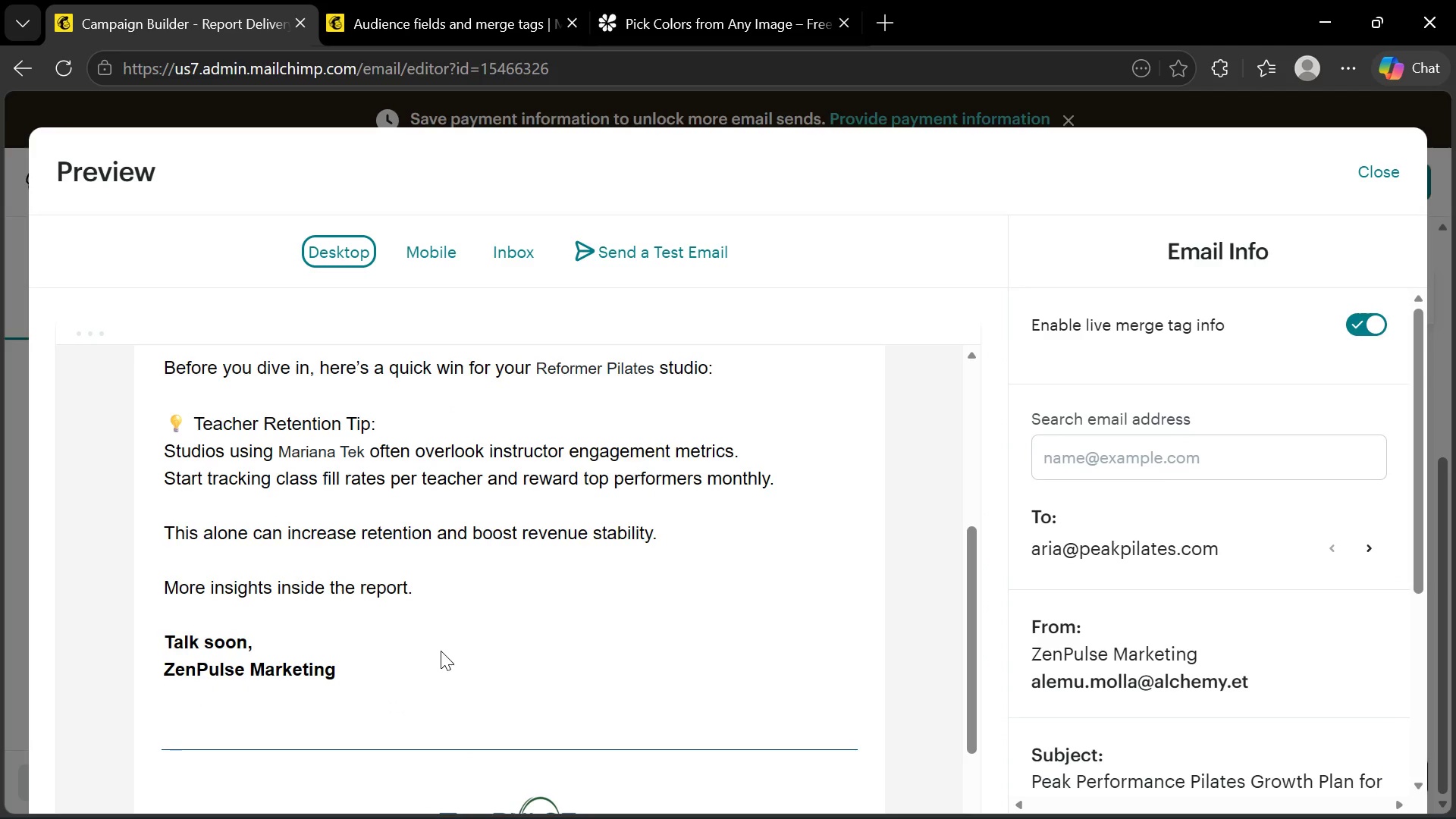 
scroll: coordinate [816, 463], scroll_direction: up, amount: 6.0
 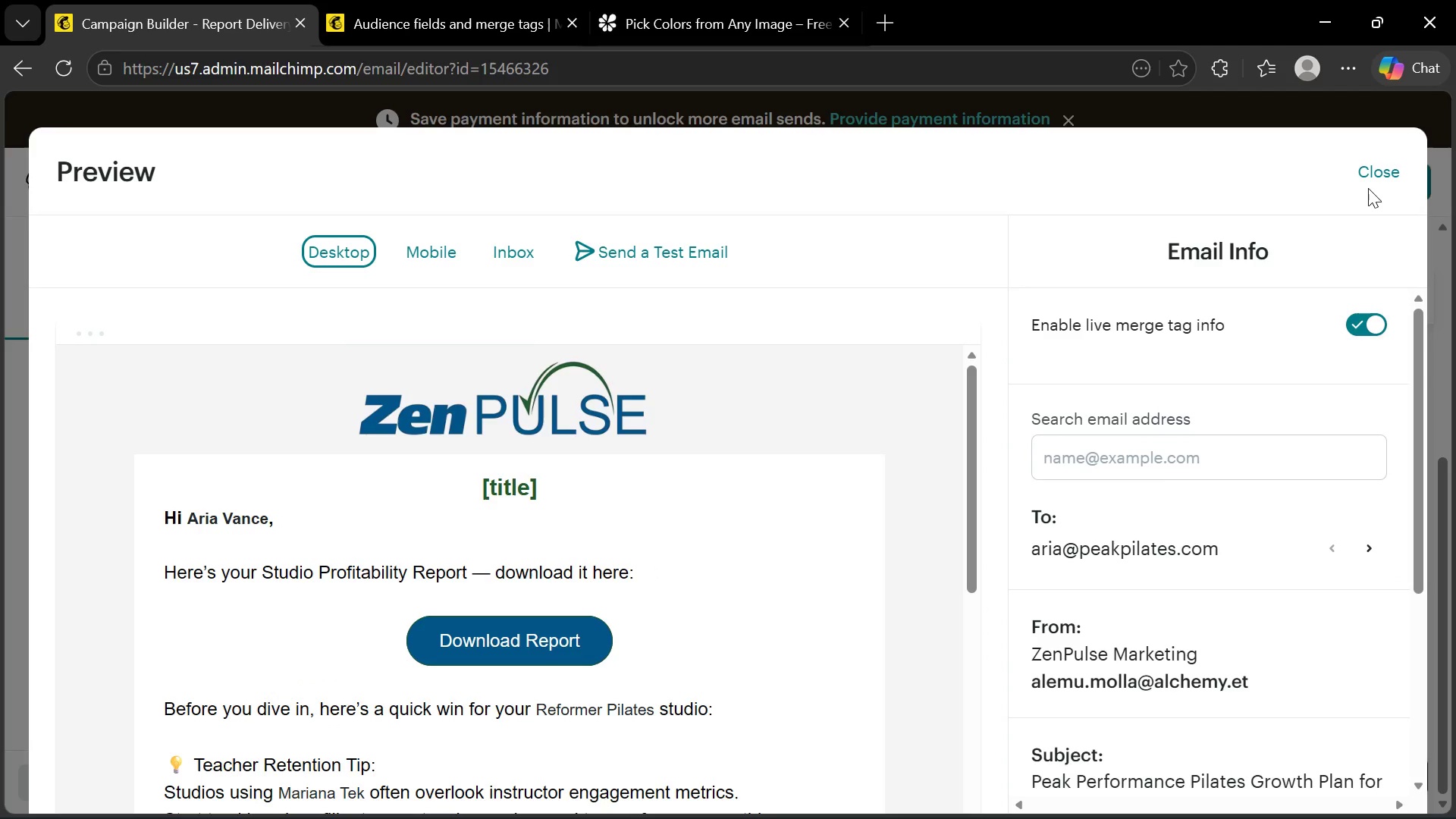 
left_click([1369, 182])
 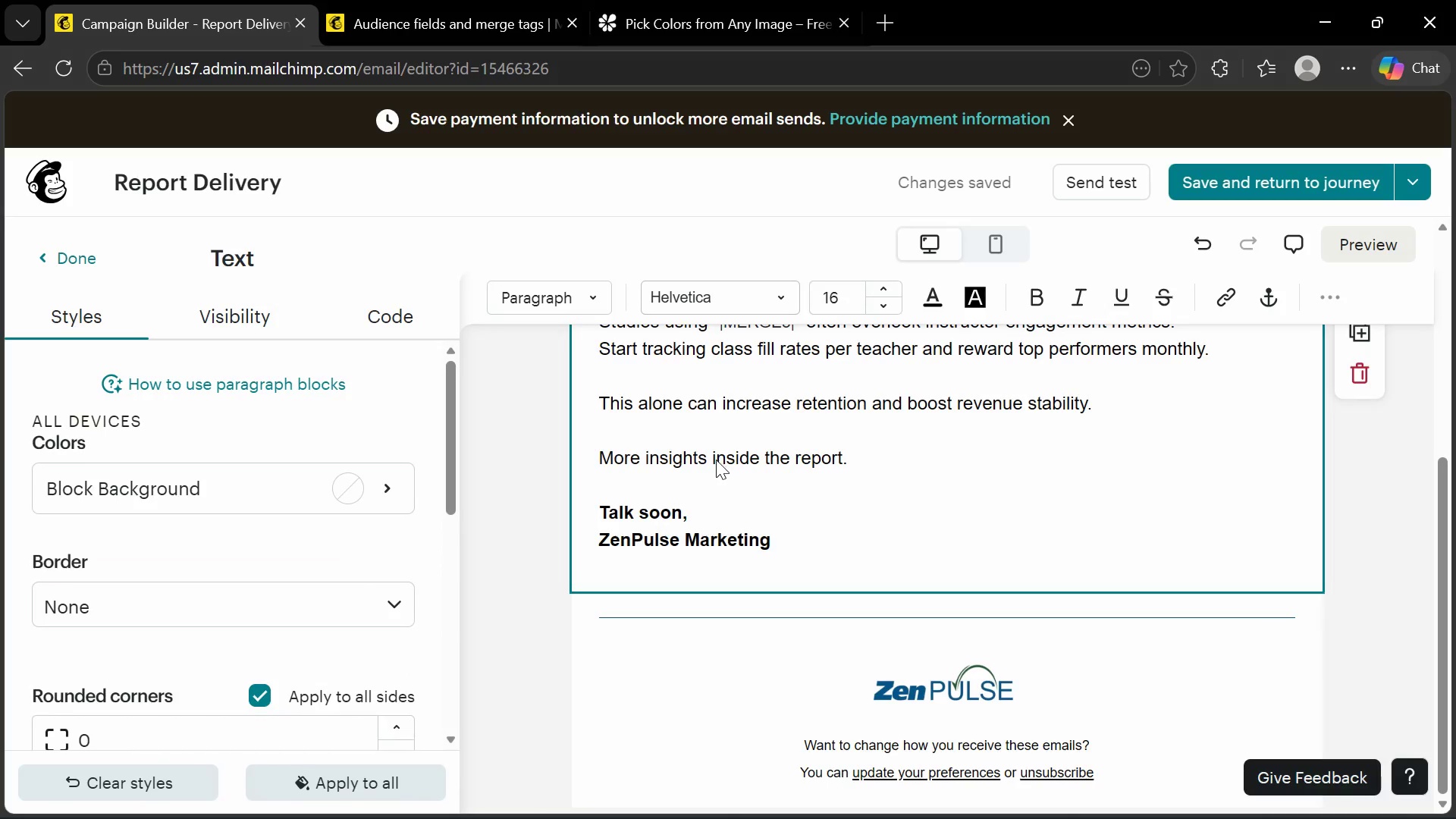 
left_click([724, 455])
 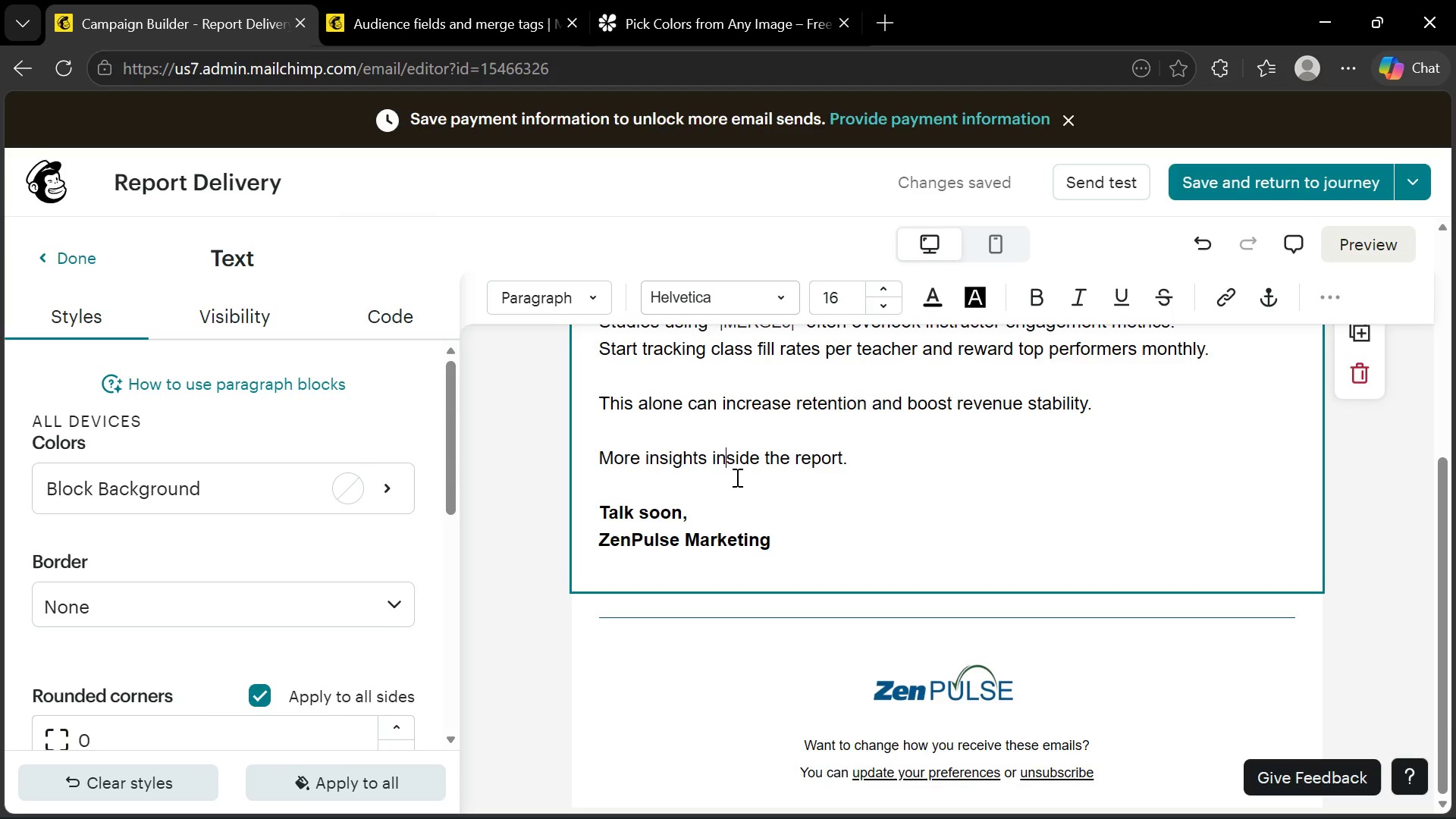 
scroll: coordinate [733, 479], scroll_direction: up, amount: 5.0
 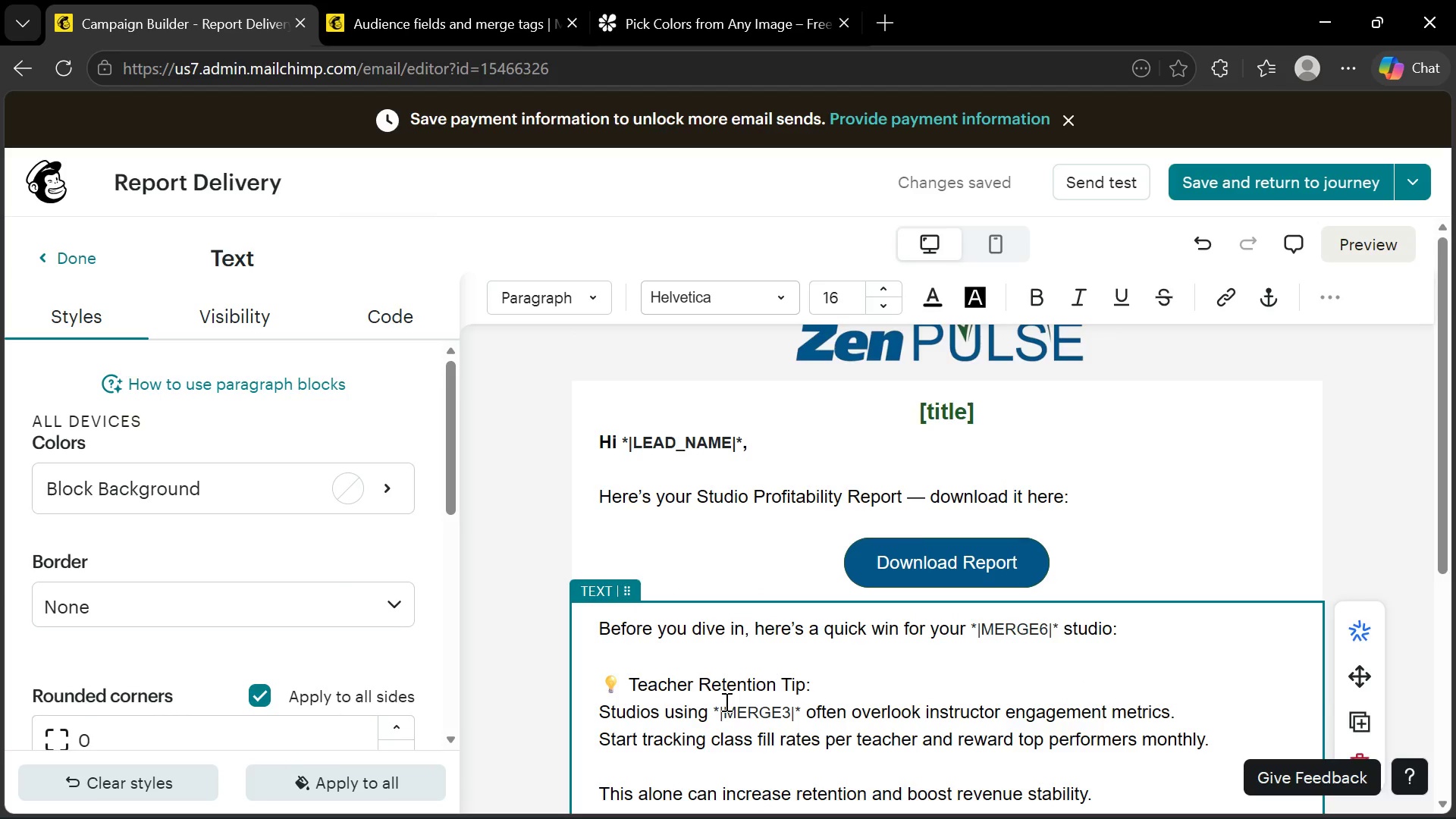 
scroll: coordinate [724, 701], scroll_direction: down, amount: 2.0
 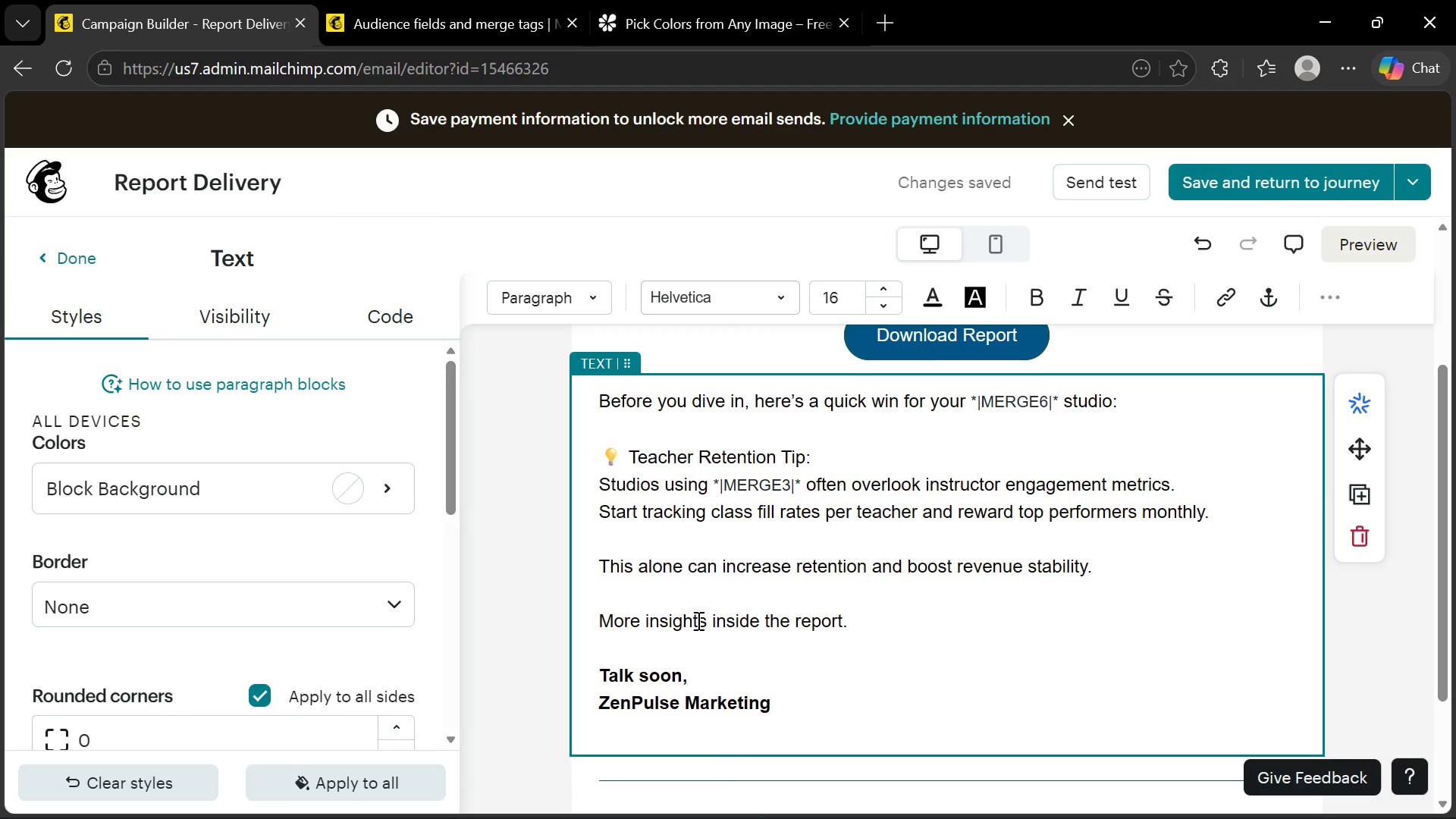 
key(Control+A)
 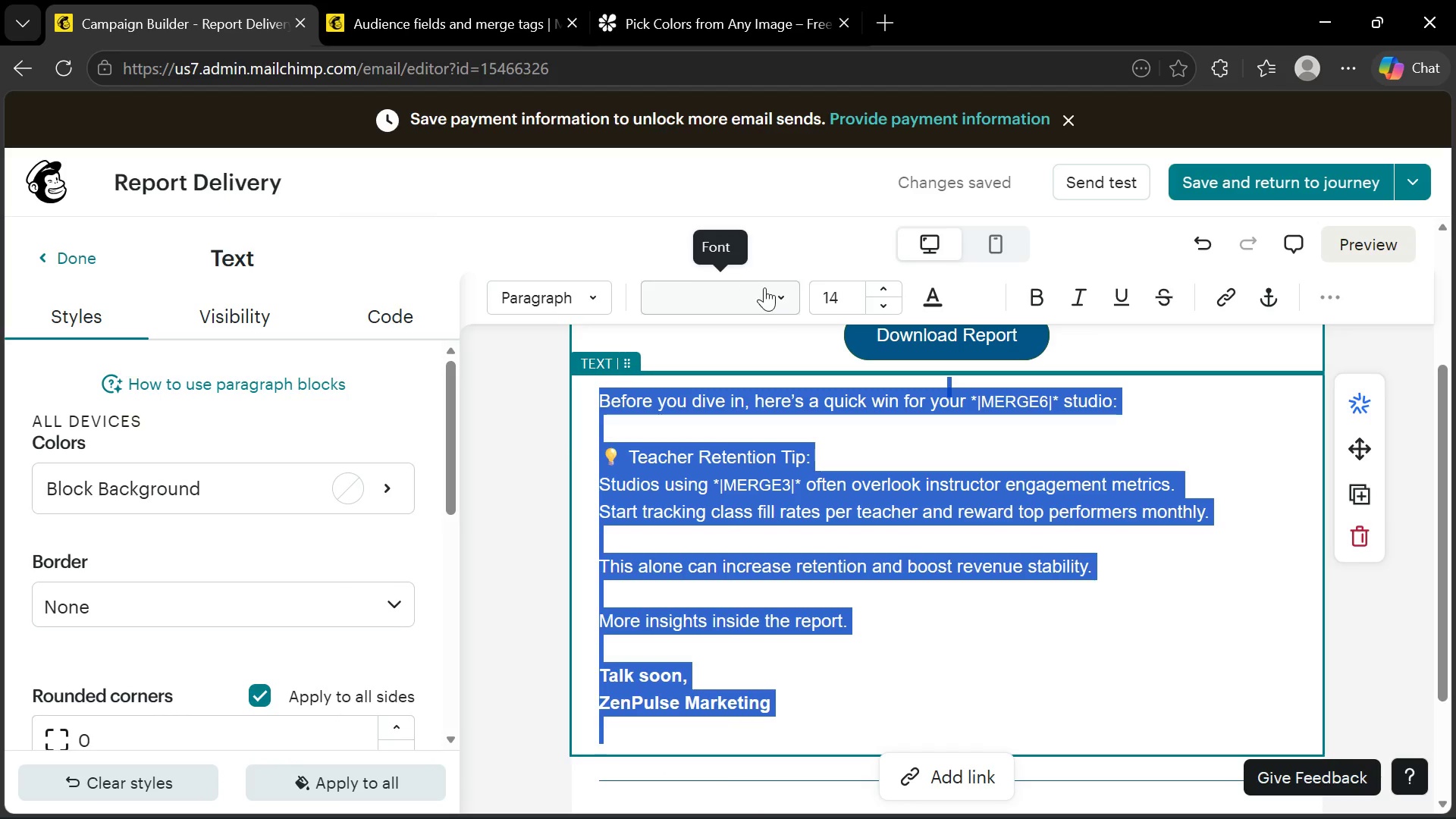 
left_click([785, 291])
 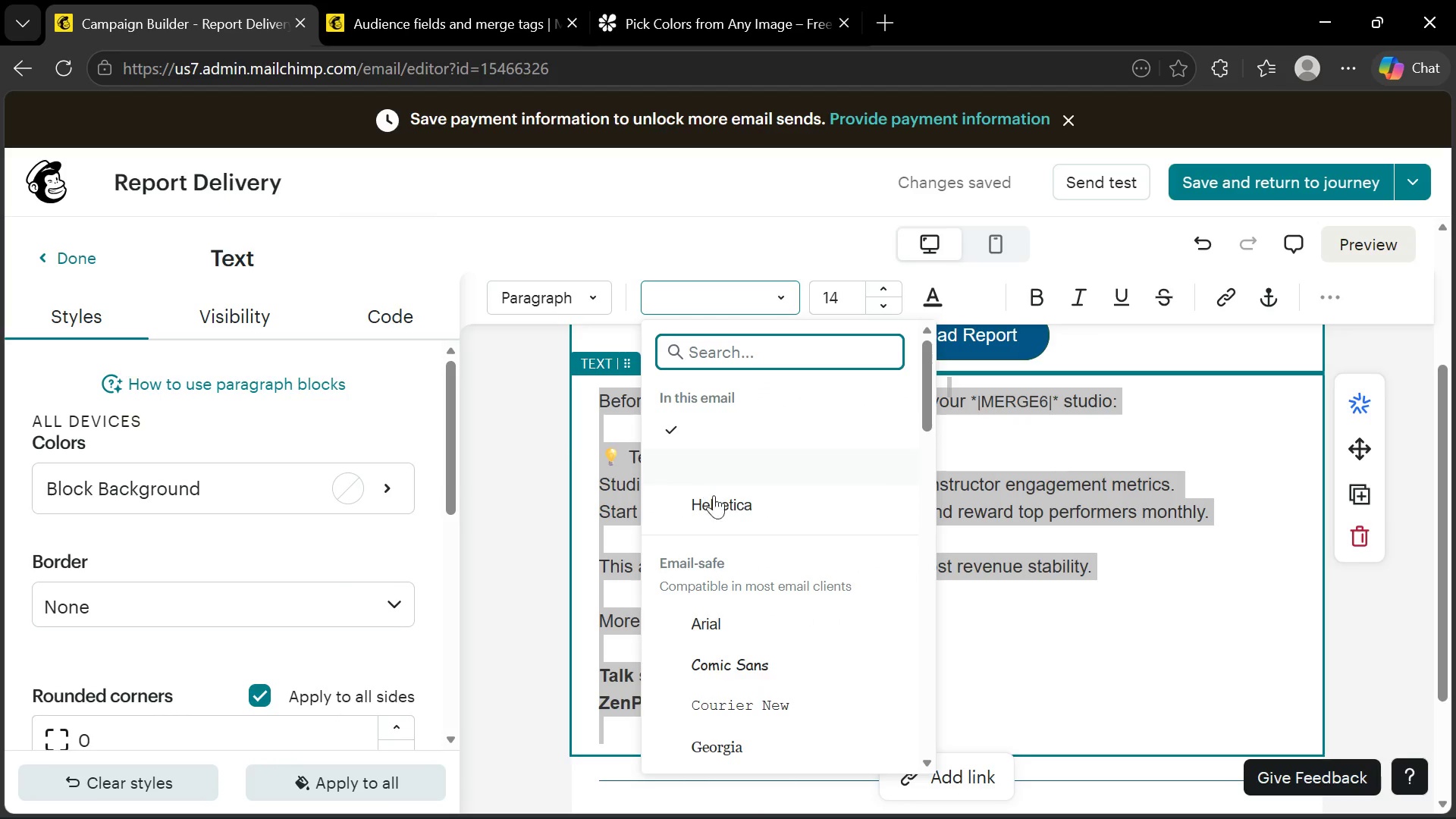 
left_click([718, 507])
 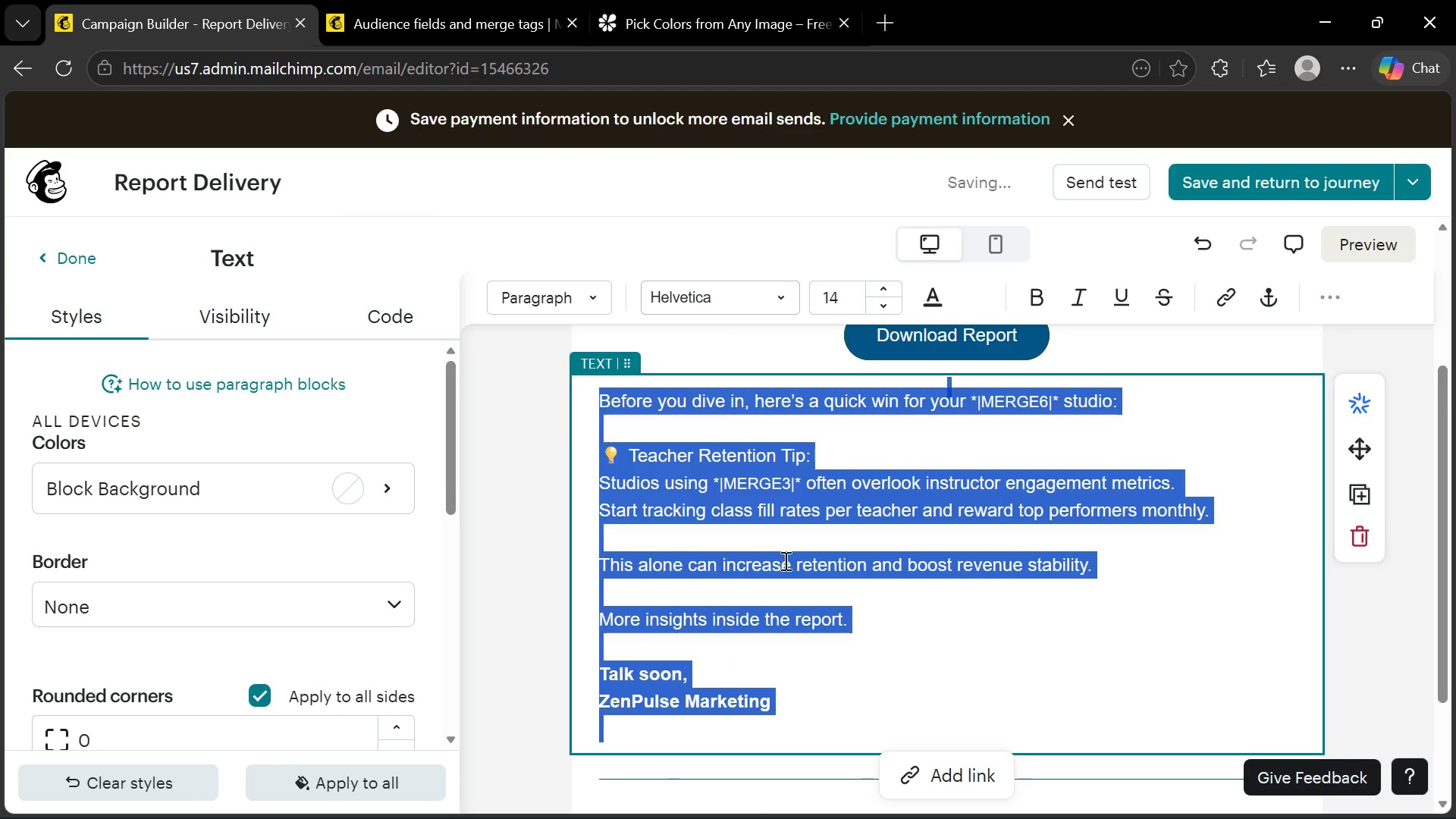 
scroll: coordinate [783, 556], scroll_direction: up, amount: 4.0
 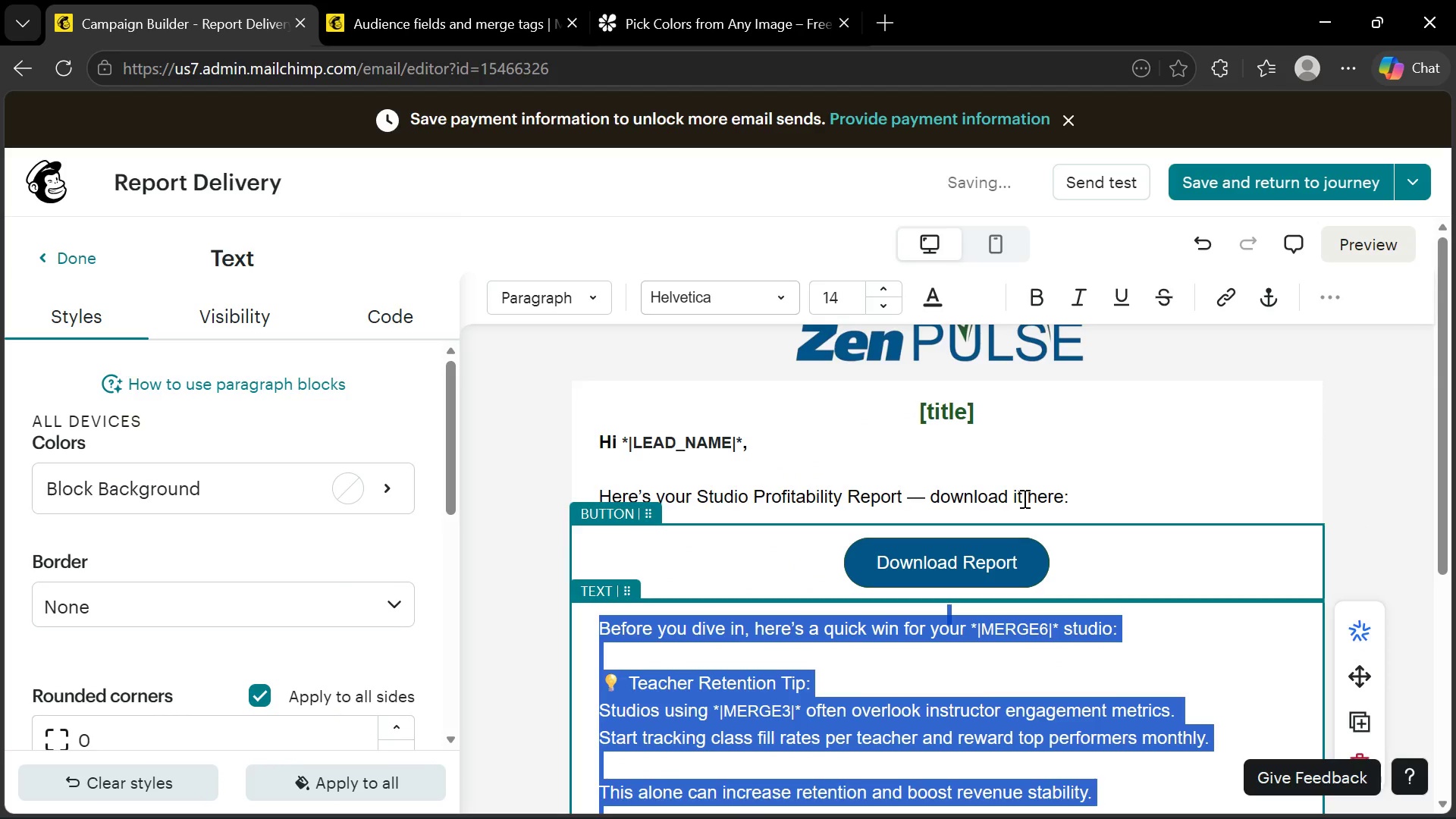 
left_click([1023, 497])
 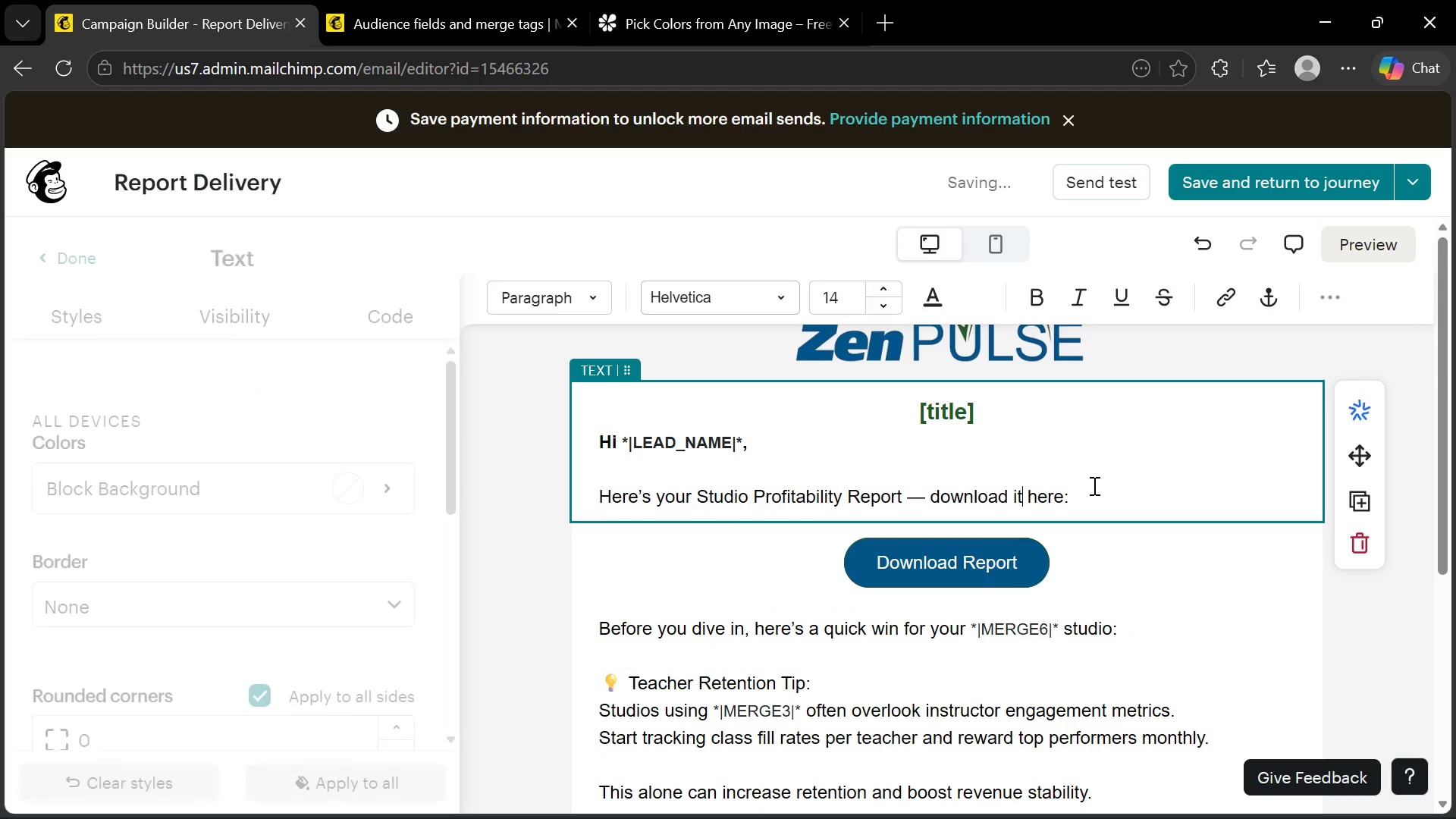 
key(Control+A)
 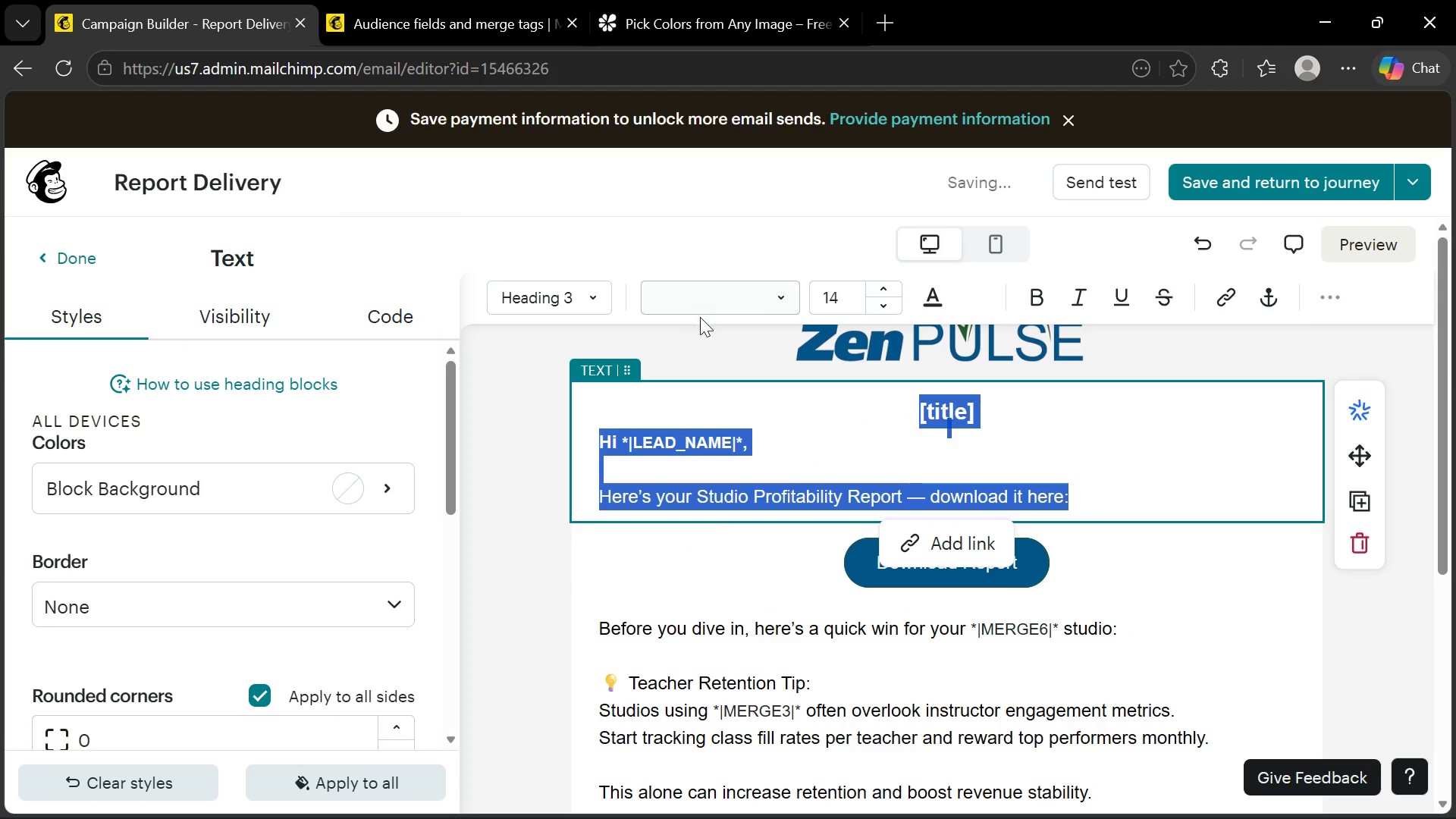 
left_click([717, 303])
 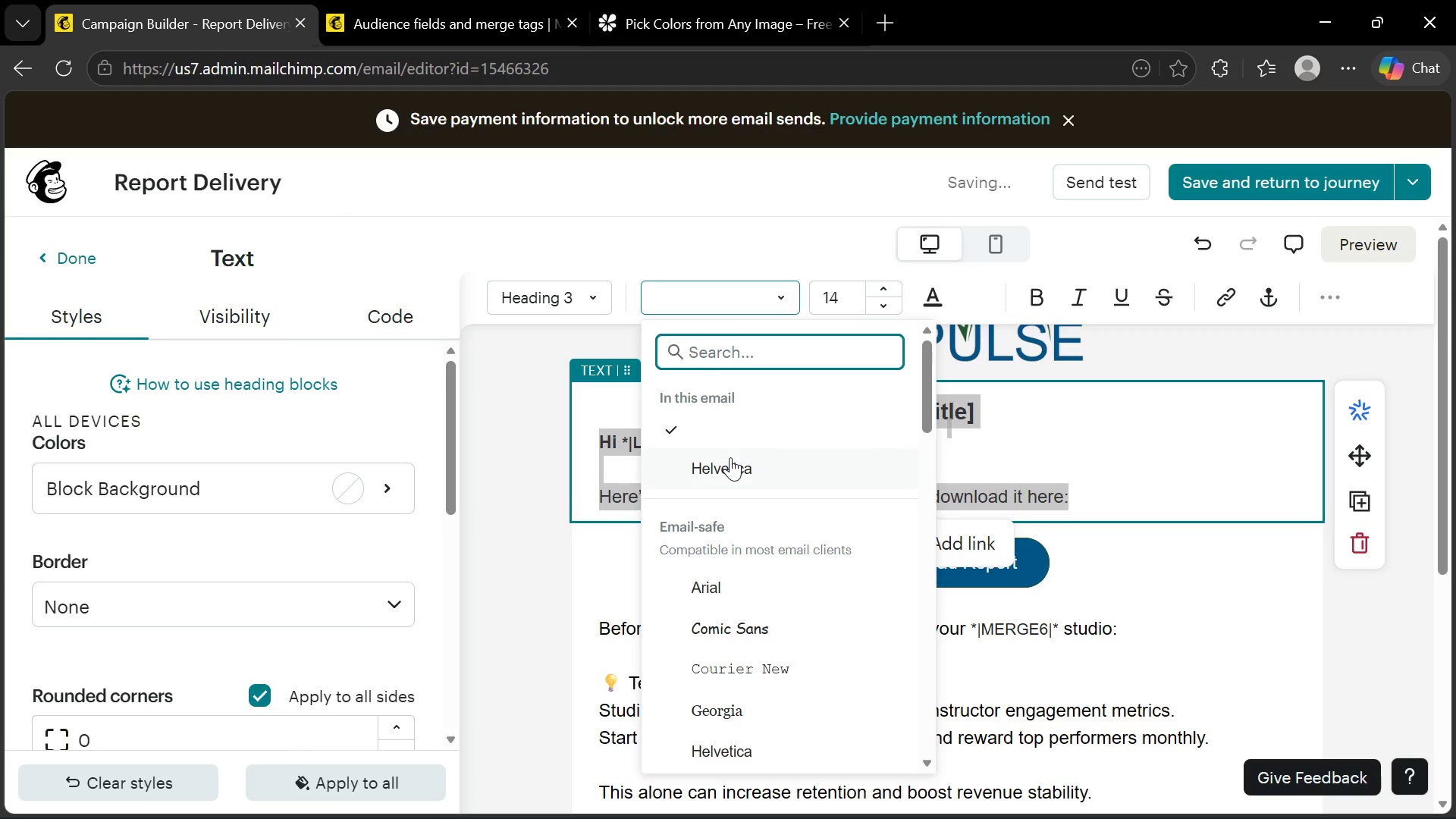 
left_click([730, 458])
 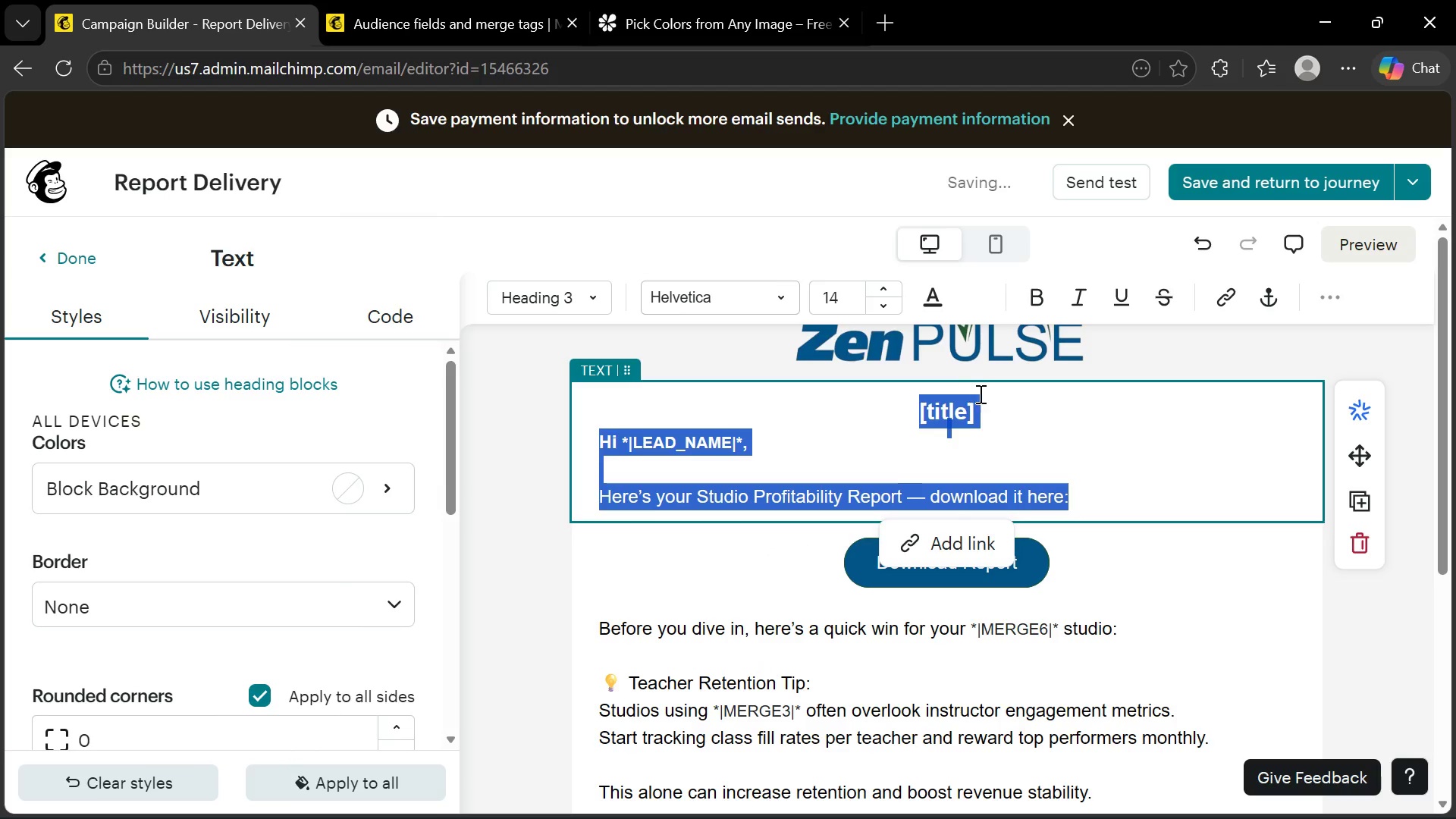 
left_click([996, 405])
 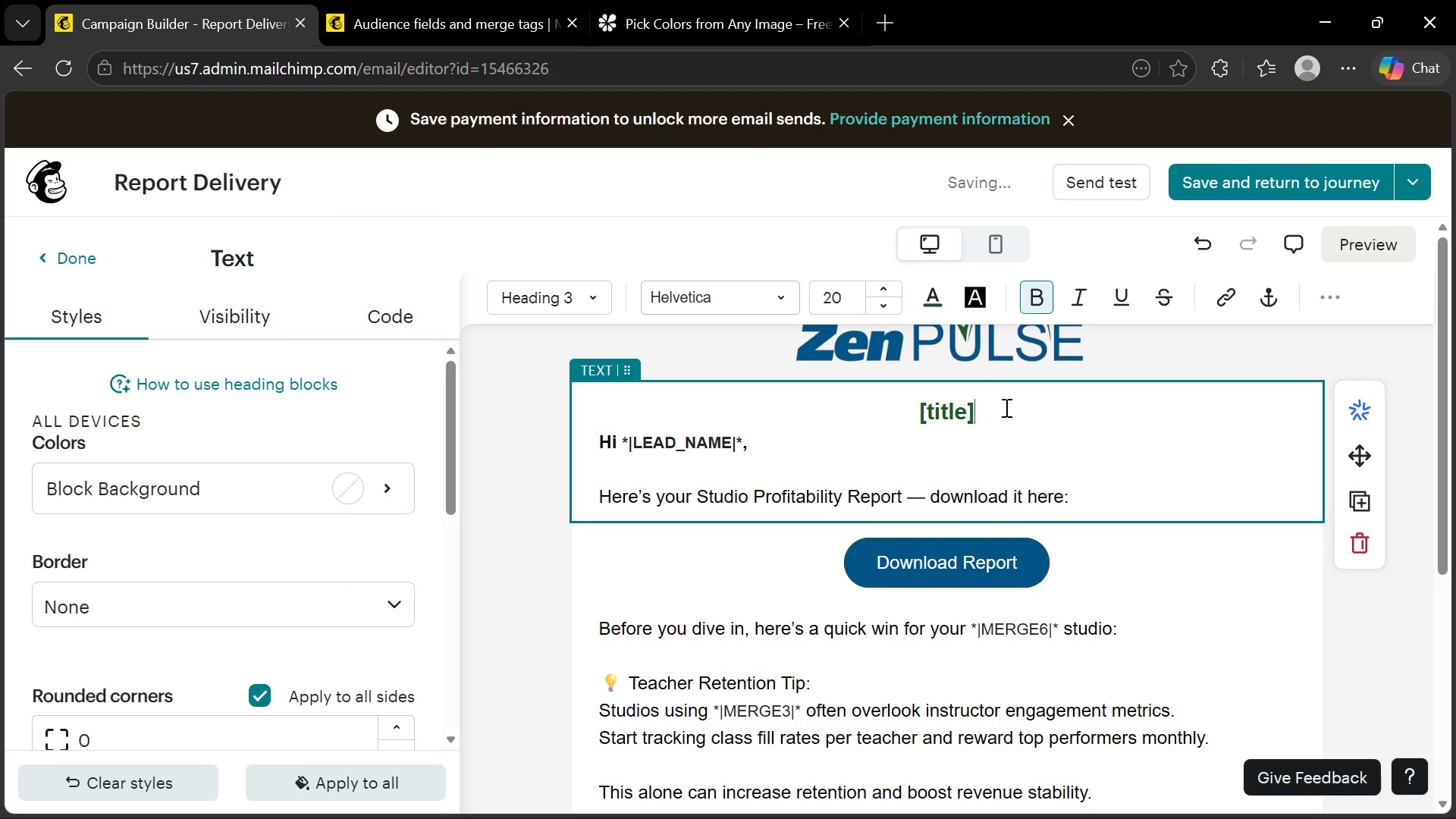 
left_click_drag(start_coordinate=[1005, 406], to_coordinate=[898, 409])
 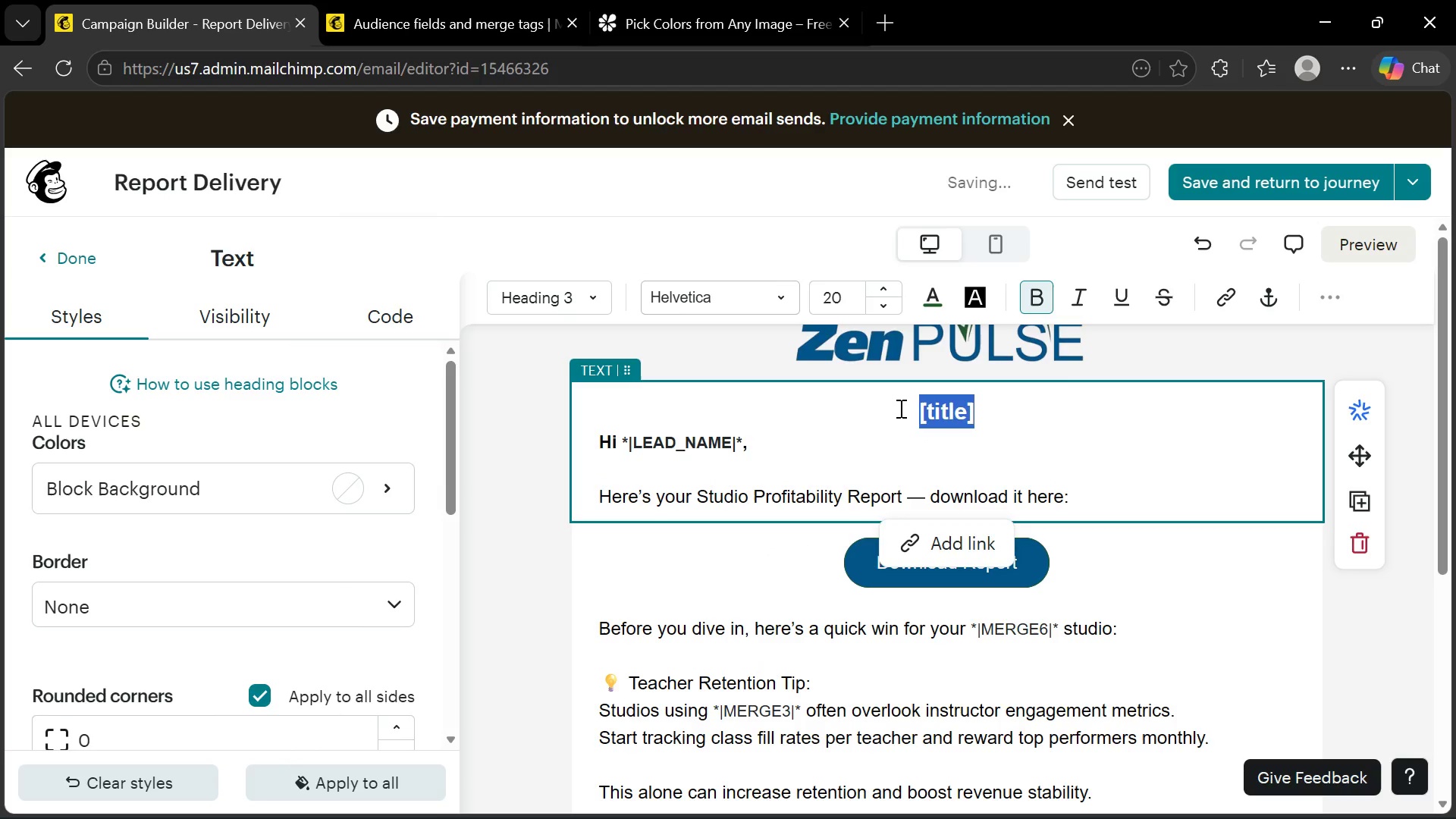 
key(Delete)
 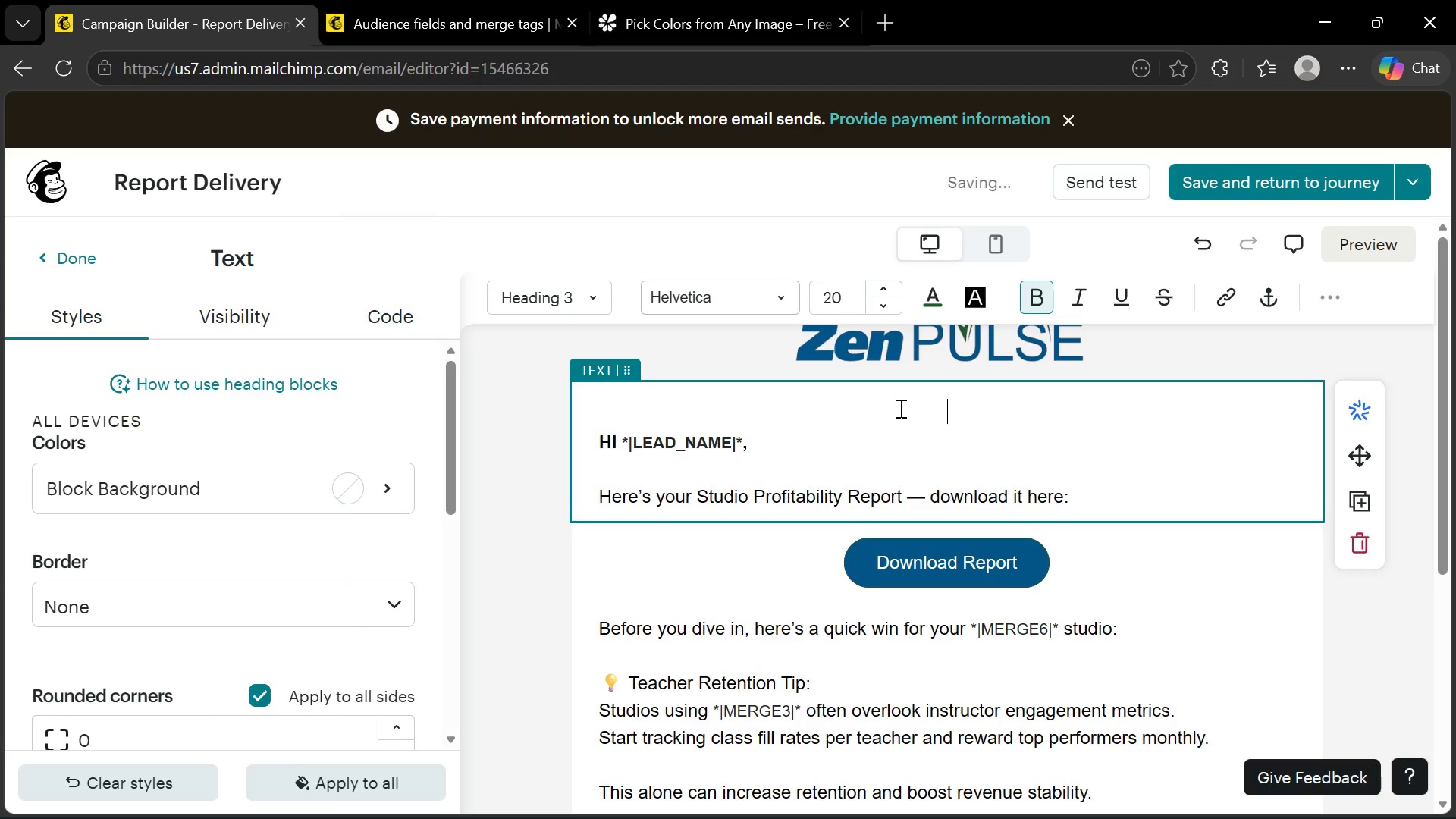 
key(Delete)
 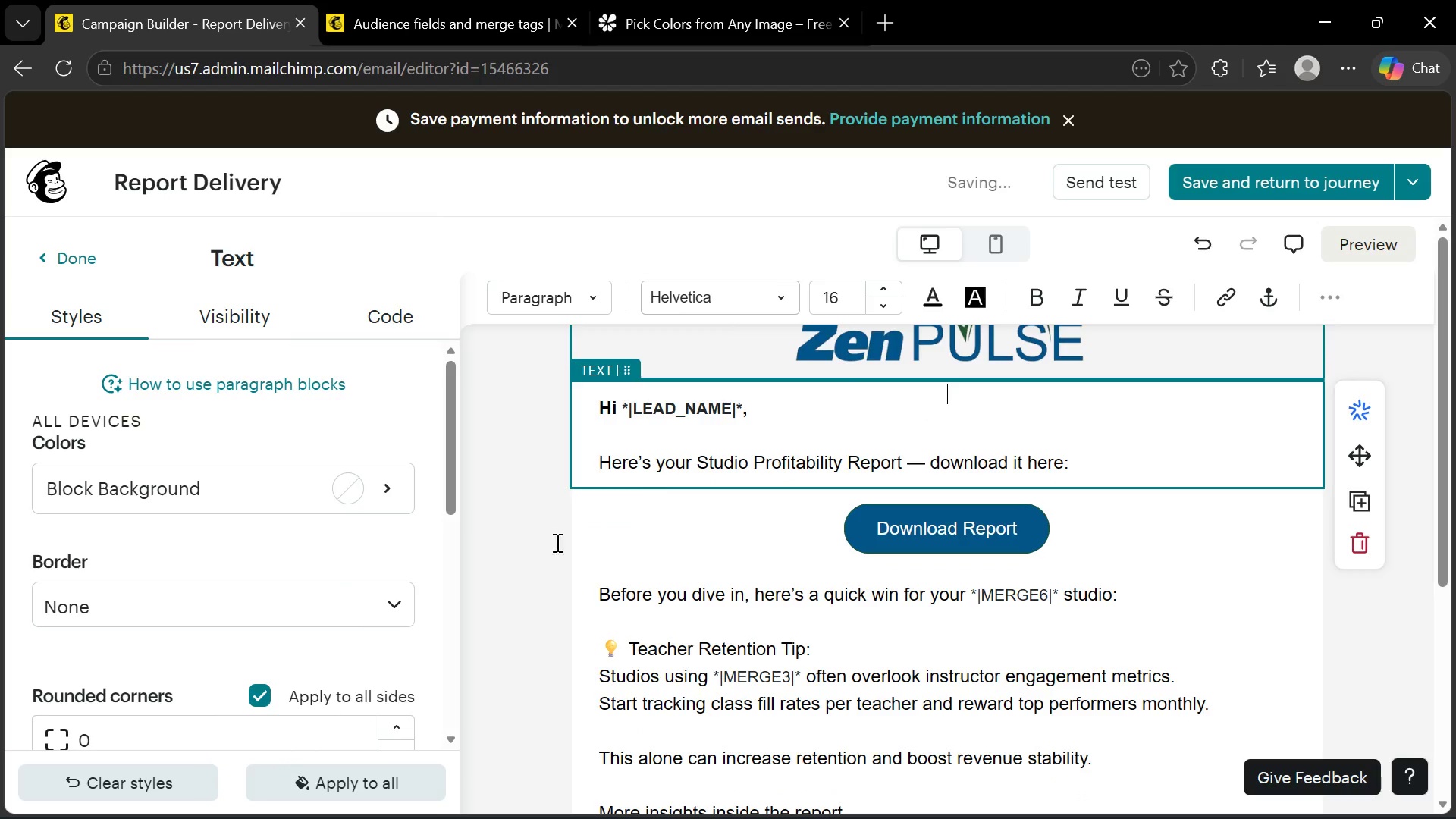 
left_click([505, 581])
 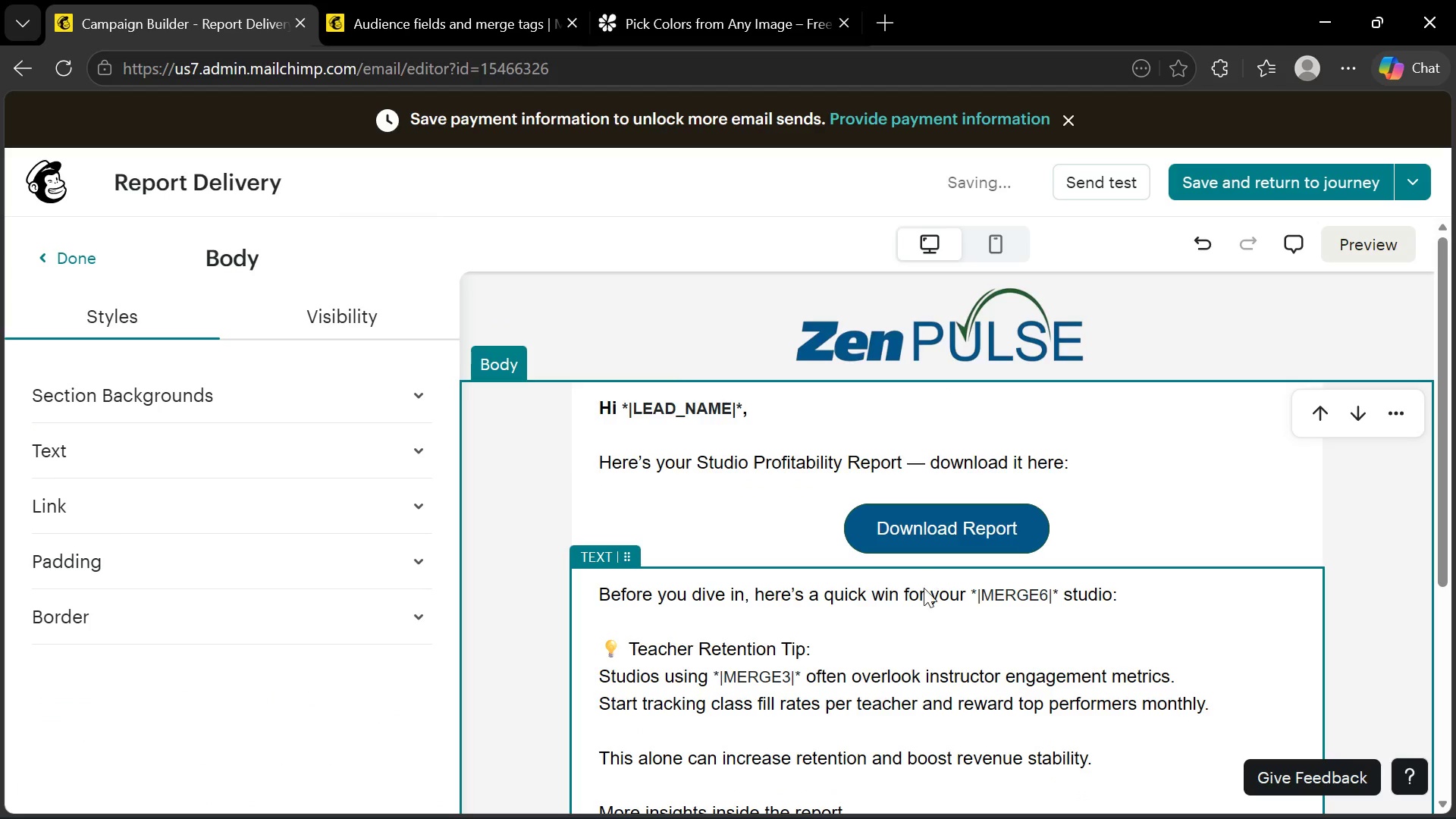 
scroll: coordinate [908, 612], scroll_direction: down, amount: 4.0
 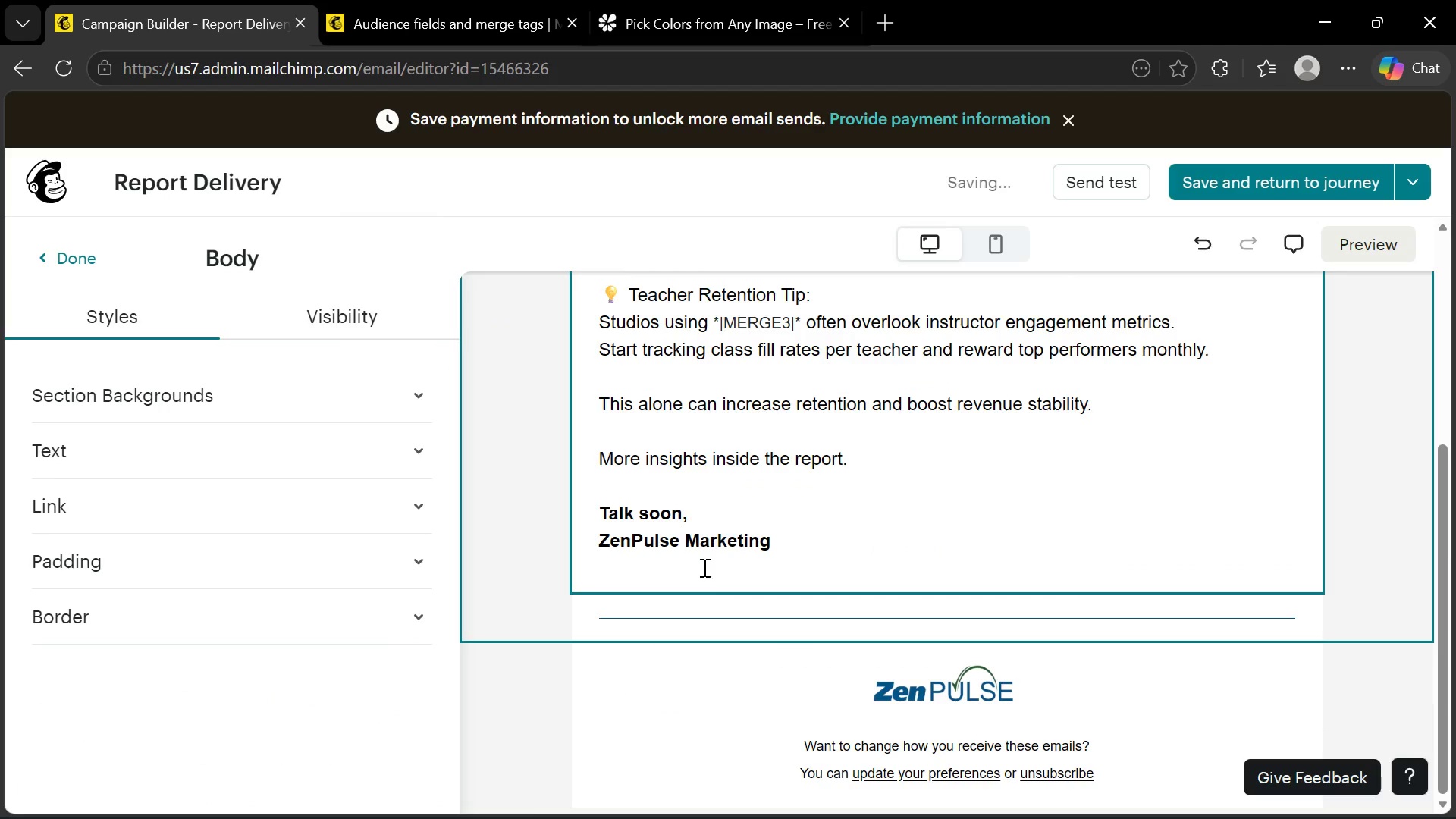 
left_click([693, 570])
 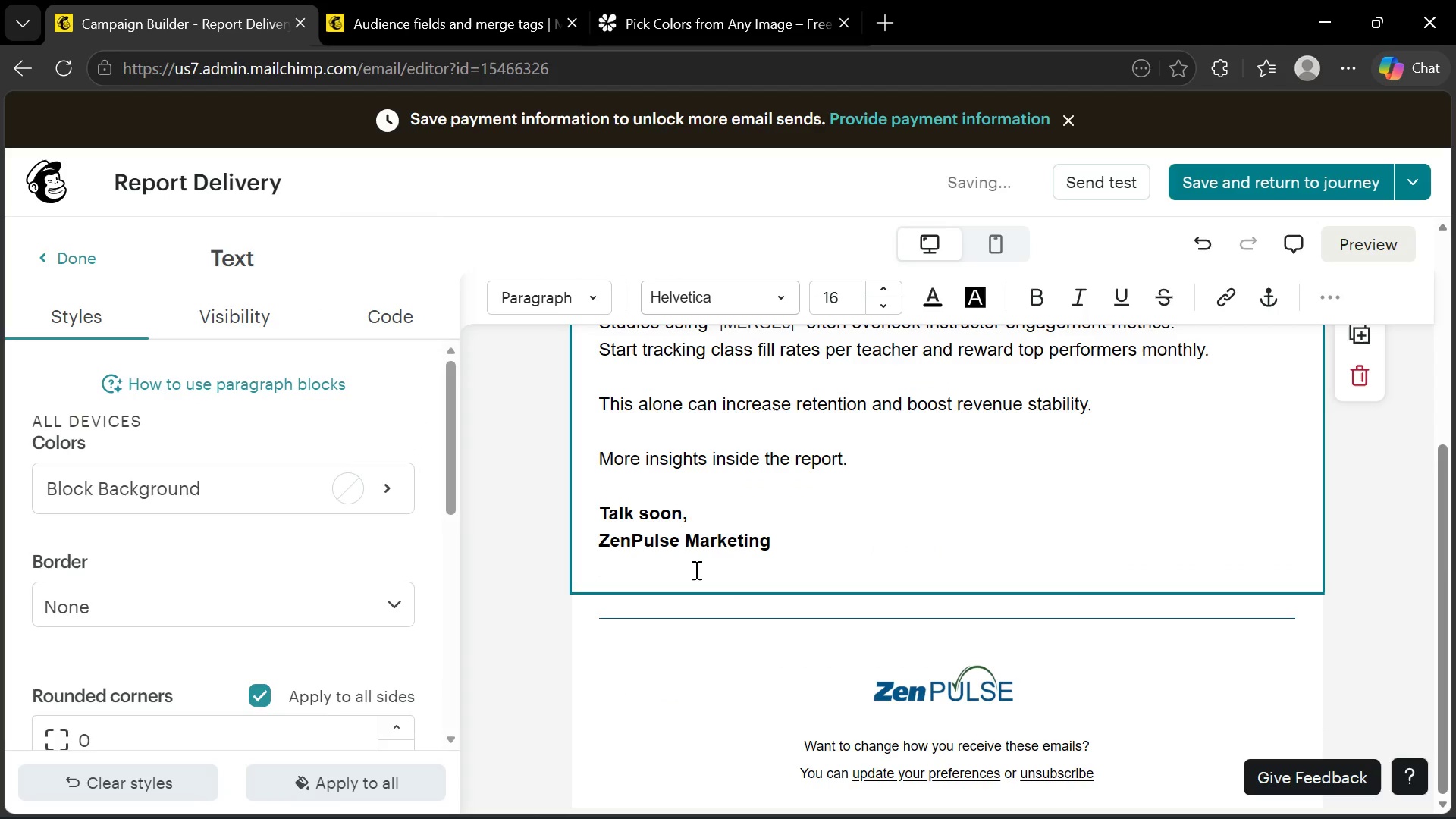 
key(Backspace)
 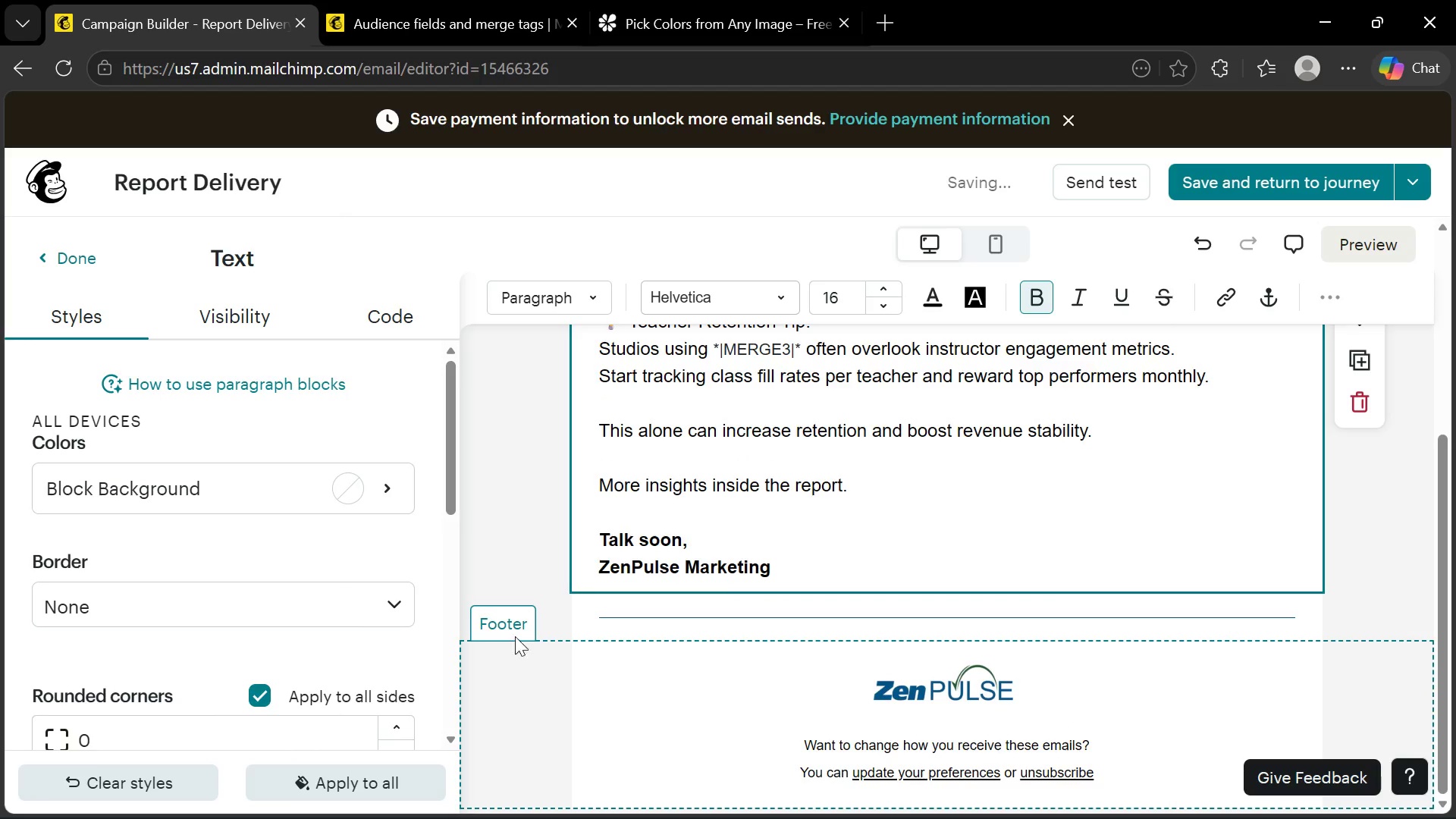 
scroll: coordinate [1145, 437], scroll_direction: none, amount: 0.0
 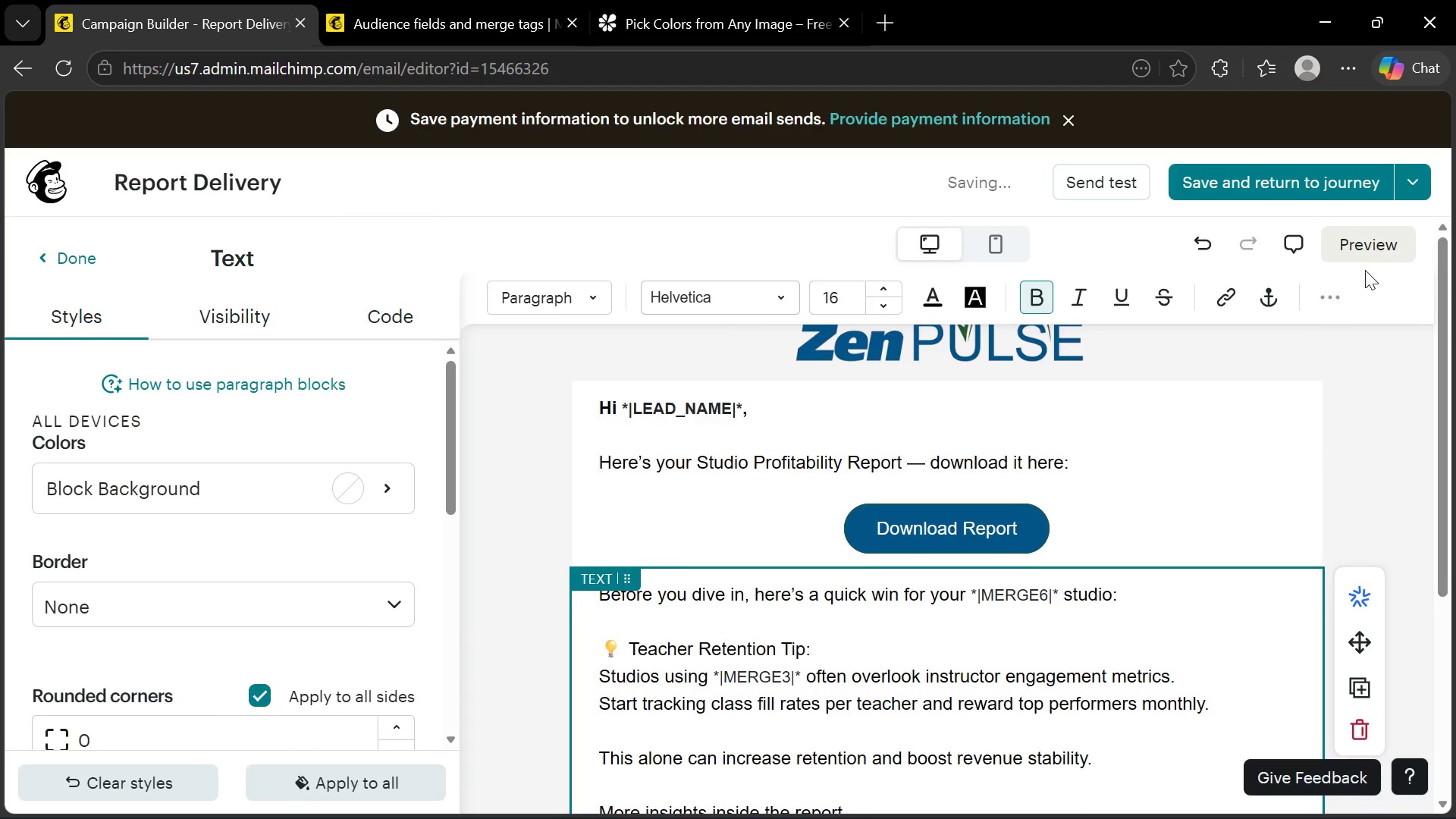 
left_click([1363, 256])
 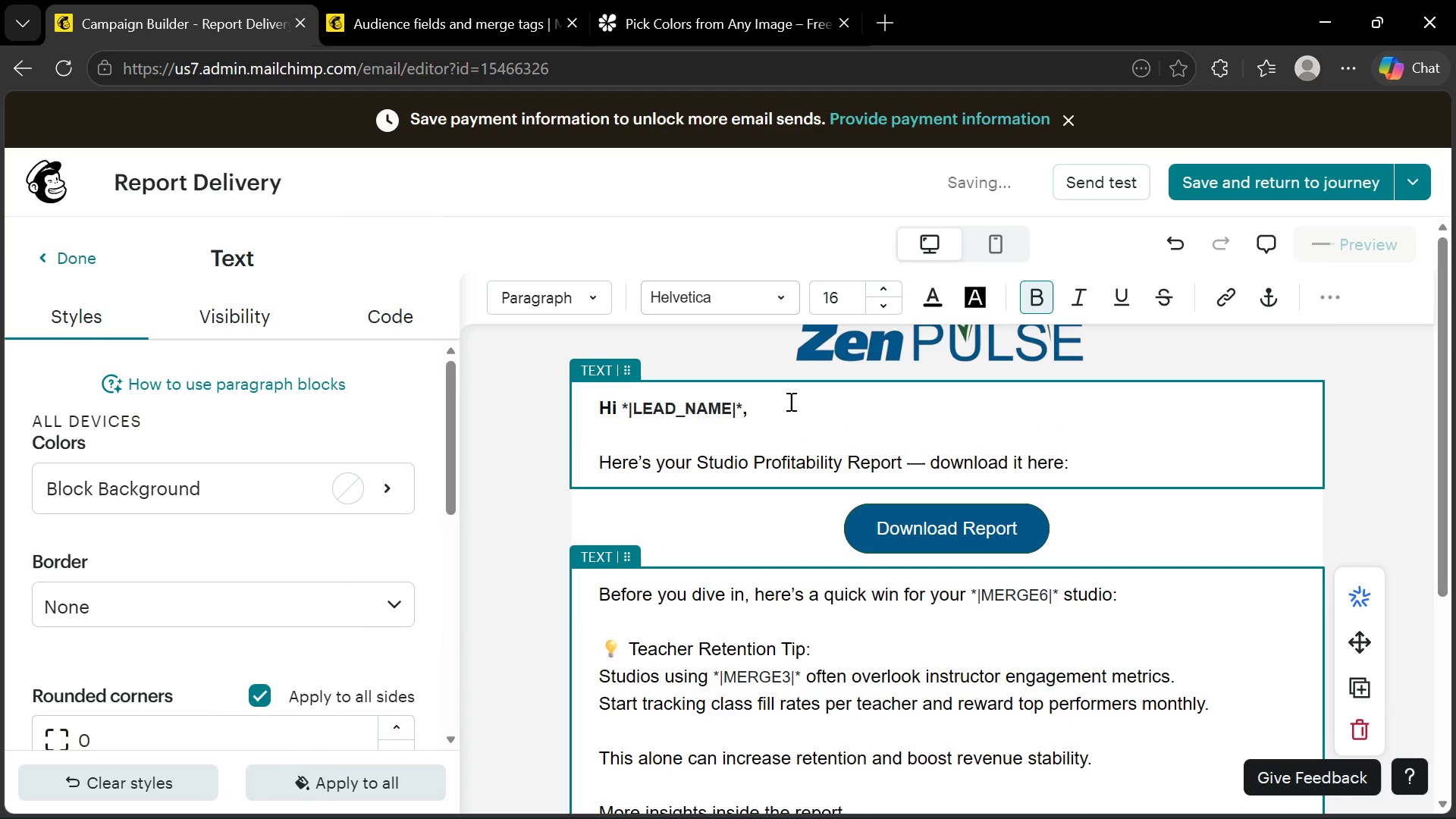 
scroll: coordinate [790, 401], scroll_direction: down, amount: 3.0
 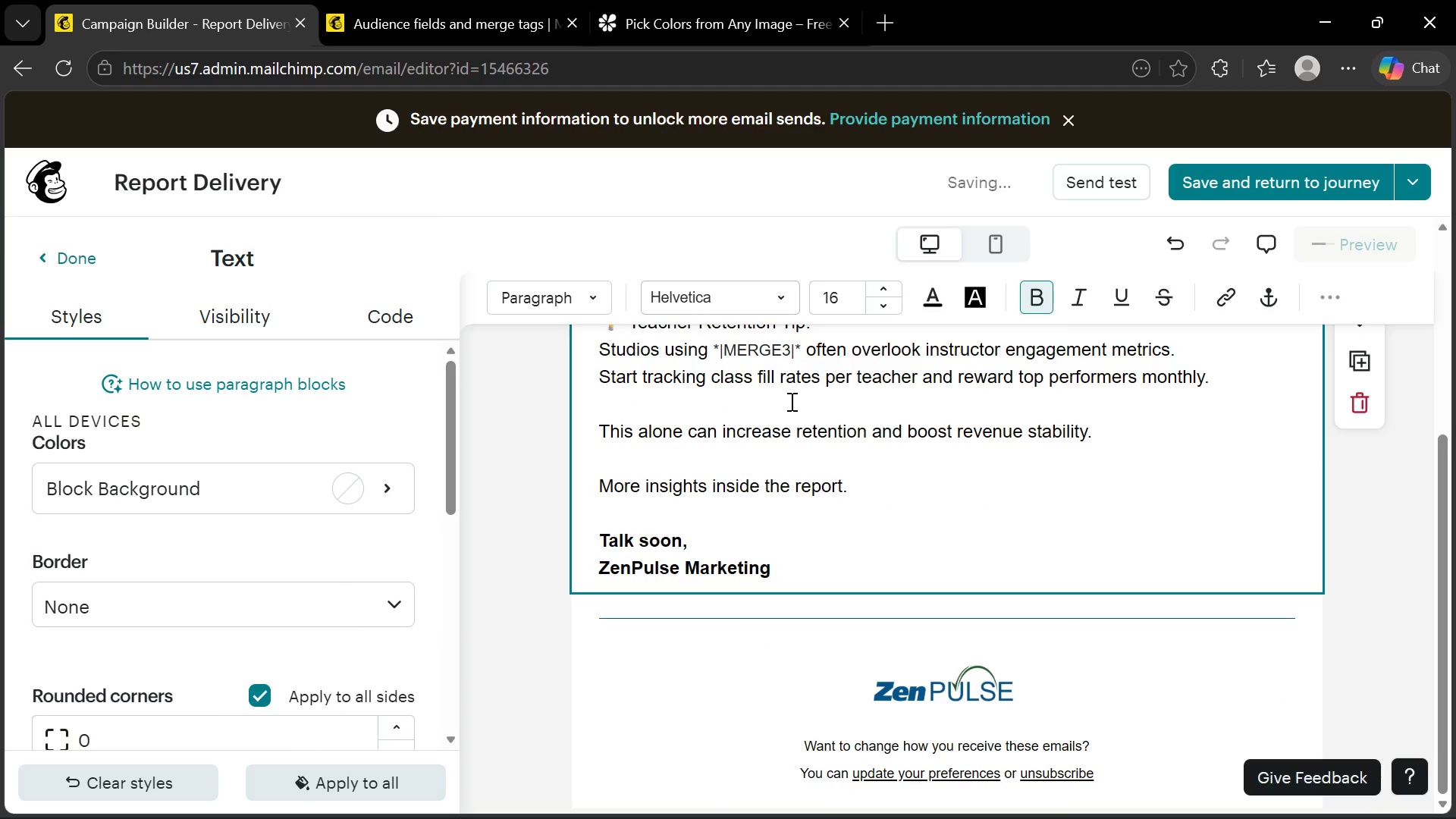 
scroll: coordinate [790, 401], scroll_direction: up, amount: 3.0
 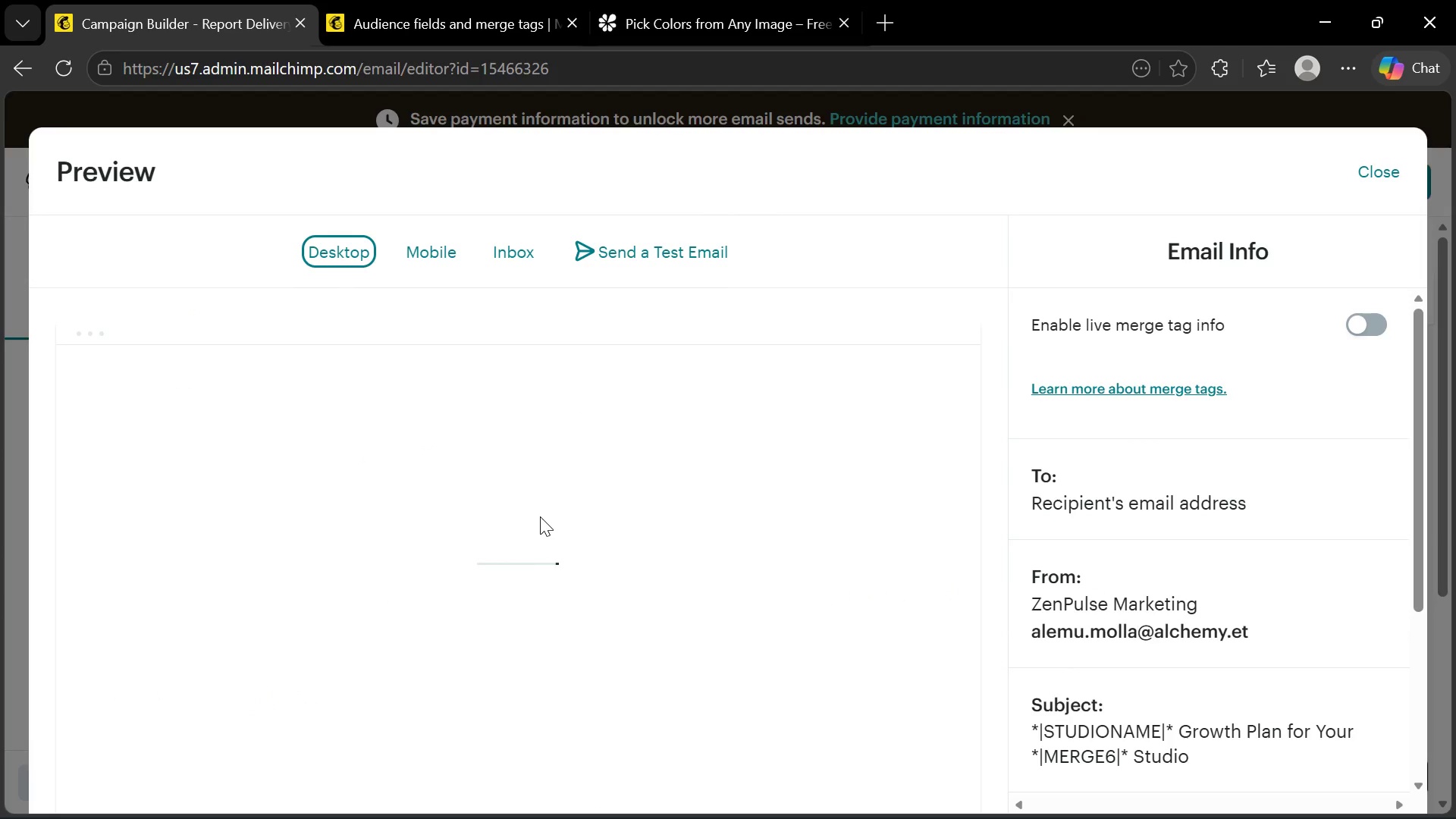 
scroll: coordinate [540, 522], scroll_direction: down, amount: 3.0
 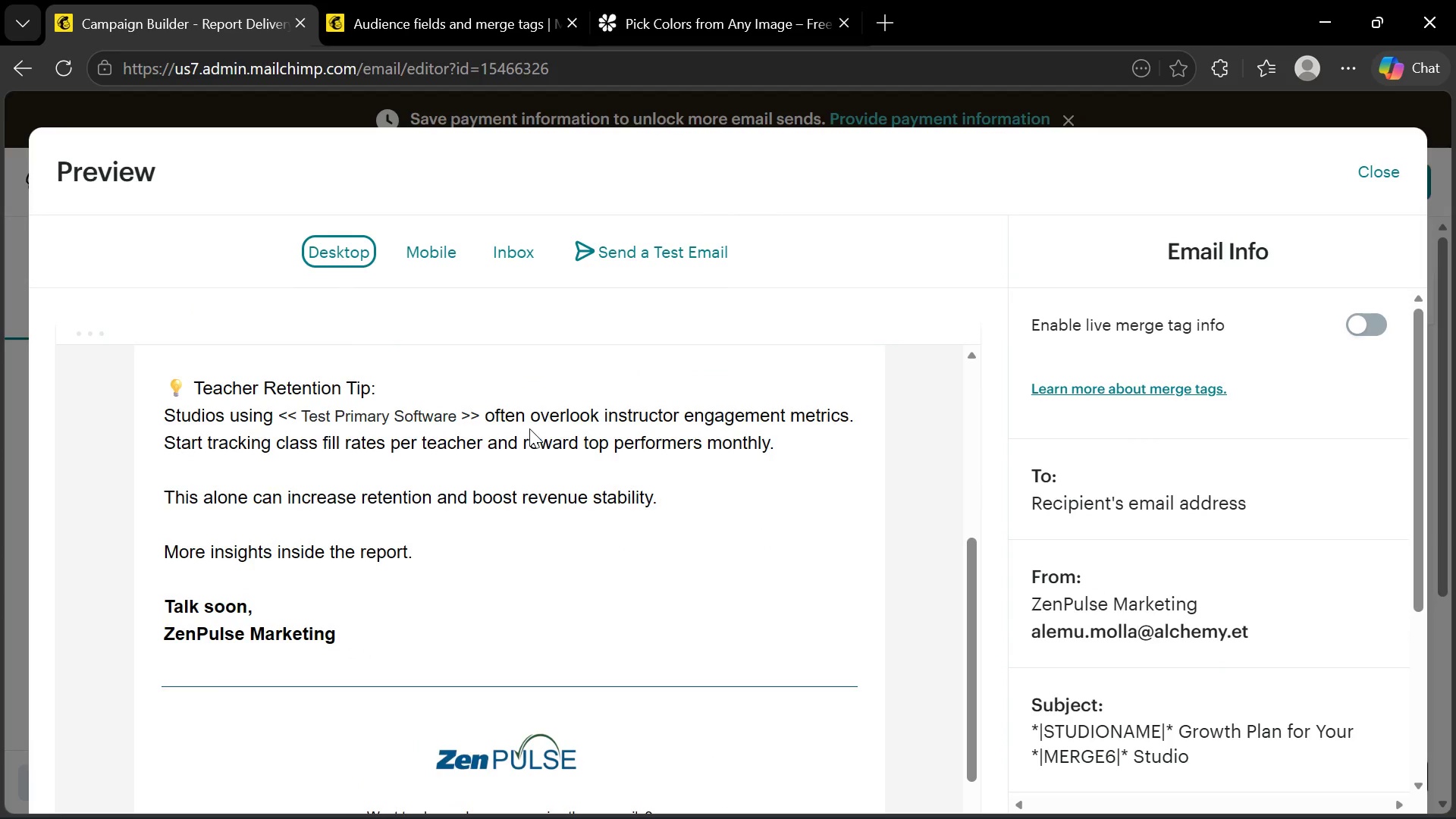 
scroll: coordinate [524, 444], scroll_direction: up, amount: 3.0
 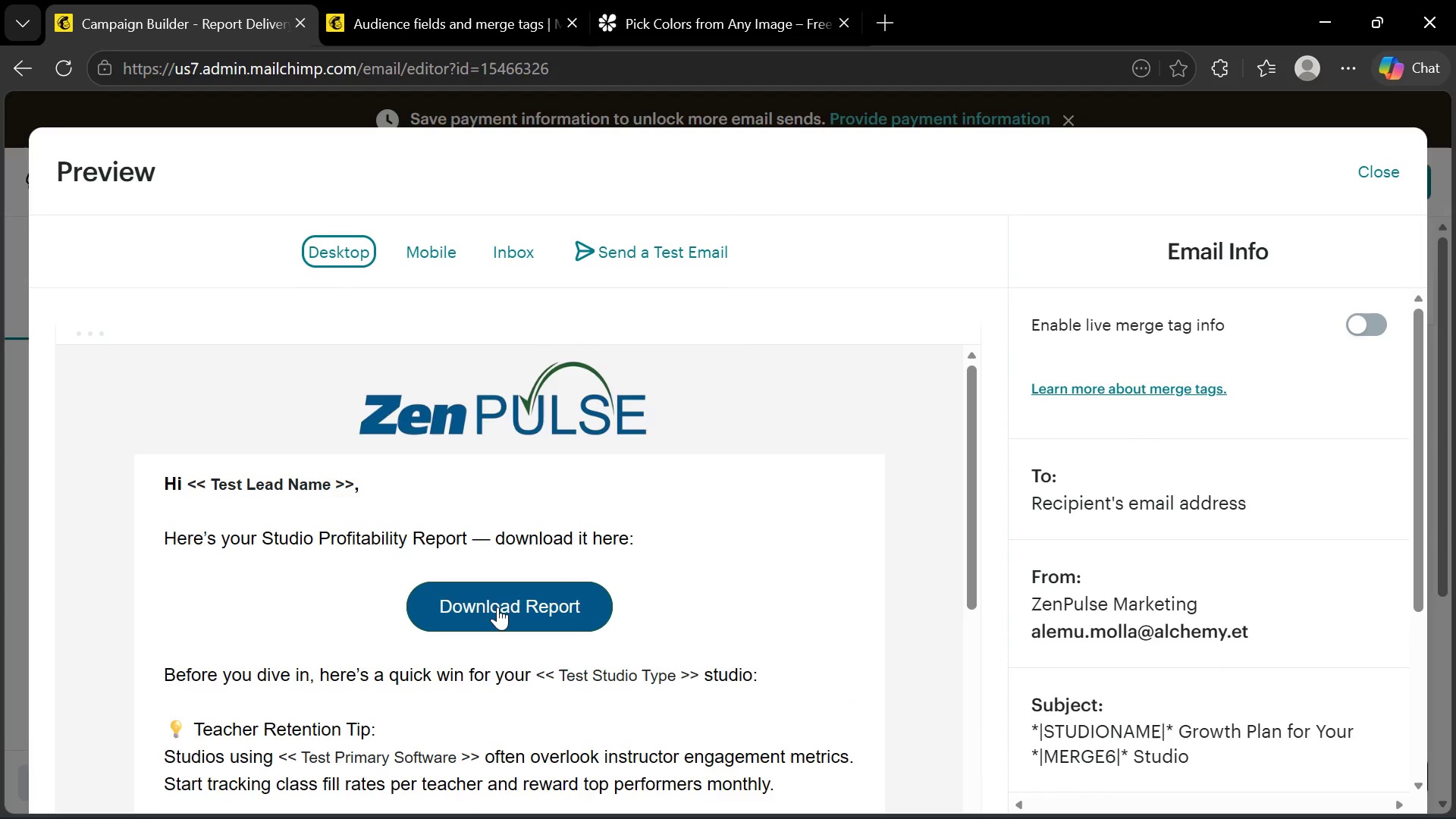 
left_click([497, 607])
 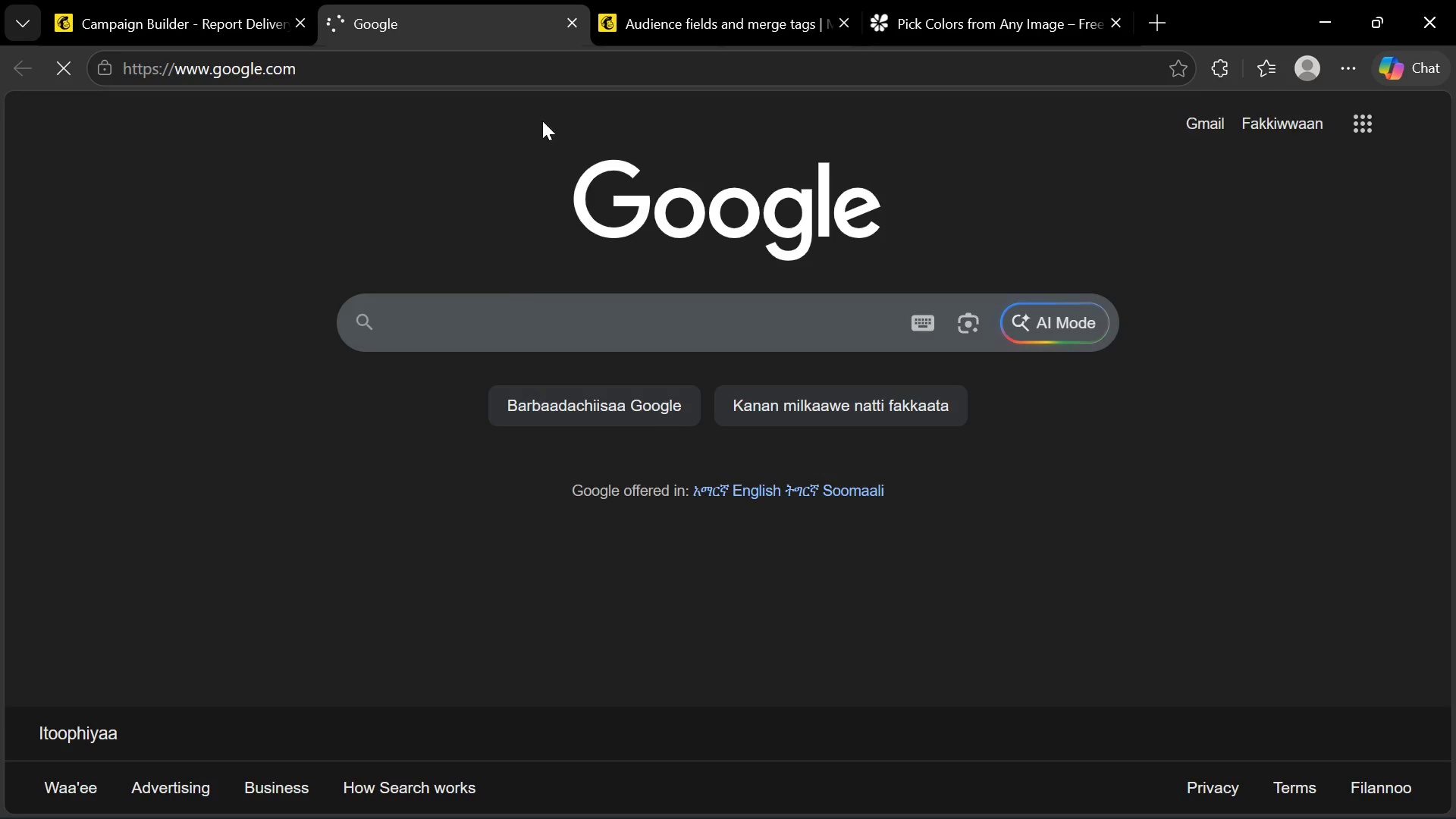 
left_click([572, 21])
 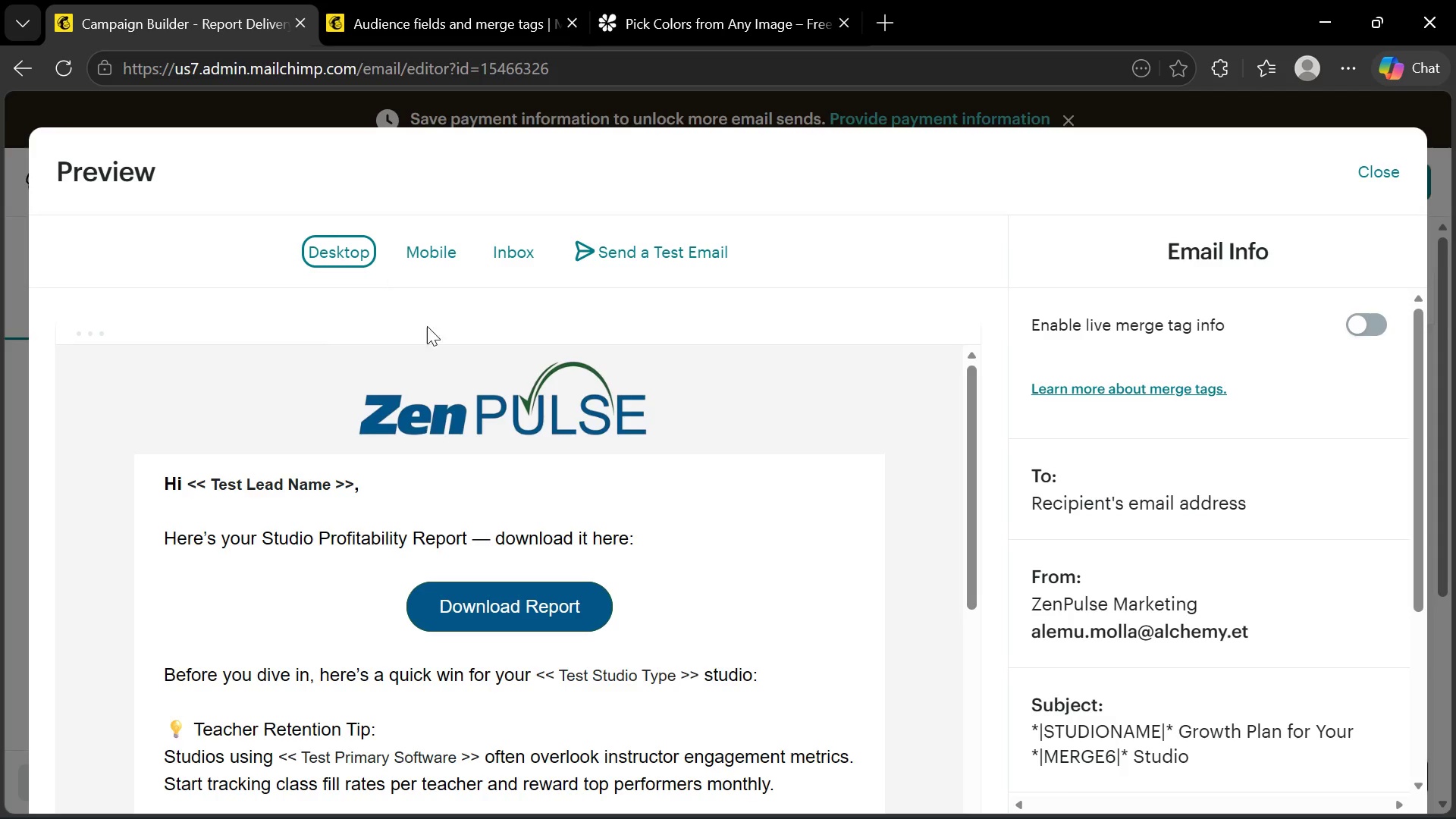 
scroll: coordinate [517, 653], scroll_direction: down, amount: 5.0
 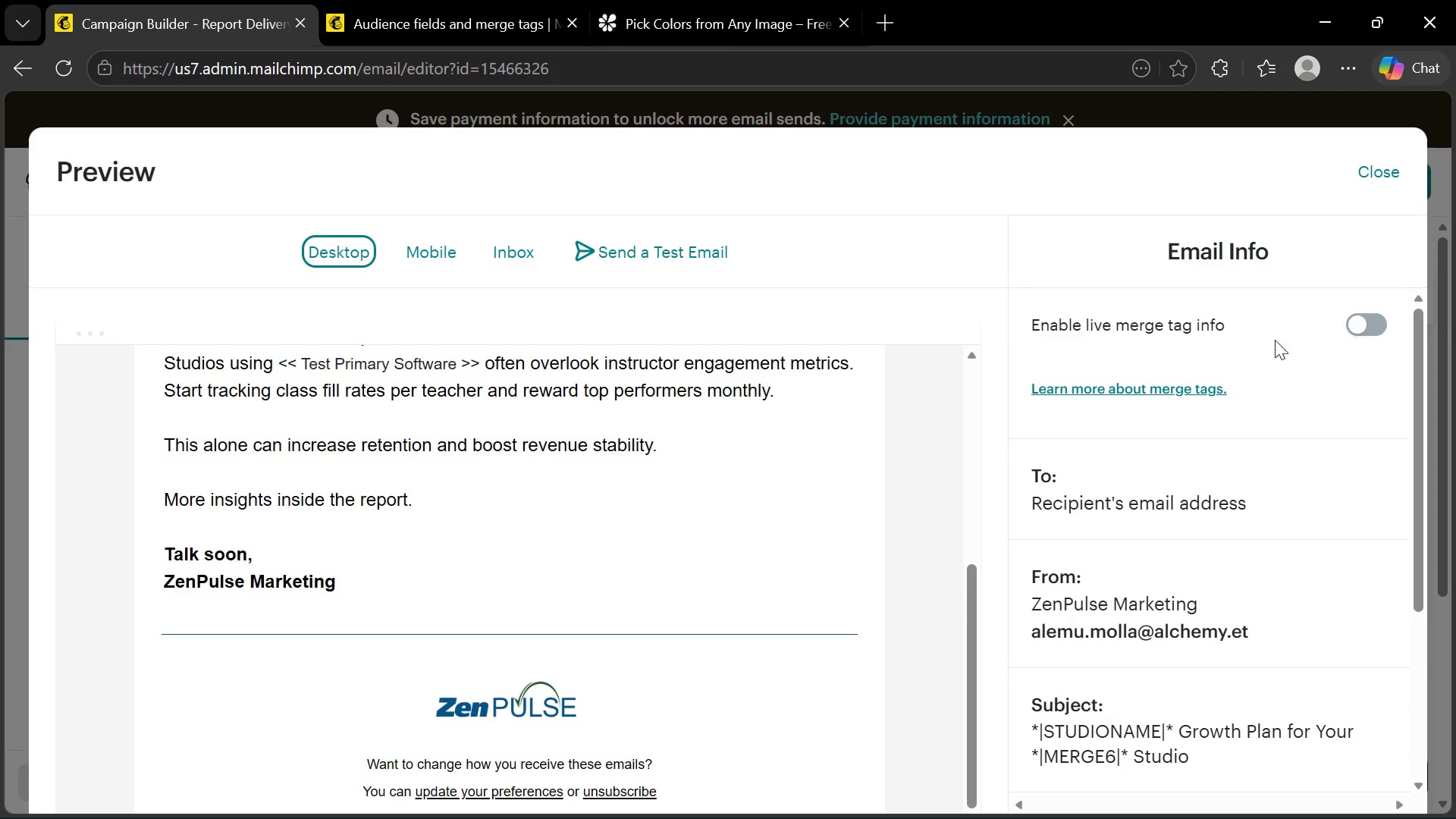 
scroll: coordinate [654, 516], scroll_direction: up, amount: 5.0
 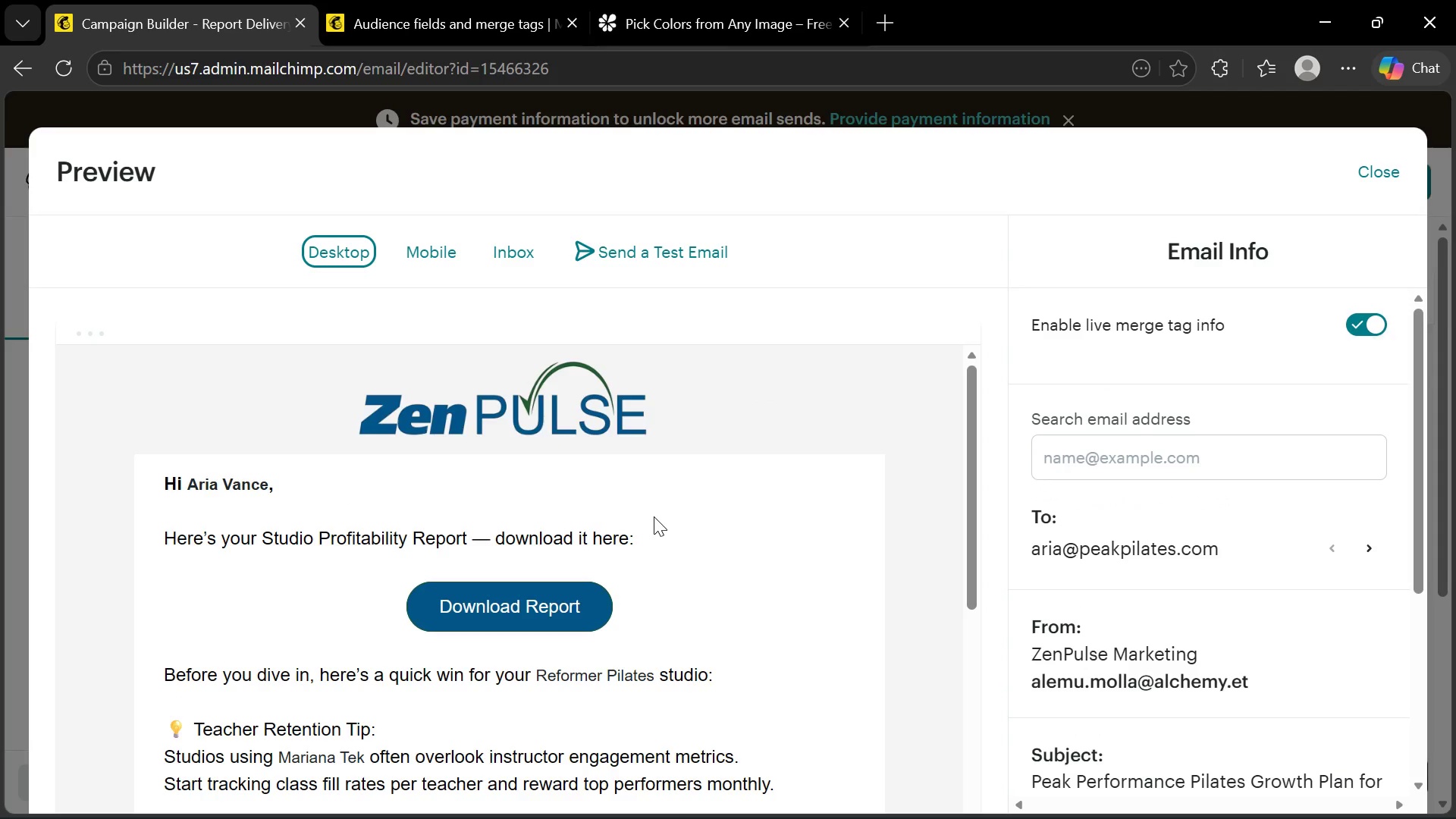 
scroll: coordinate [450, 539], scroll_direction: down, amount: 4.0
 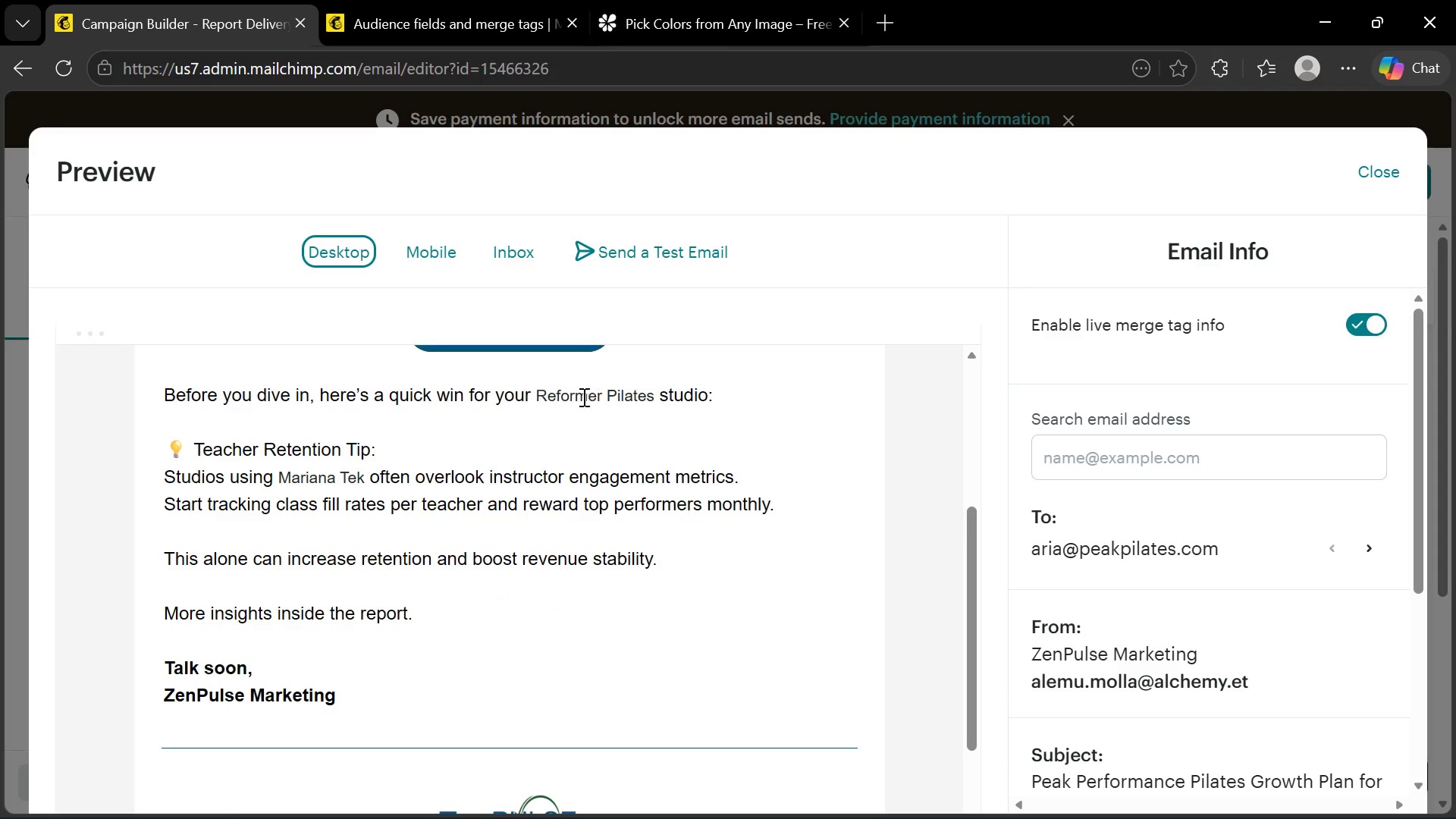 
wait(7.45)
 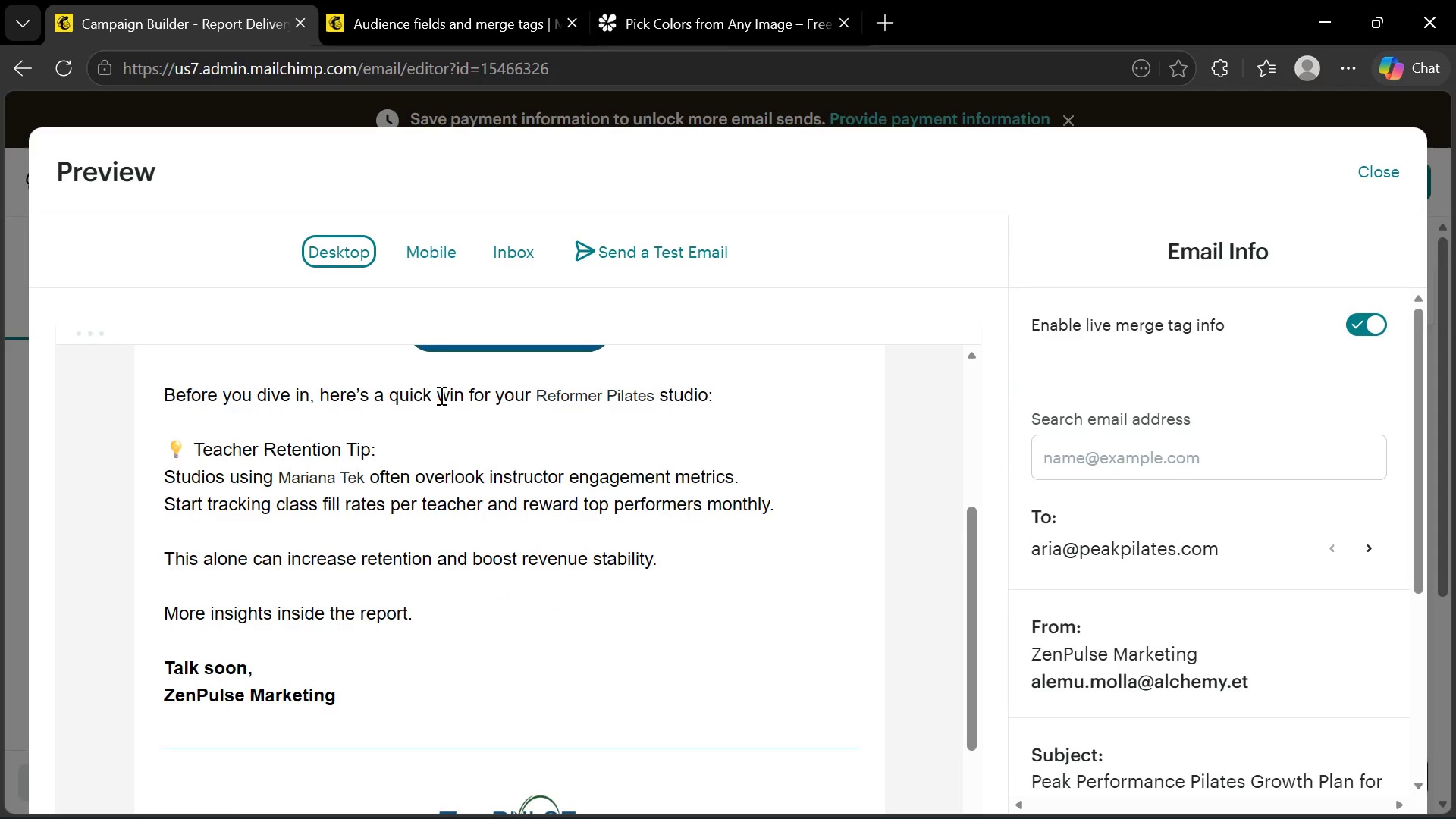 
left_click([1396, 164])
 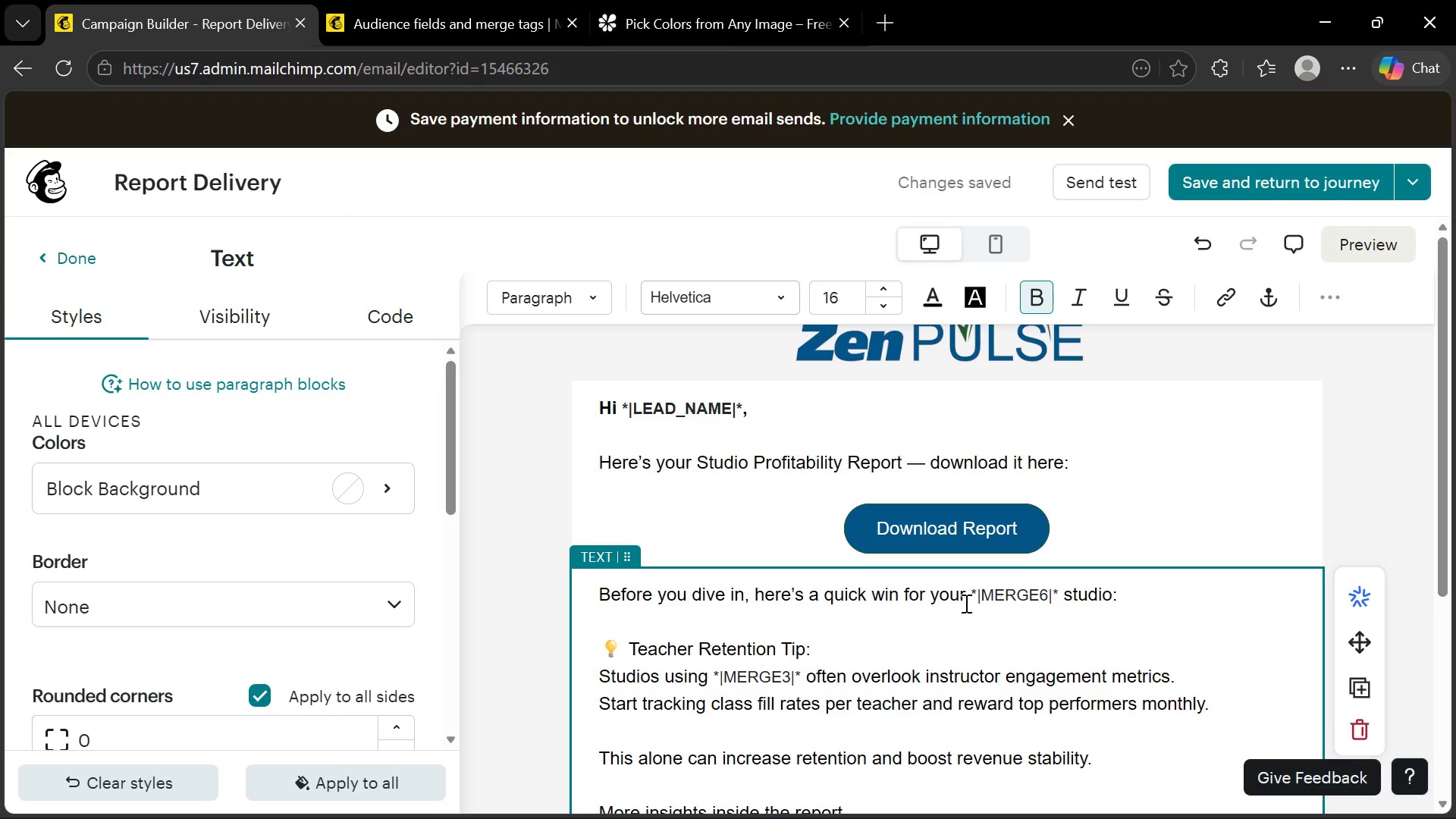 
left_click_drag(start_coordinate=[969, 596], to_coordinate=[1059, 592])
 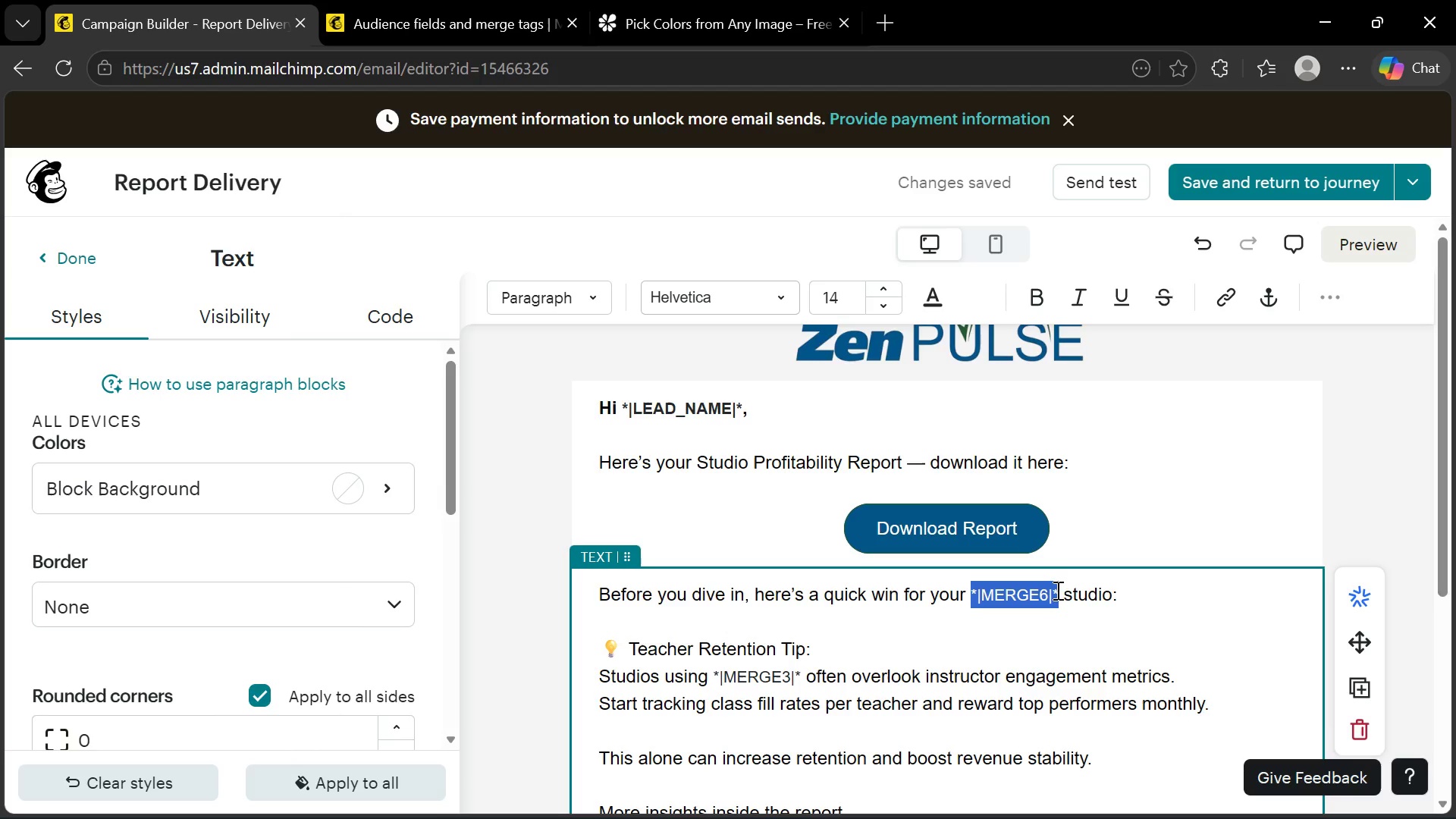 
hold_key(key=ControlLeft, duration=1.5)
 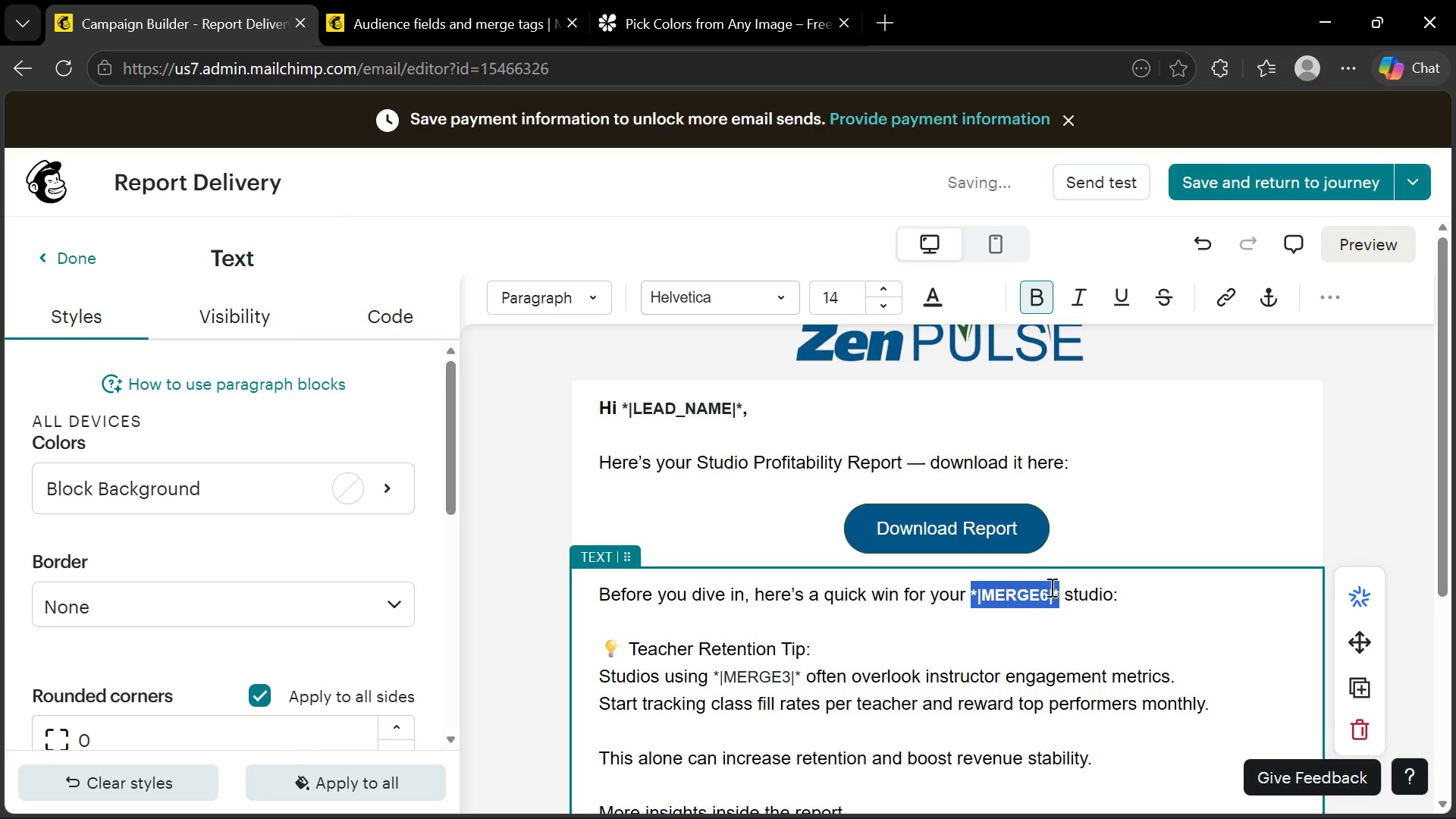 
key(Control+B)
 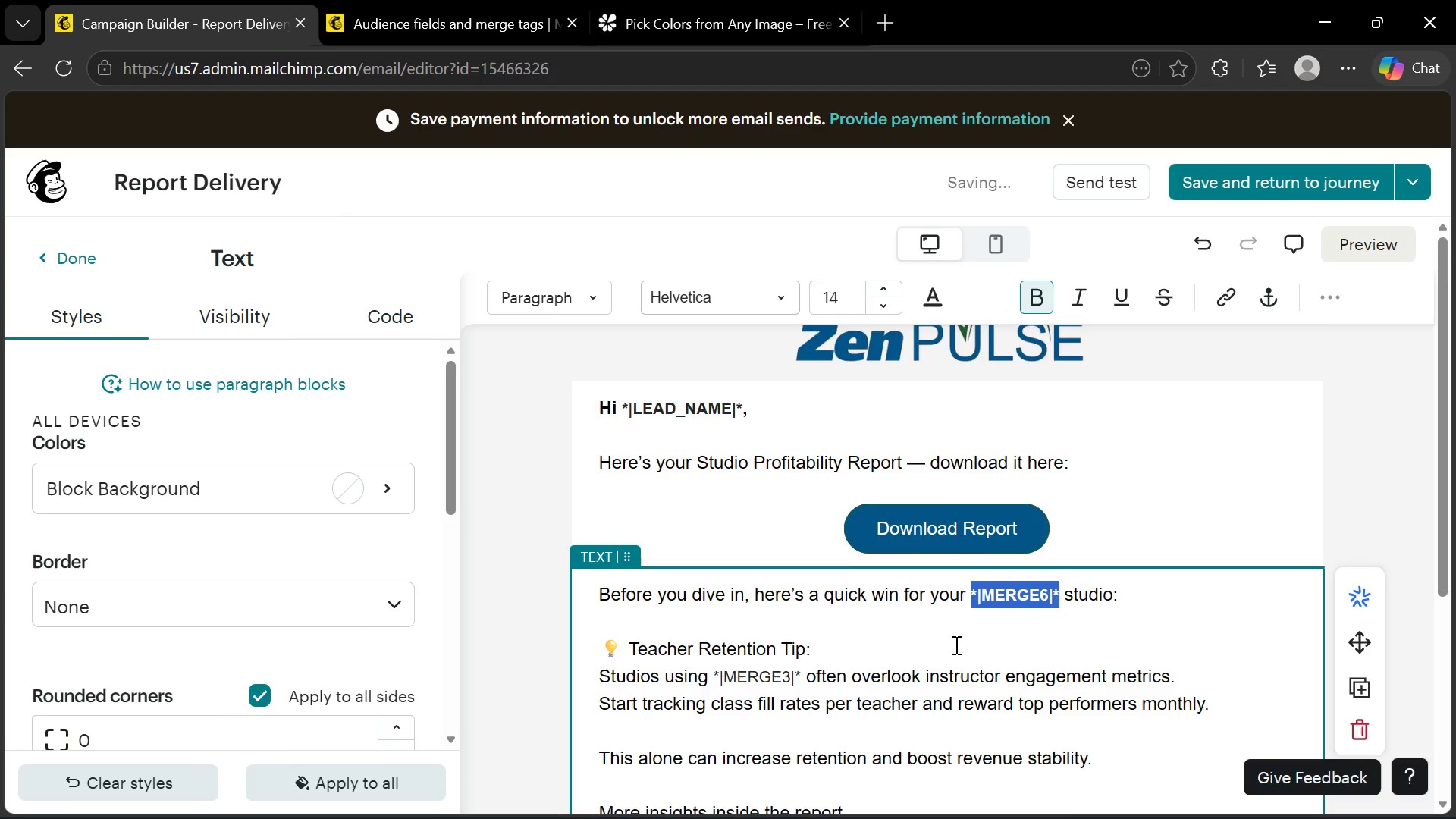 
scroll: coordinate [941, 651], scroll_direction: down, amount: 3.0
 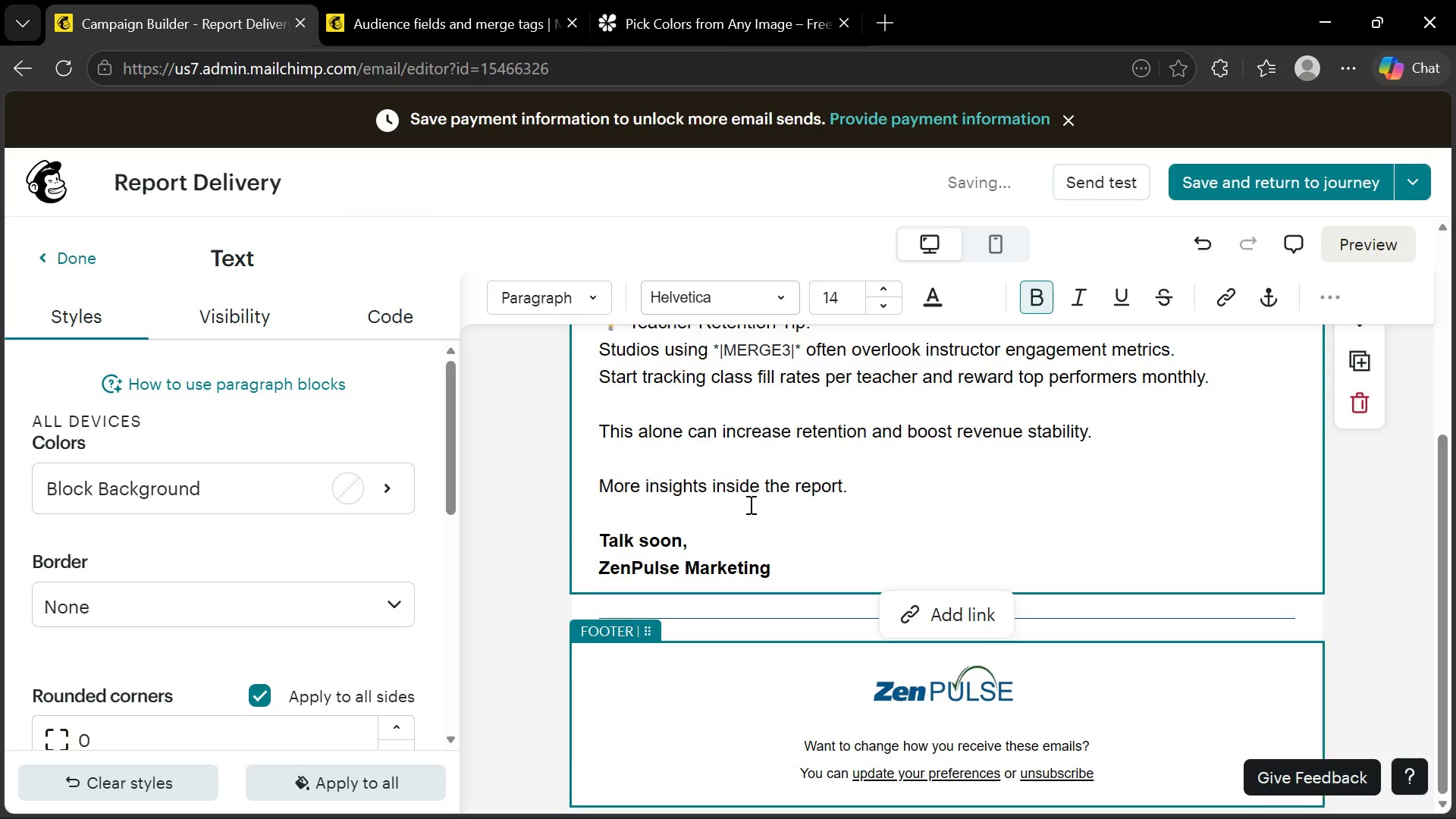 
scroll: coordinate [748, 505], scroll_direction: up, amount: 2.0
 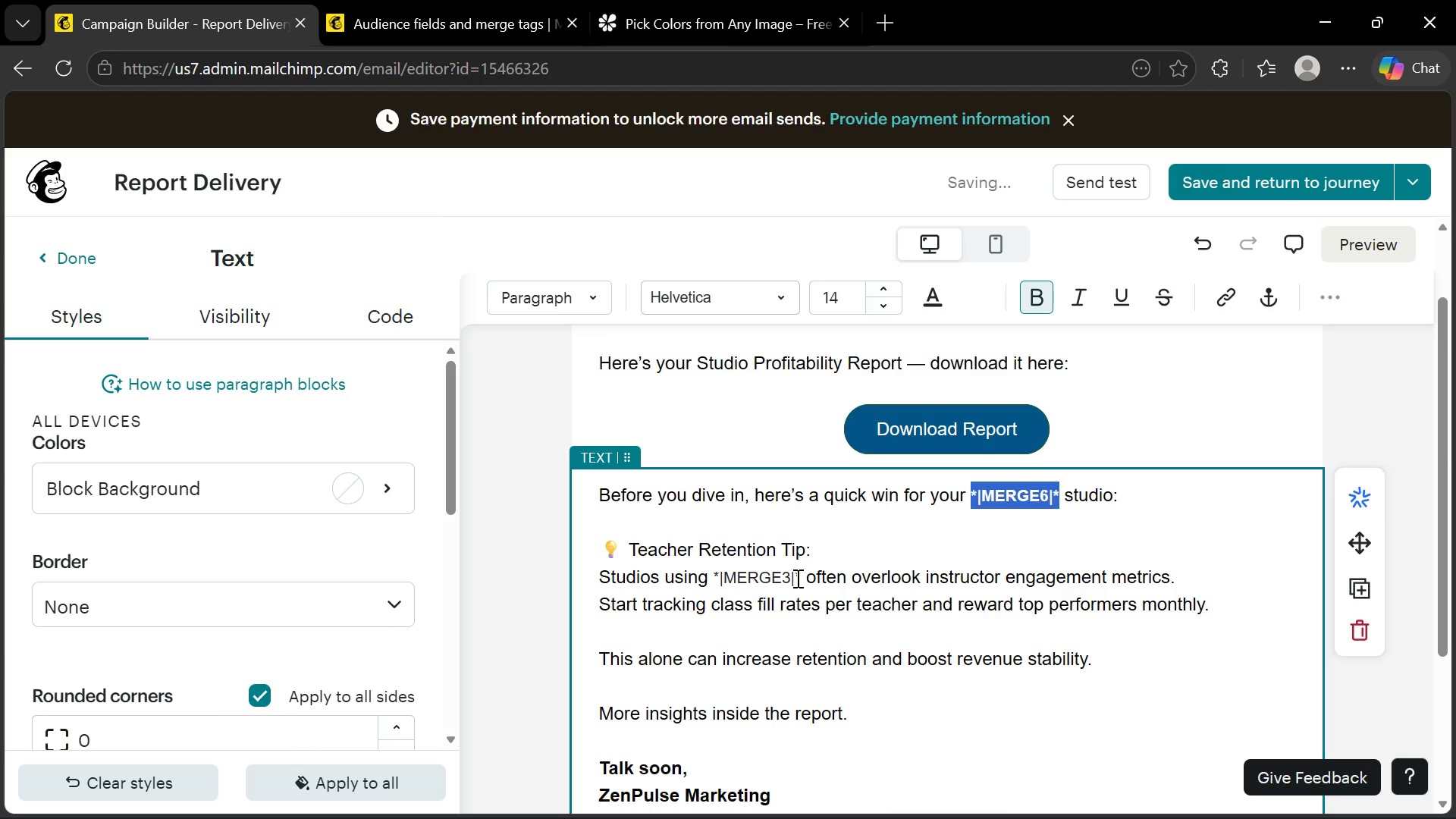 
left_click_drag(start_coordinate=[800, 576], to_coordinate=[715, 578])
 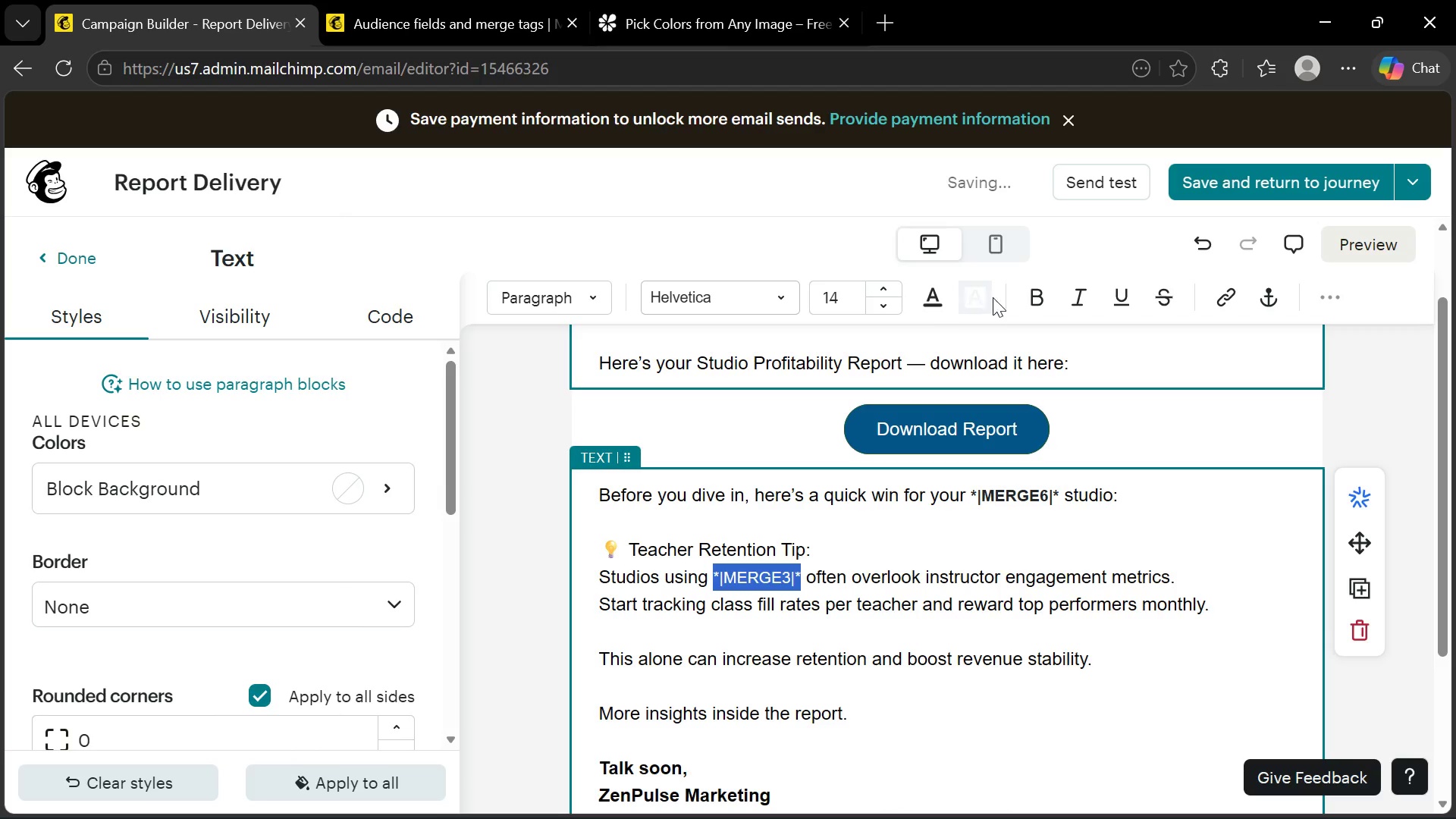 
left_click([1027, 297])
 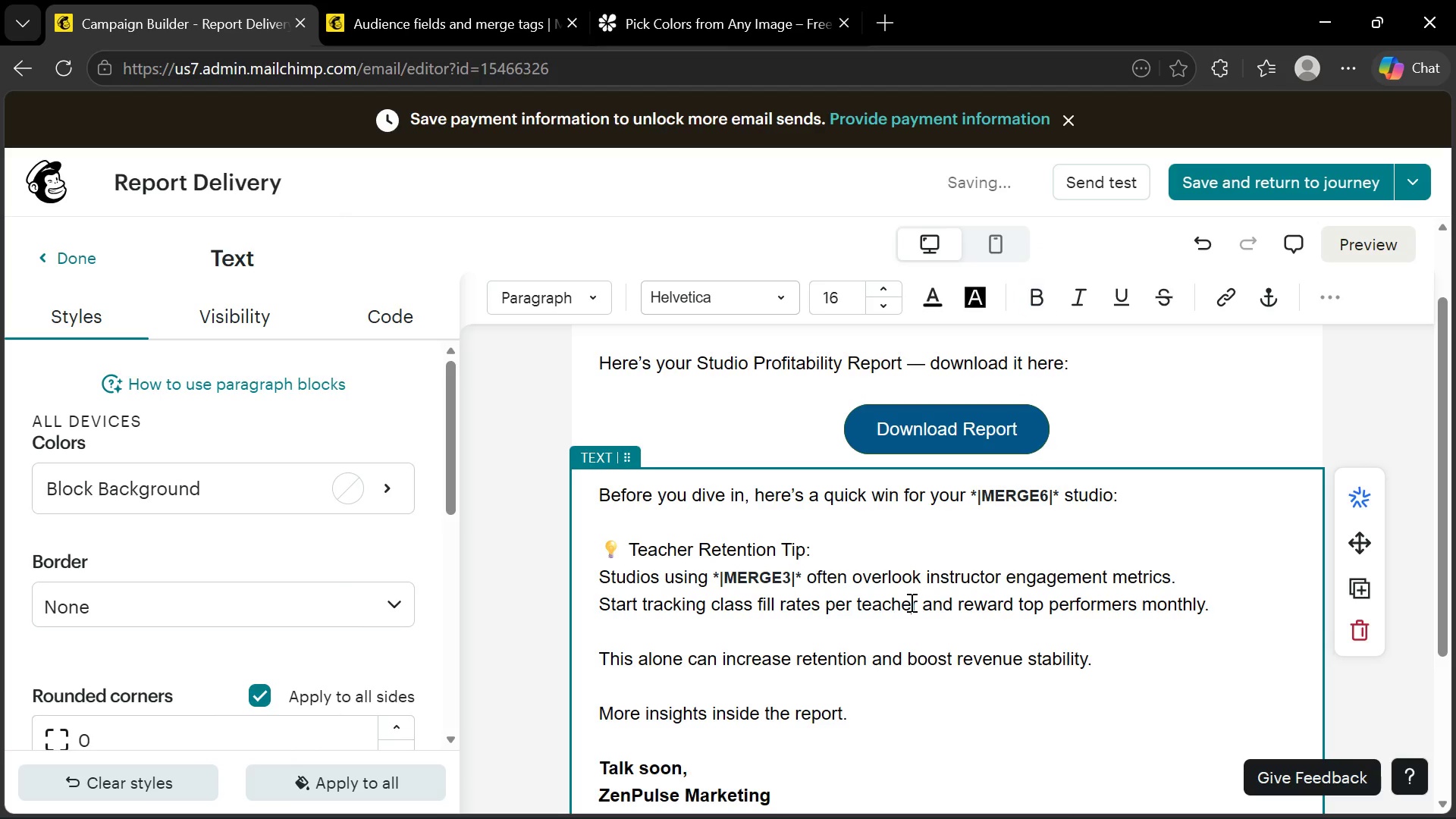 
scroll: coordinate [910, 604], scroll_direction: up, amount: 1.0
 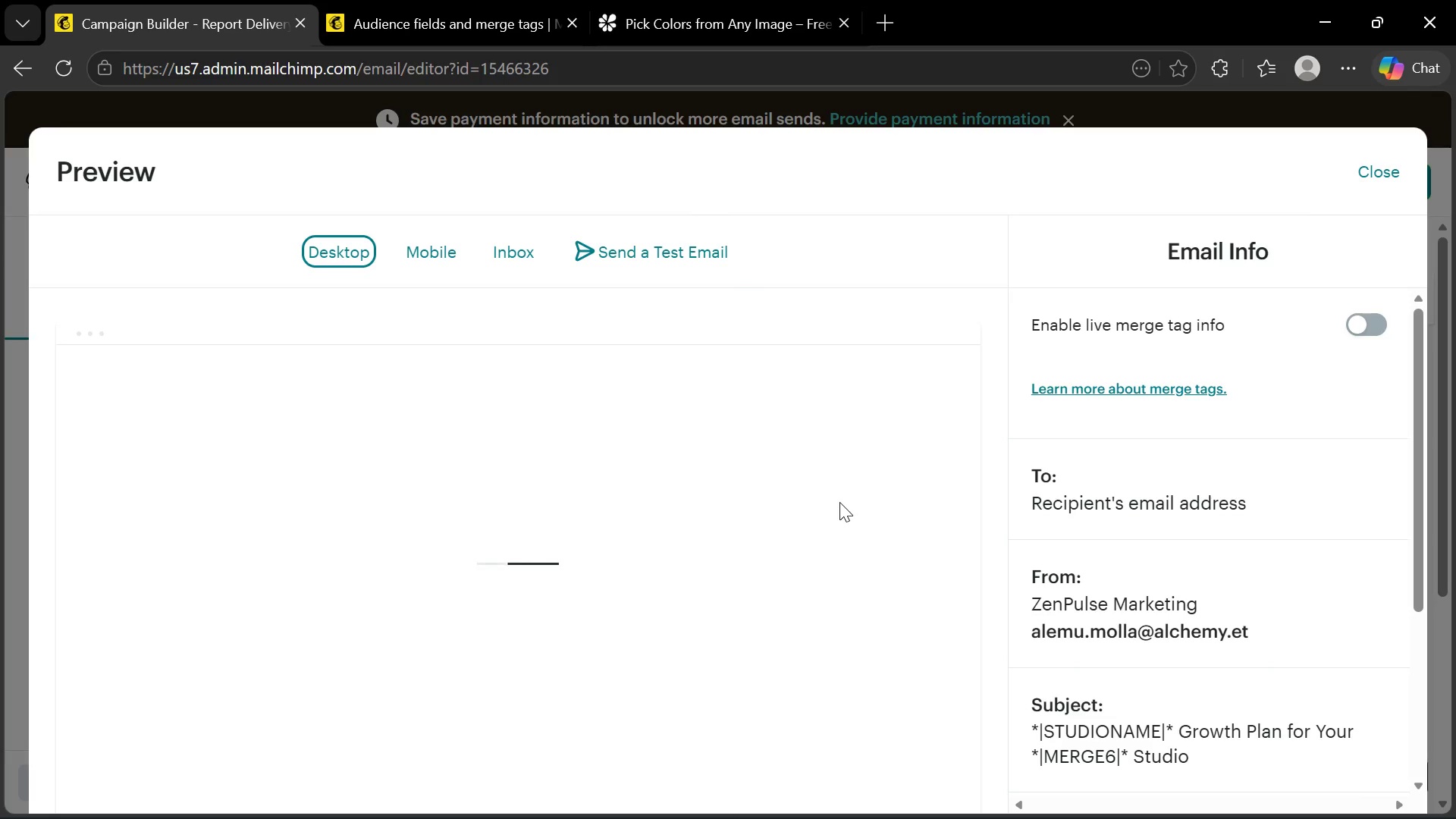 
wait(13.07)
 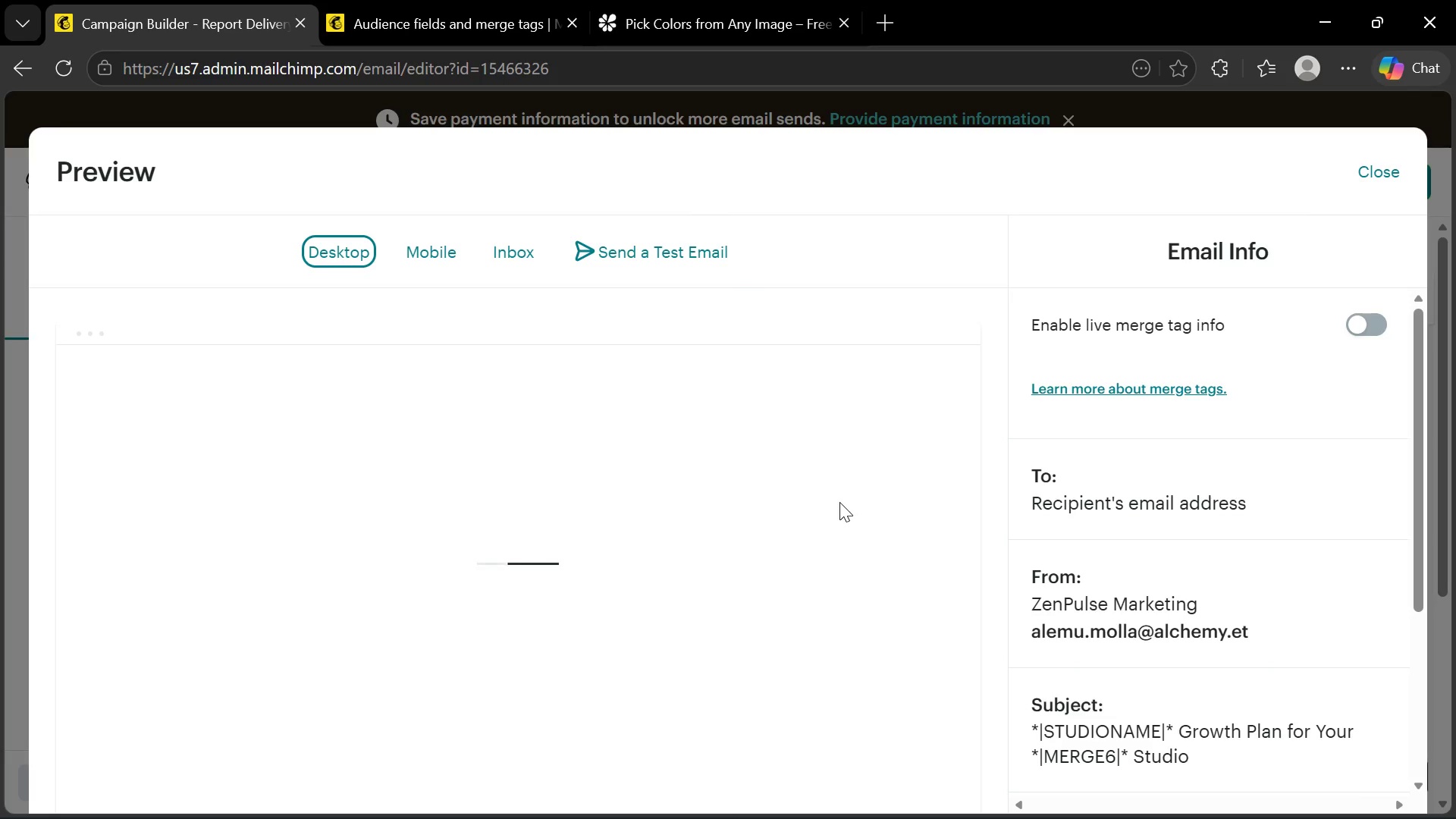 
scroll: coordinate [466, 538], scroll_direction: down, amount: 3.0
 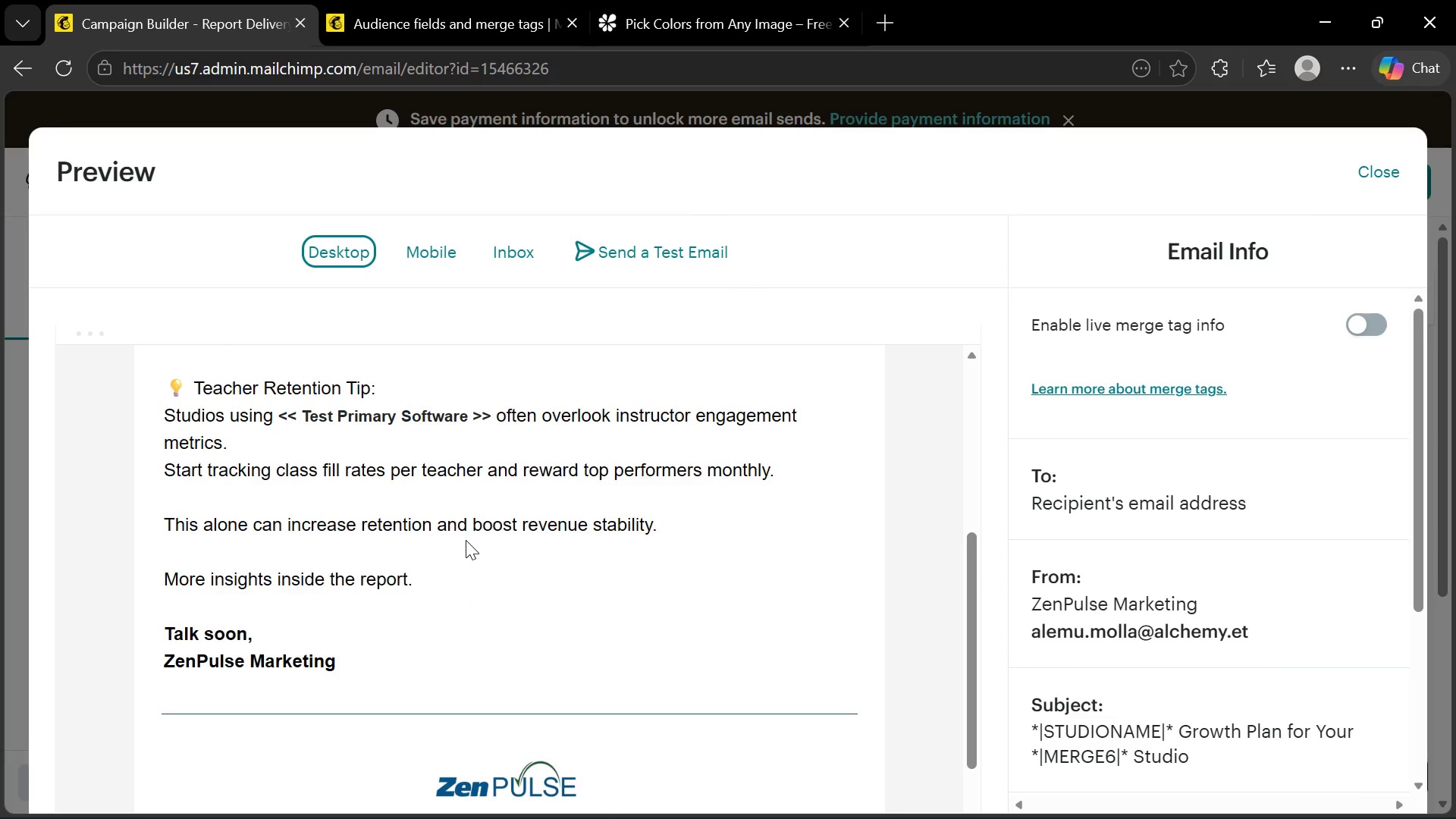 
scroll: coordinate [466, 540], scroll_direction: up, amount: 2.0
 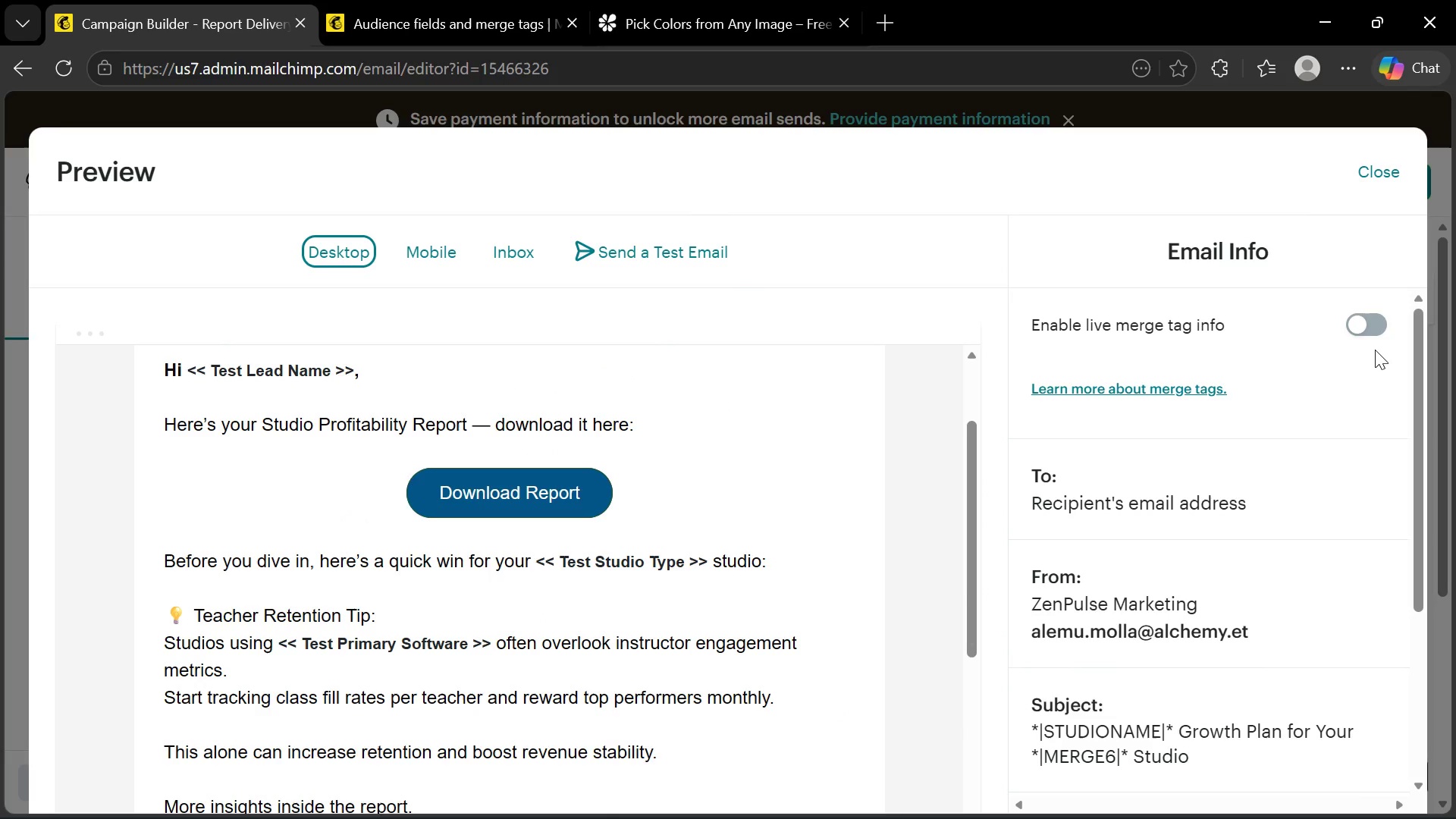 
left_click([1373, 331])
 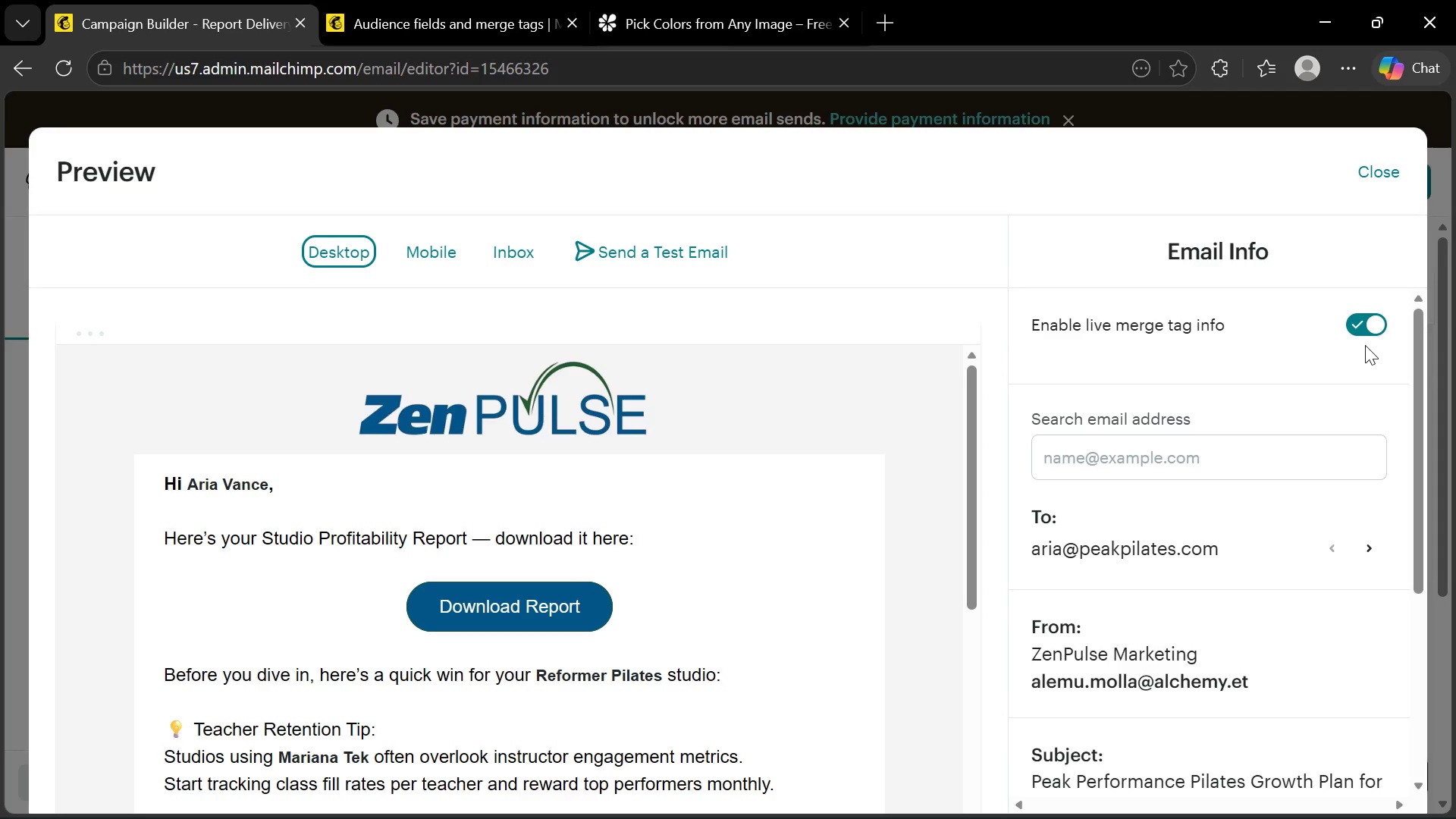 
wait(9.0)
 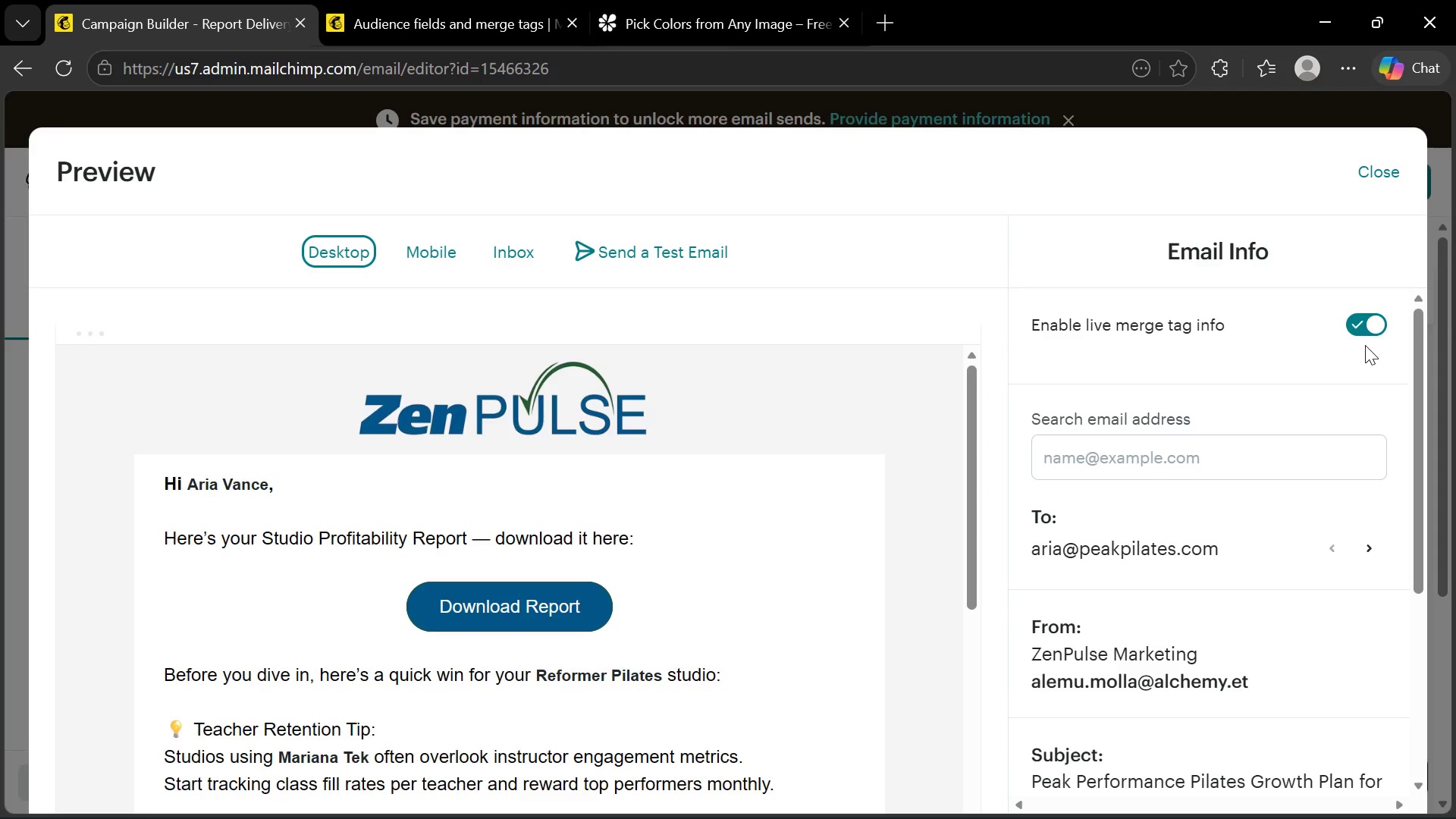 
scroll: coordinate [338, 593], scroll_direction: down, amount: 6.0
 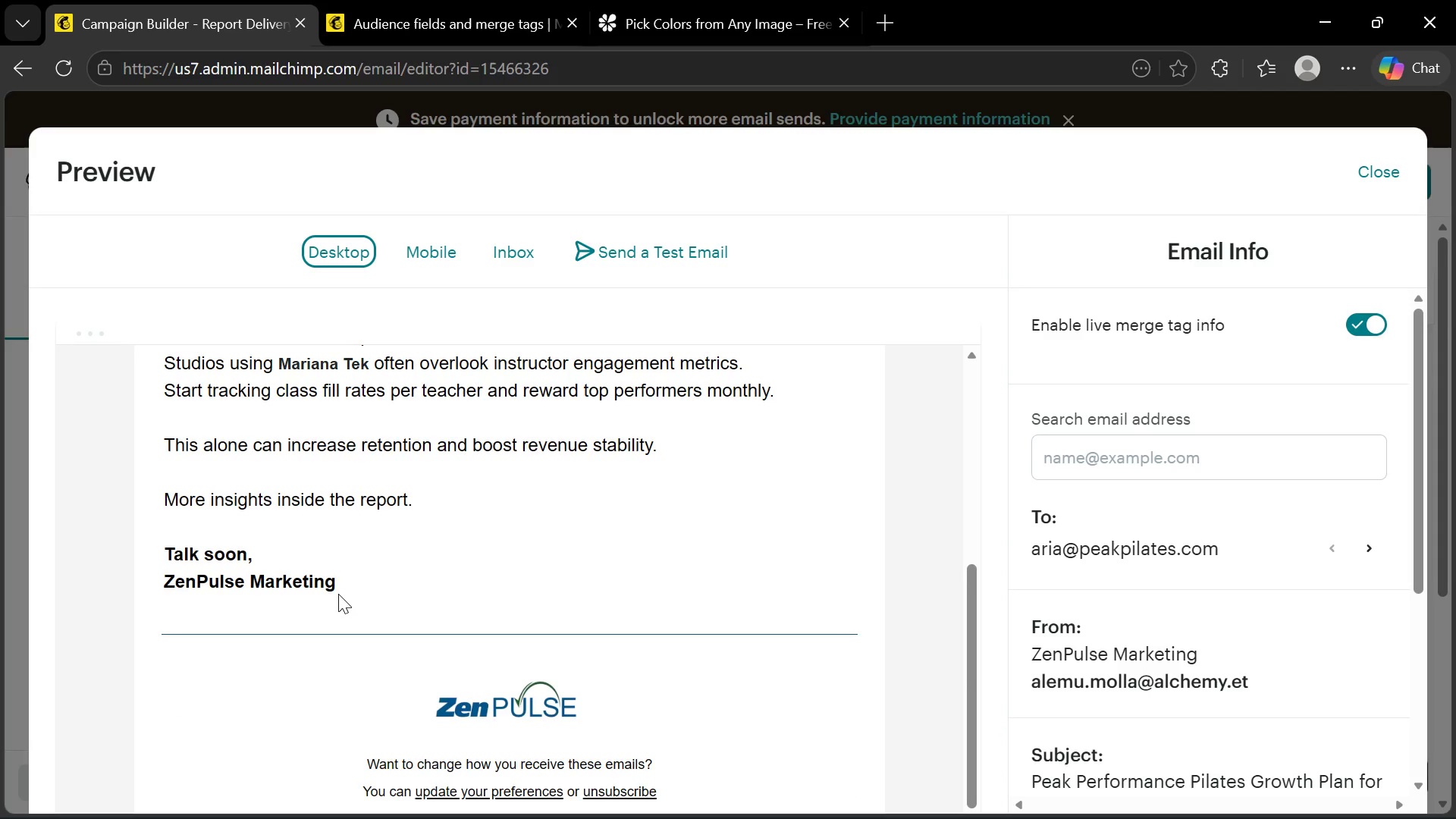 
scroll: coordinate [338, 594], scroll_direction: down, amount: 1.0
 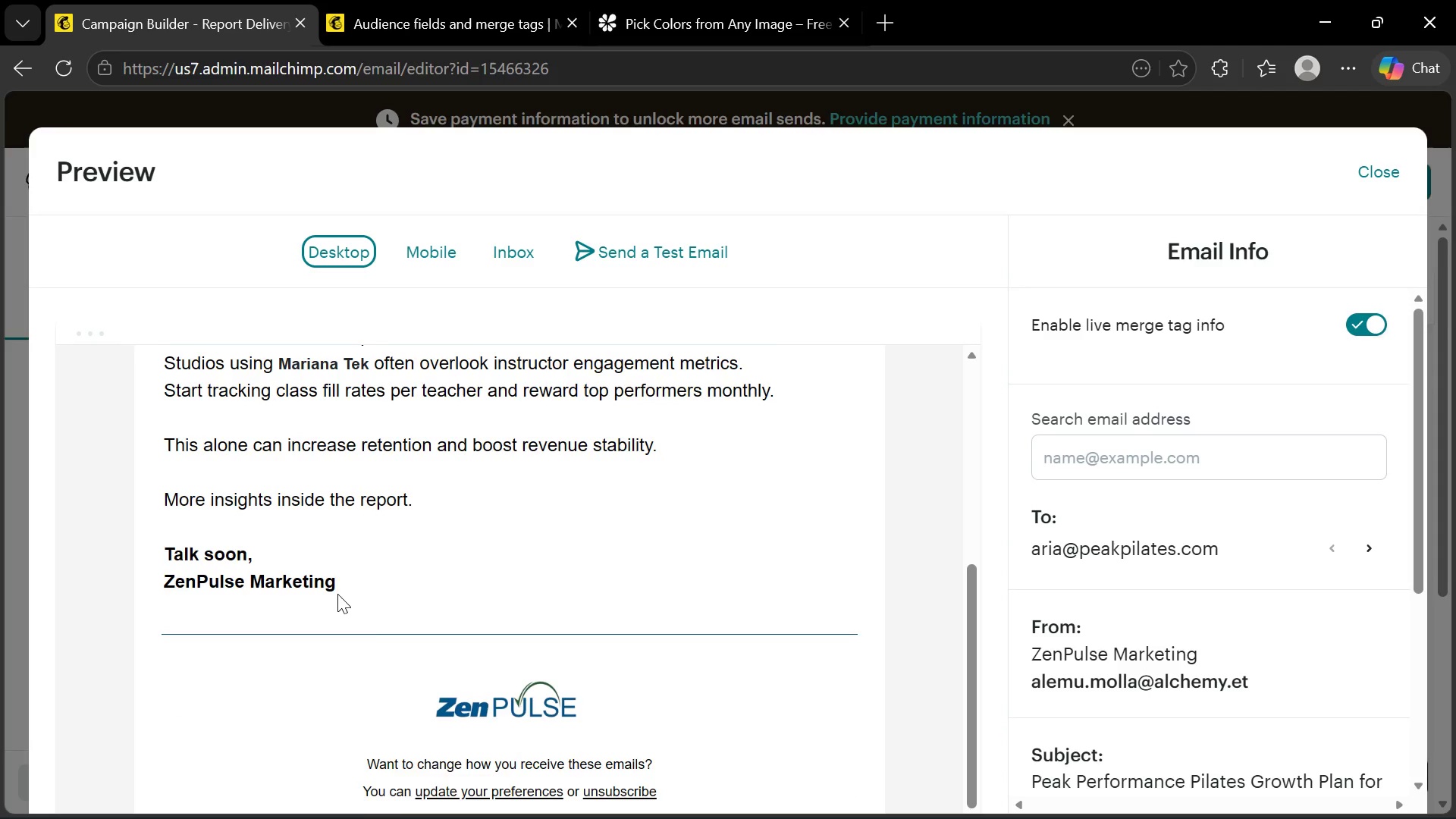 
scroll: coordinate [338, 594], scroll_direction: up, amount: 3.0
 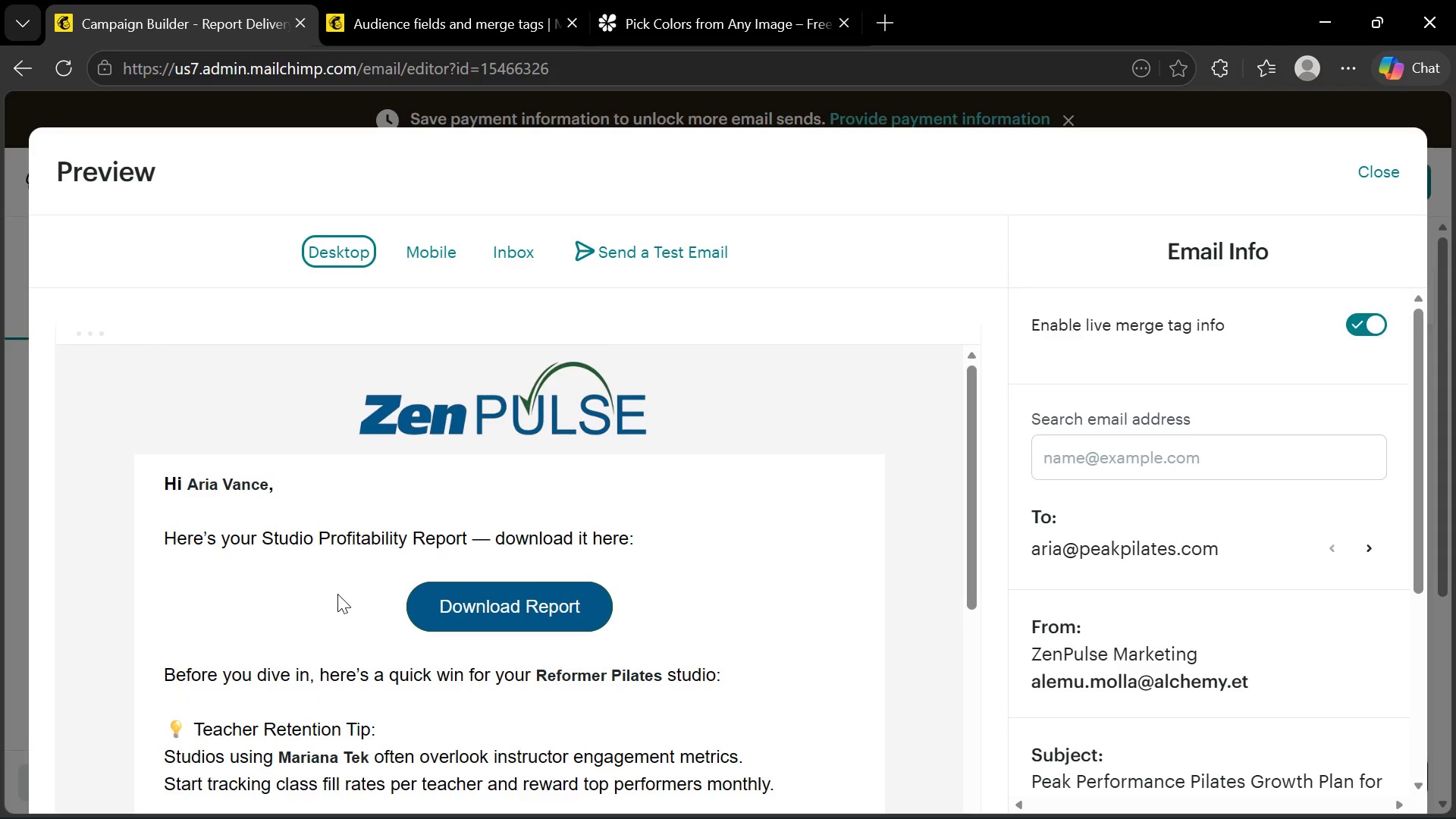 
scroll: coordinate [337, 595], scroll_direction: none, amount: 0.0
 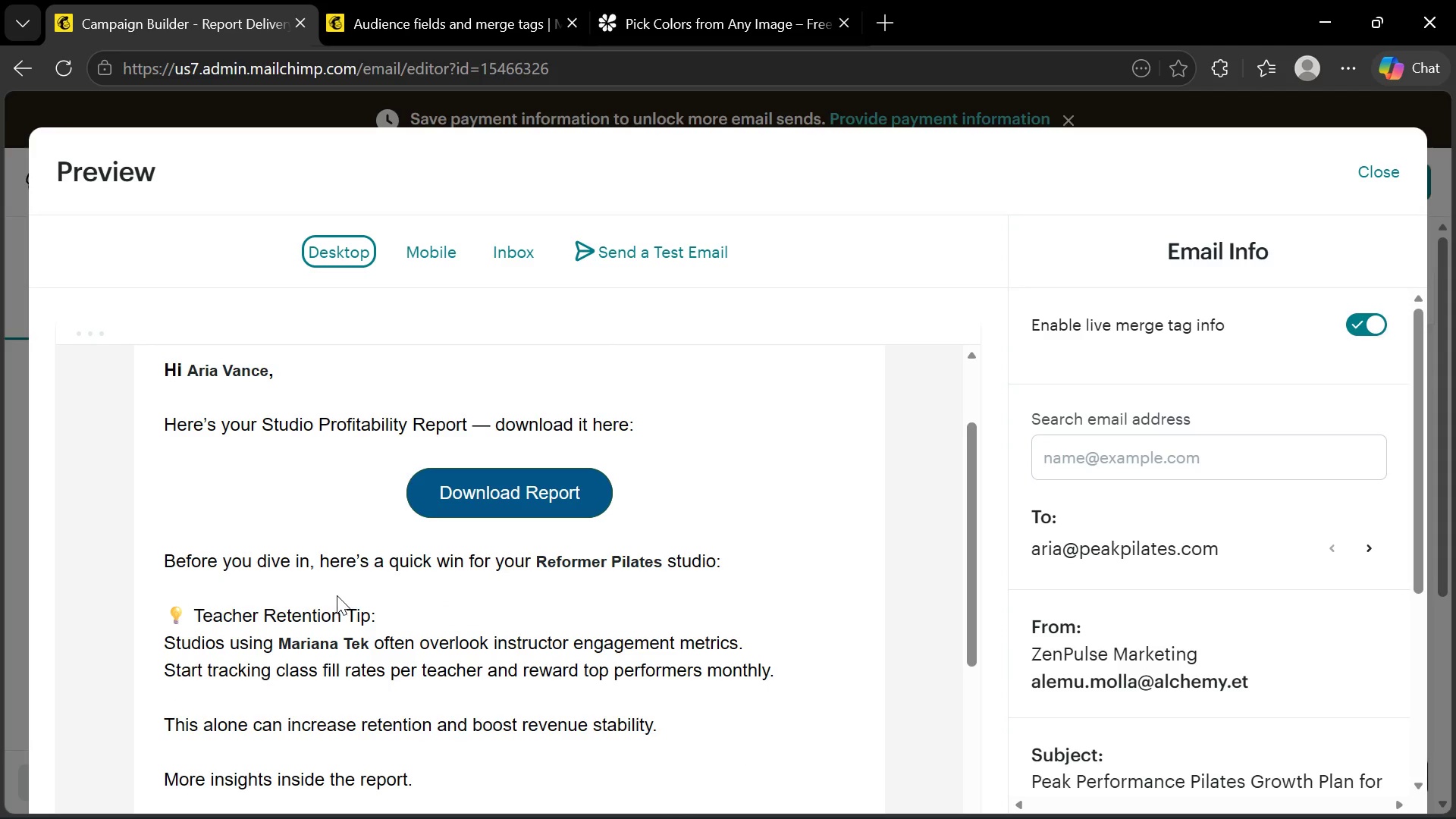 
scroll: coordinate [447, 582], scroll_direction: down, amount: 3.0
 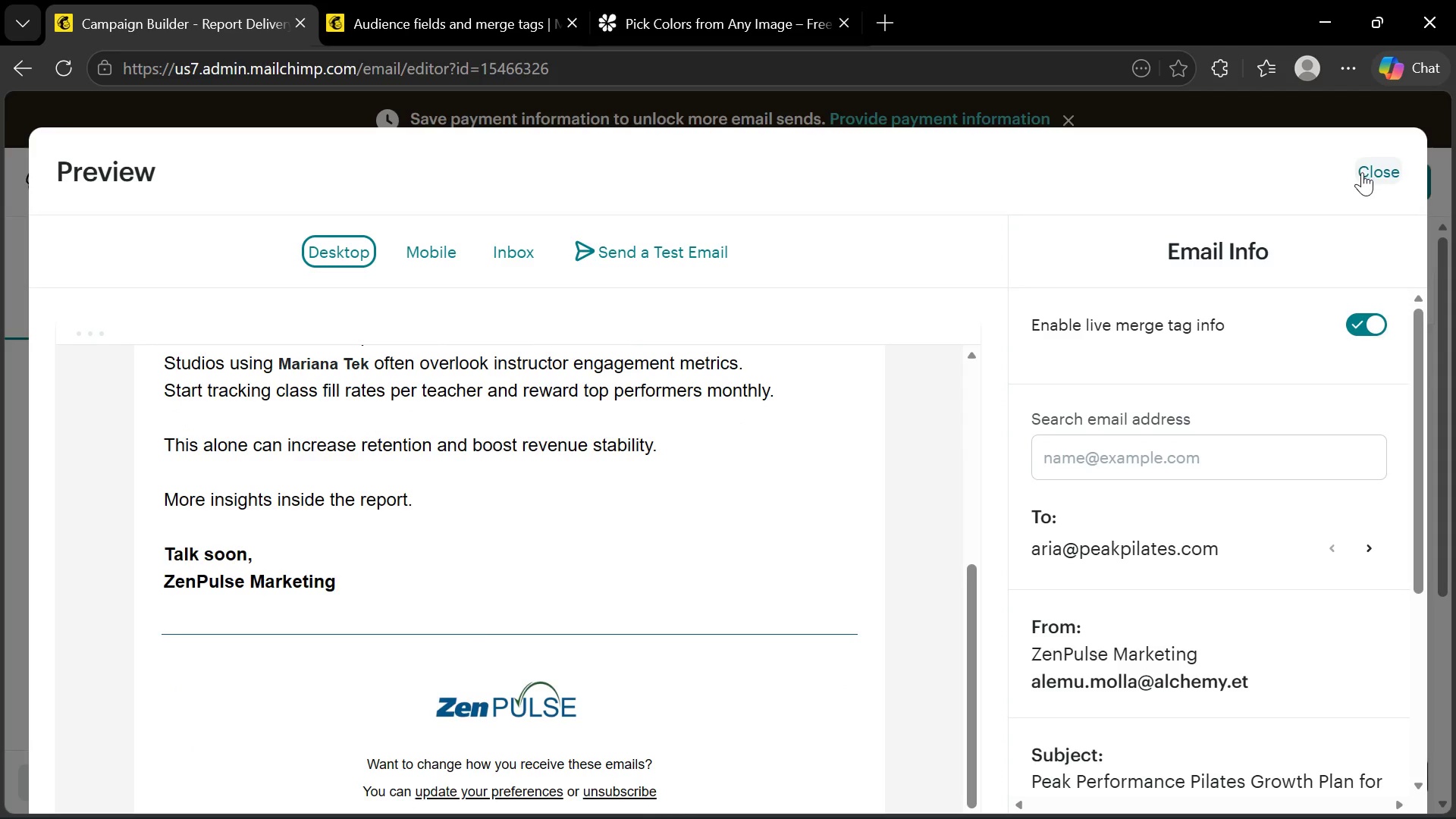 
left_click([1363, 172])
 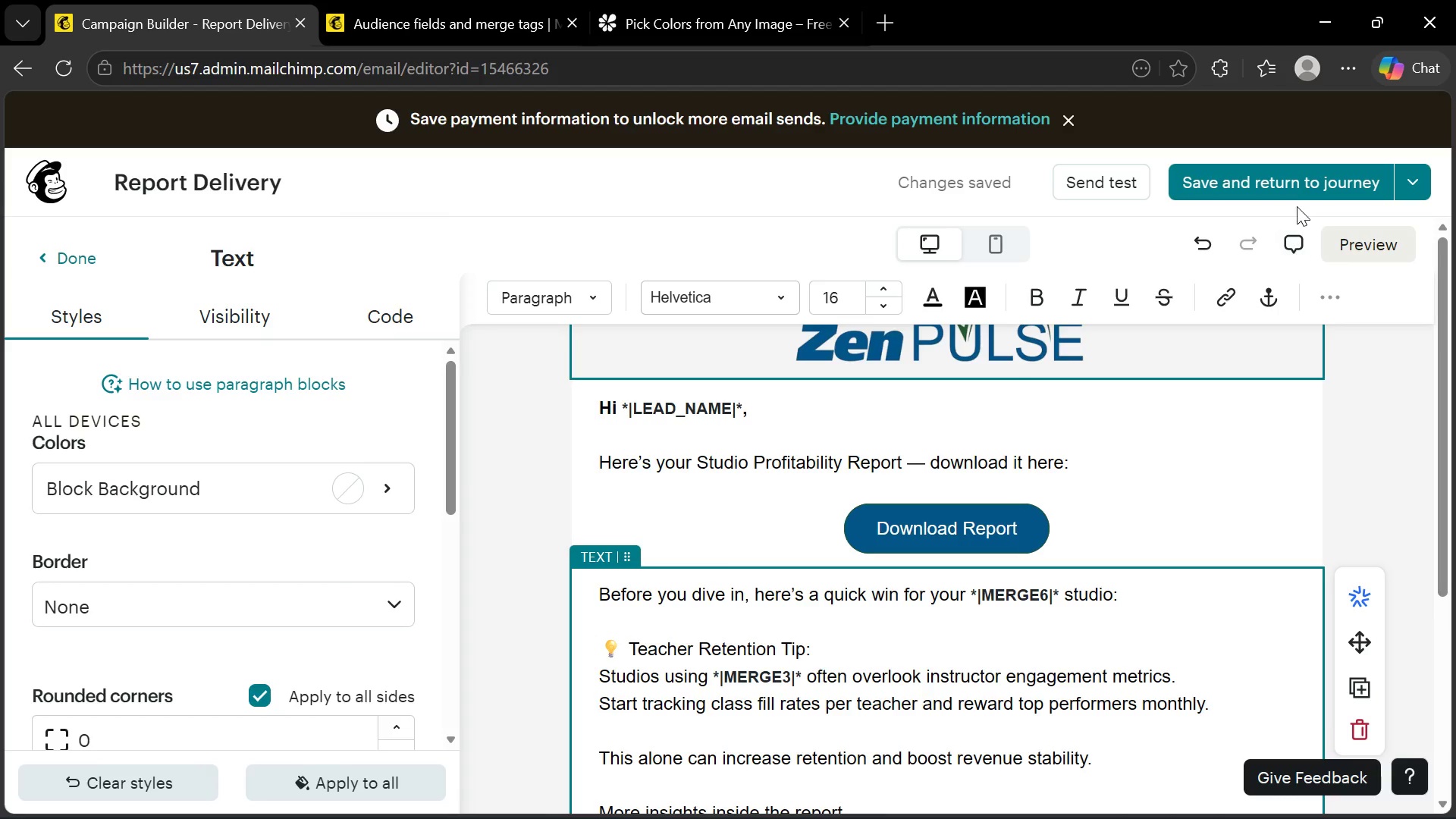 
left_click([1289, 186])
 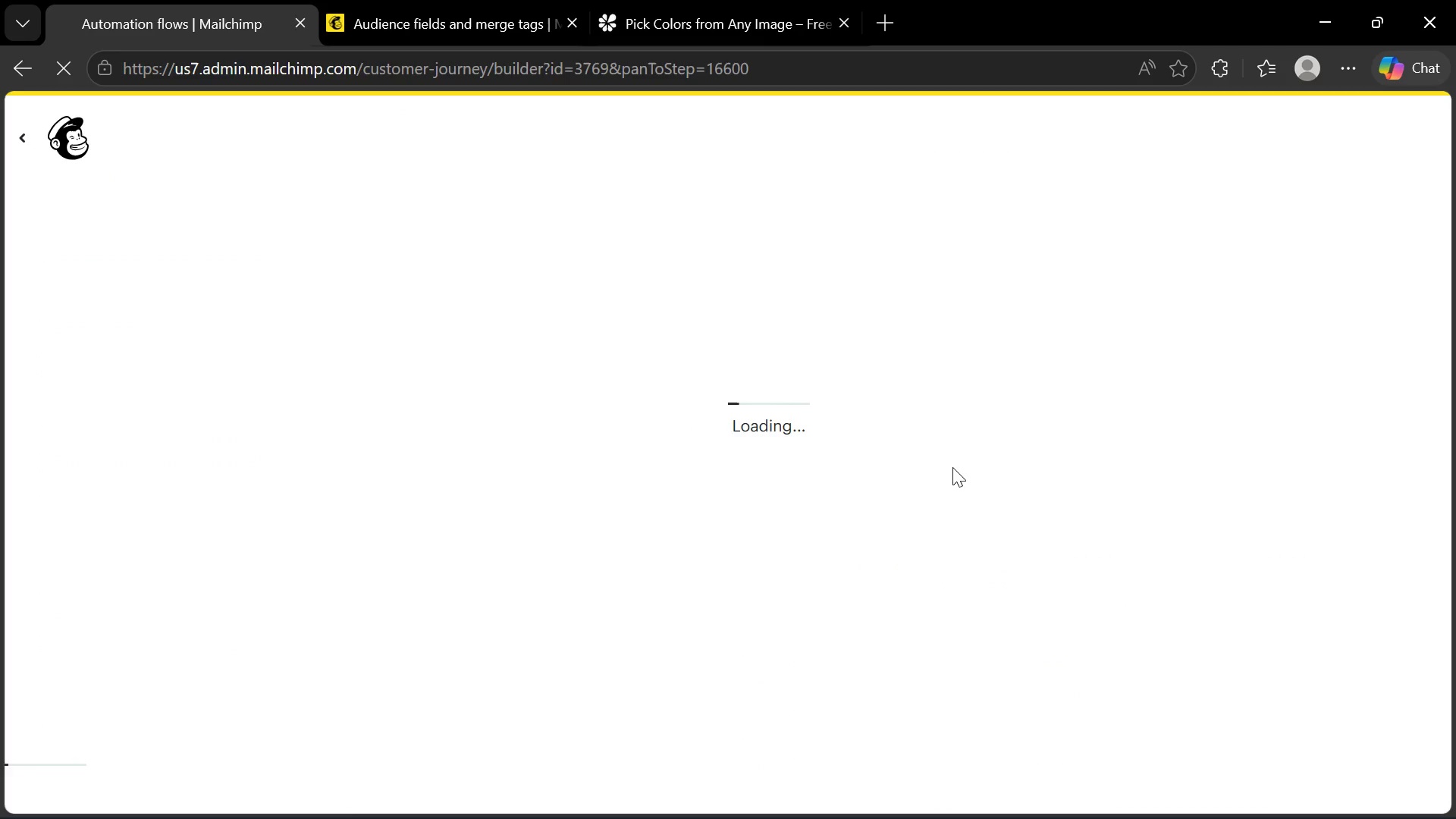 
wait(9.36)
 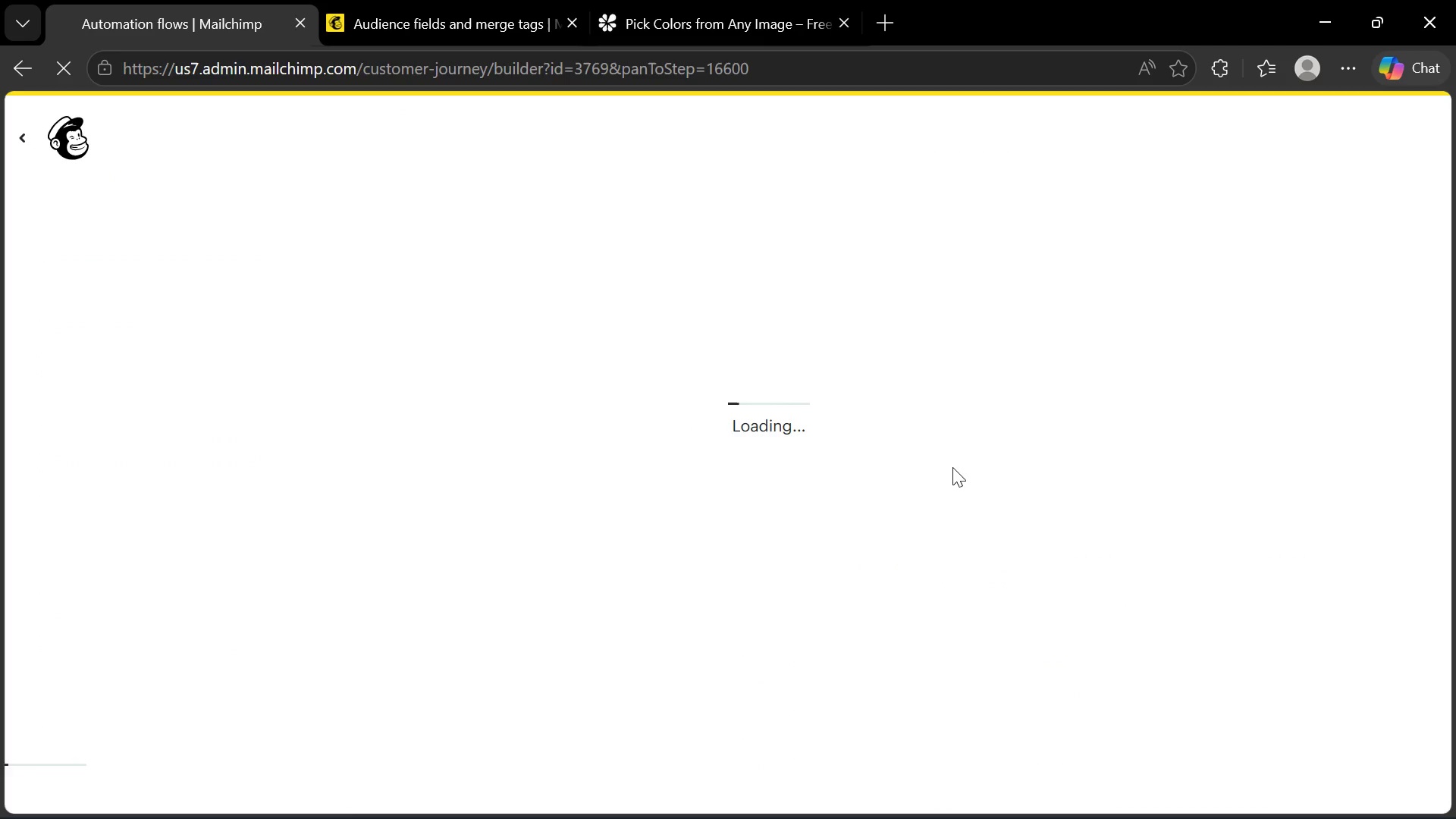 
scroll: coordinate [1011, 614], scroll_direction: down, amount: 4.0
 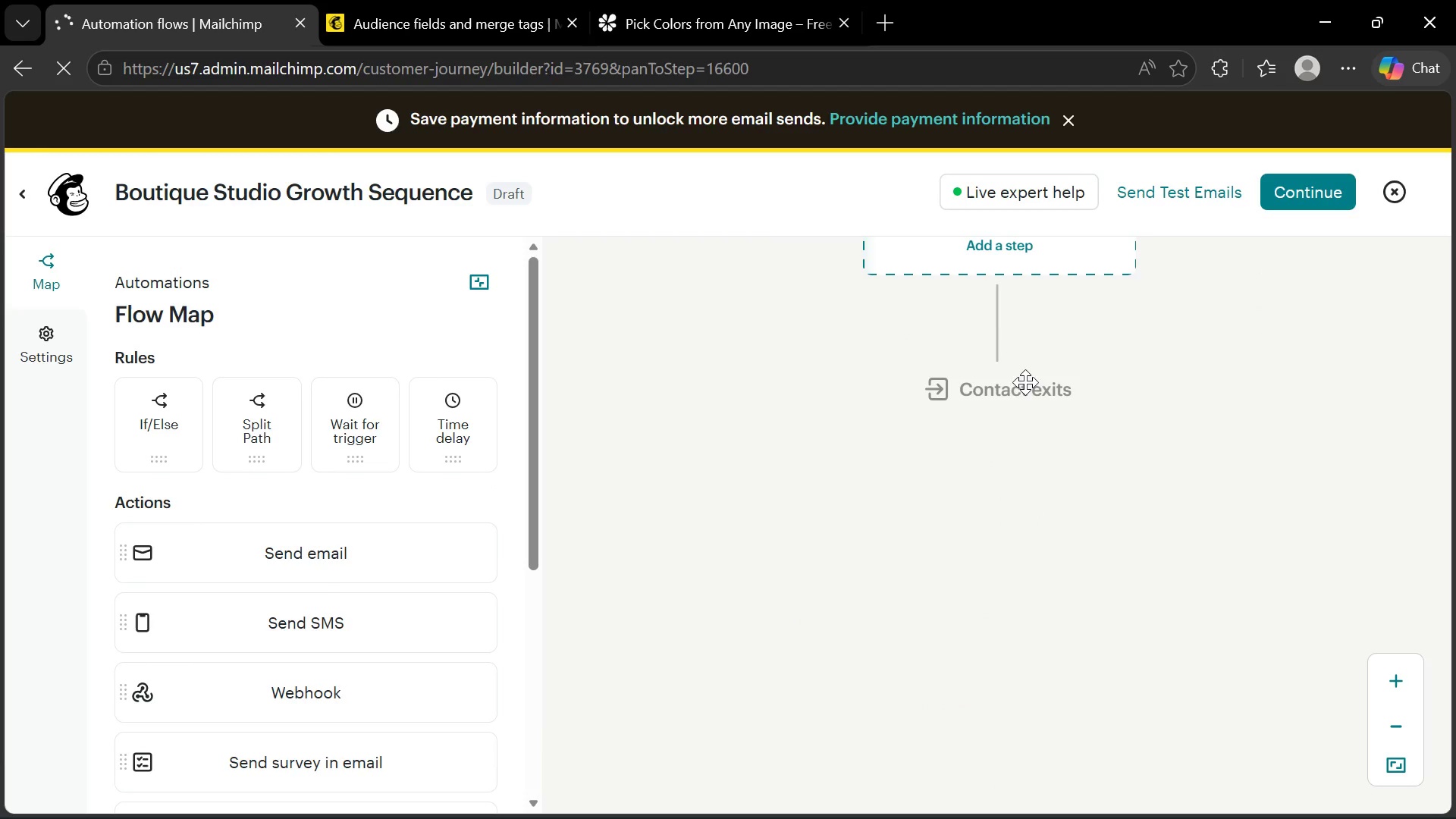 
scroll: coordinate [1016, 410], scroll_direction: up, amount: 3.0
 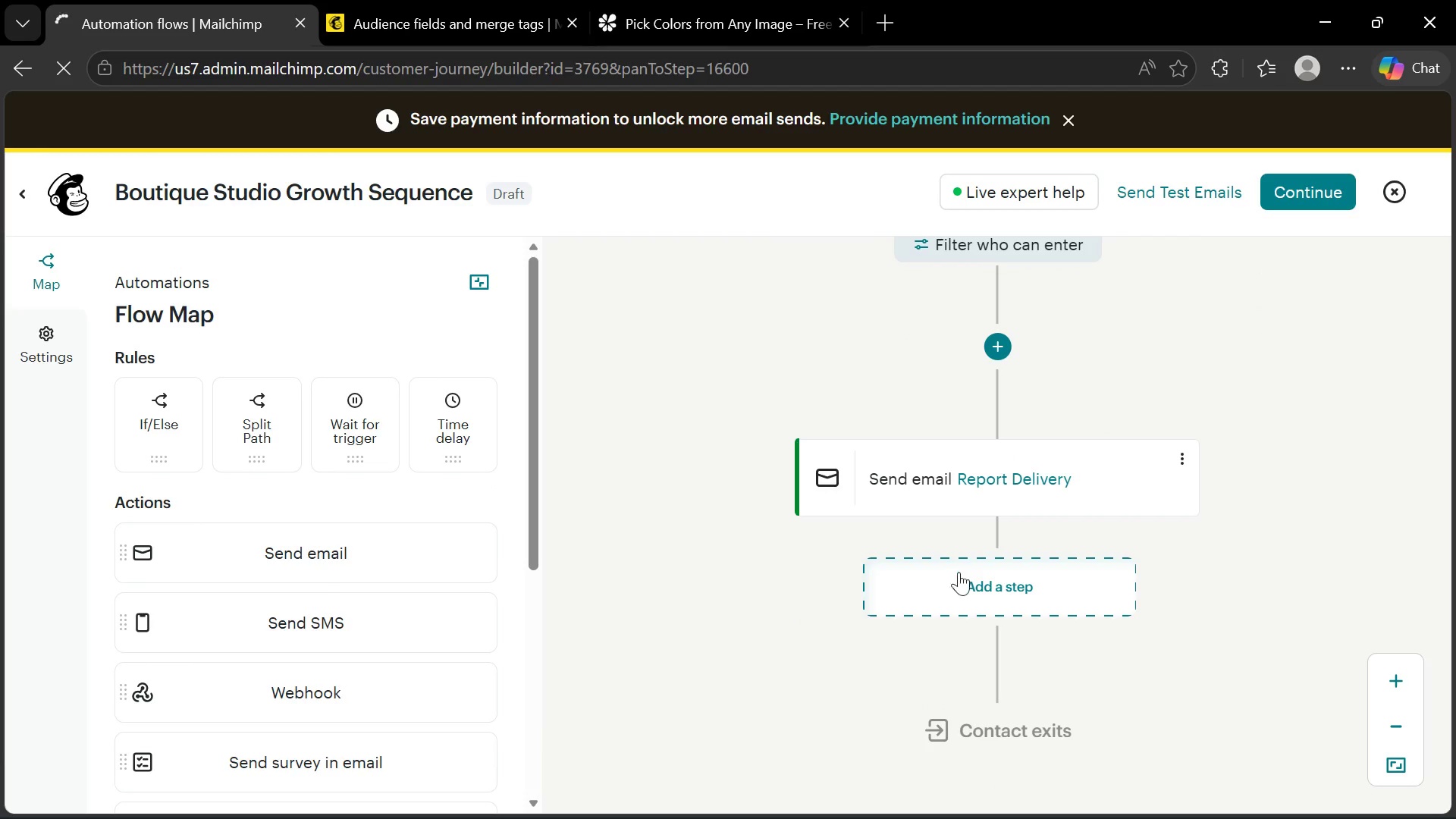 
left_click([987, 595])
 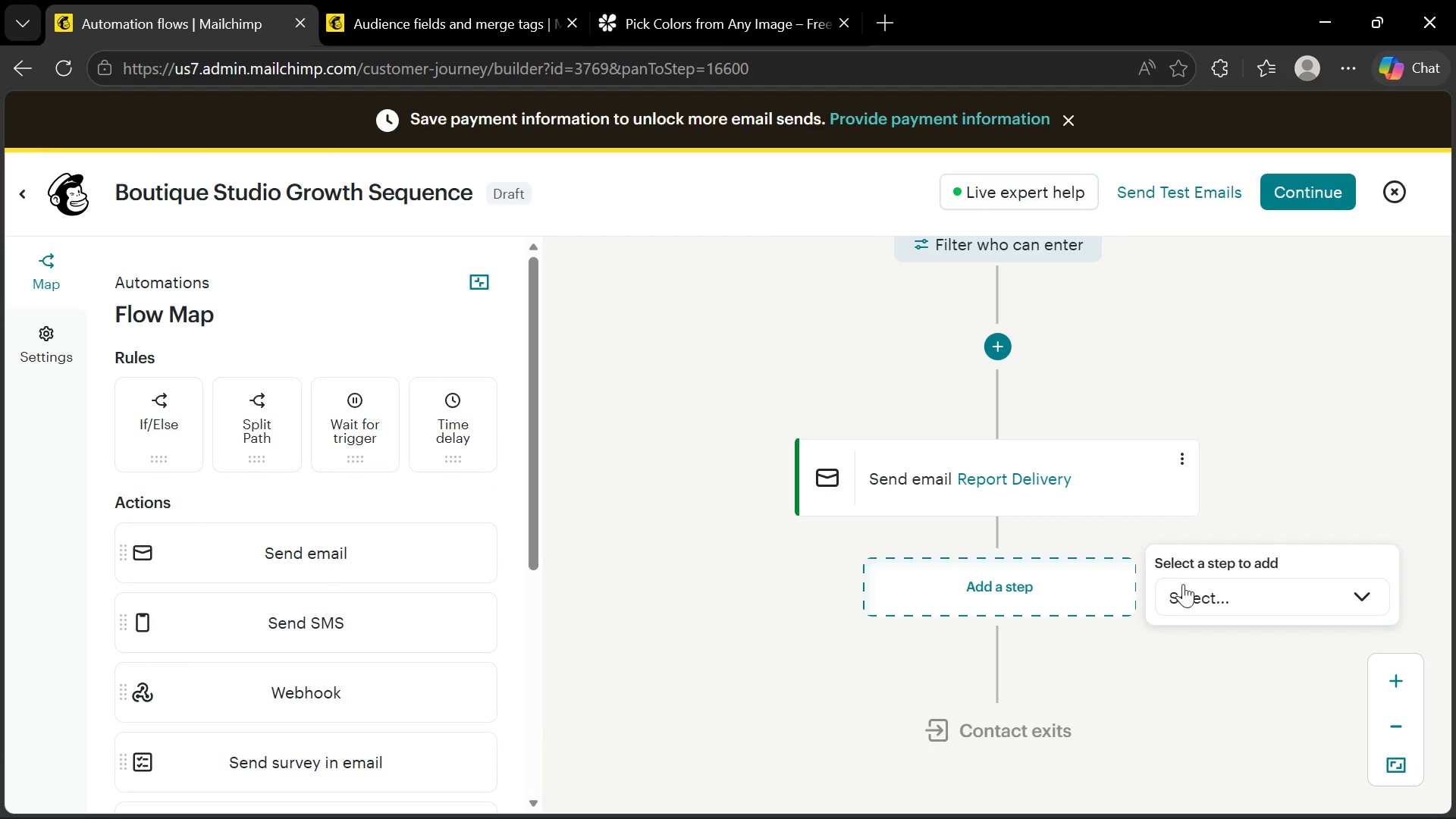 
left_click([1201, 599])
 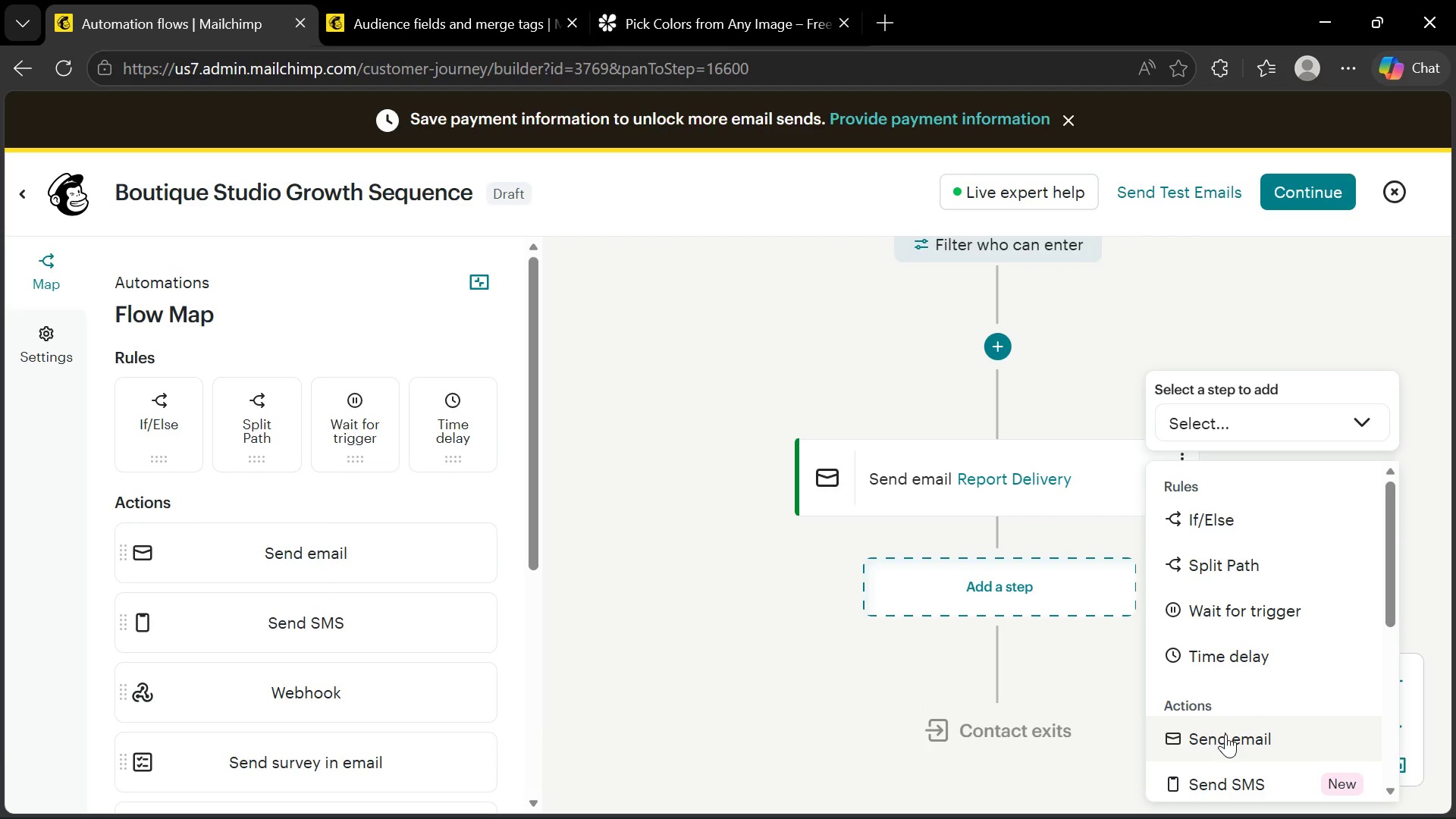 
left_click([1231, 654])
 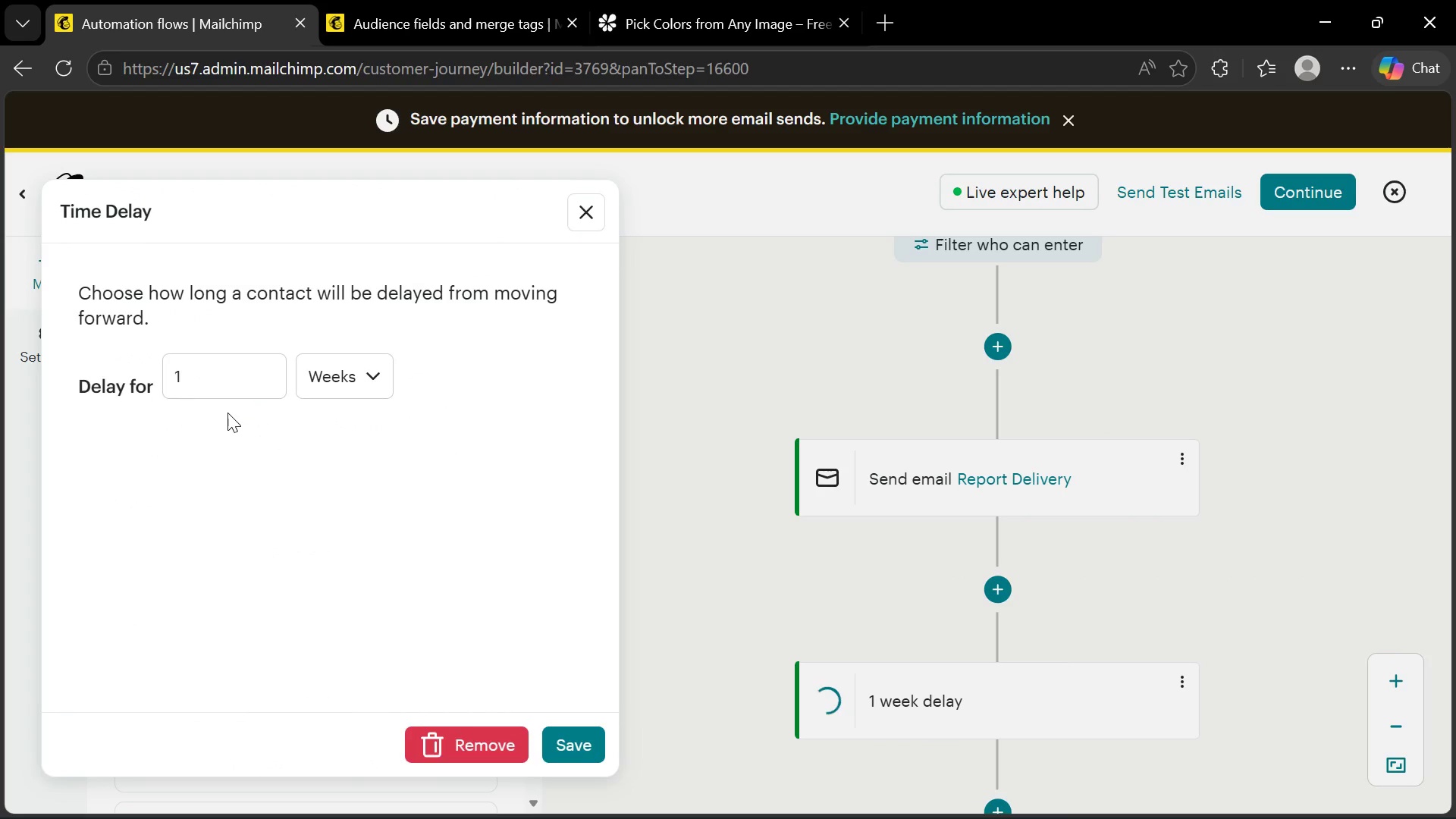 
left_click_drag(start_coordinate=[231, 381], to_coordinate=[149, 372])
 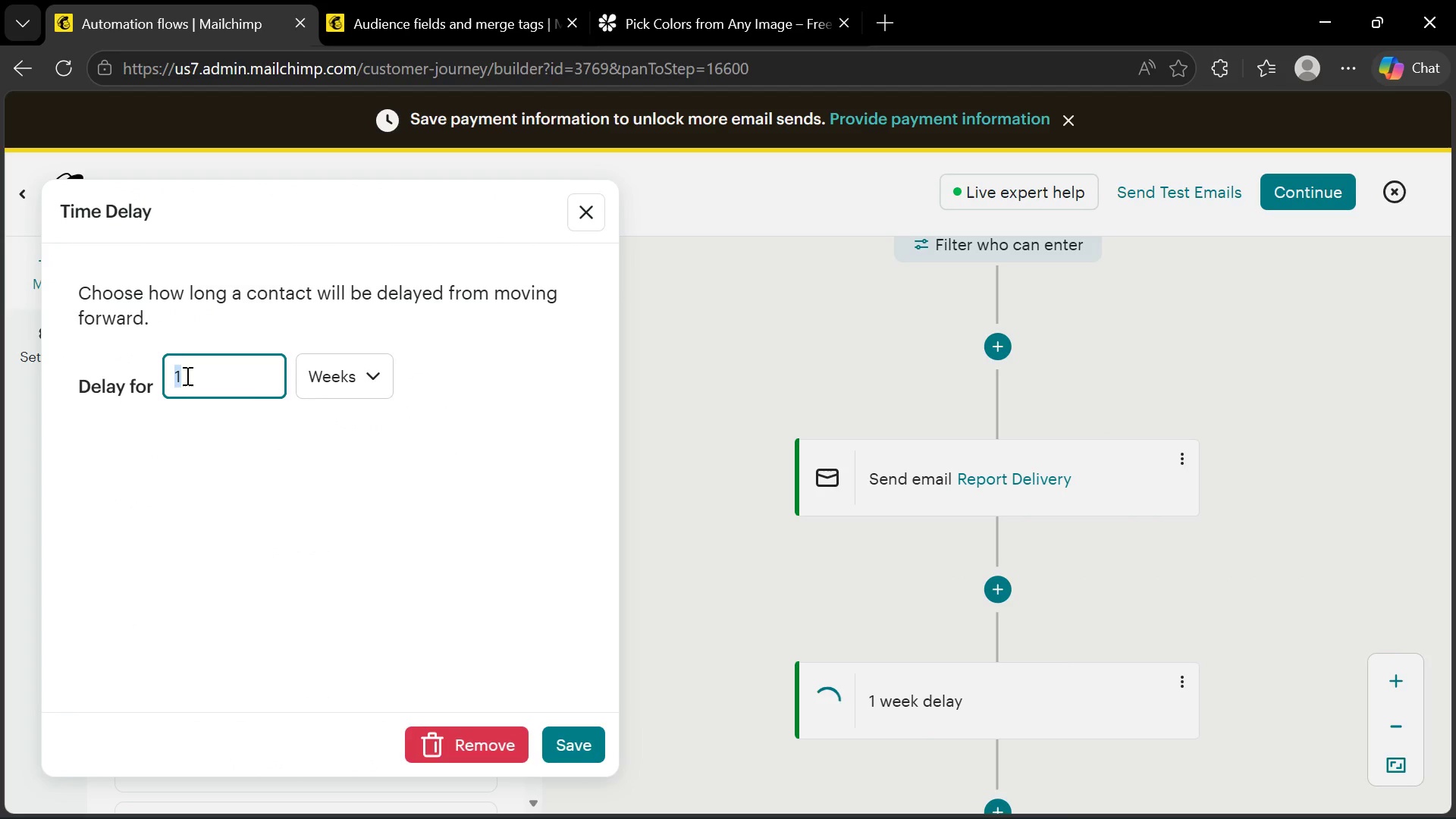 
scroll: coordinate [186, 375], scroll_direction: up, amount: 1.0
 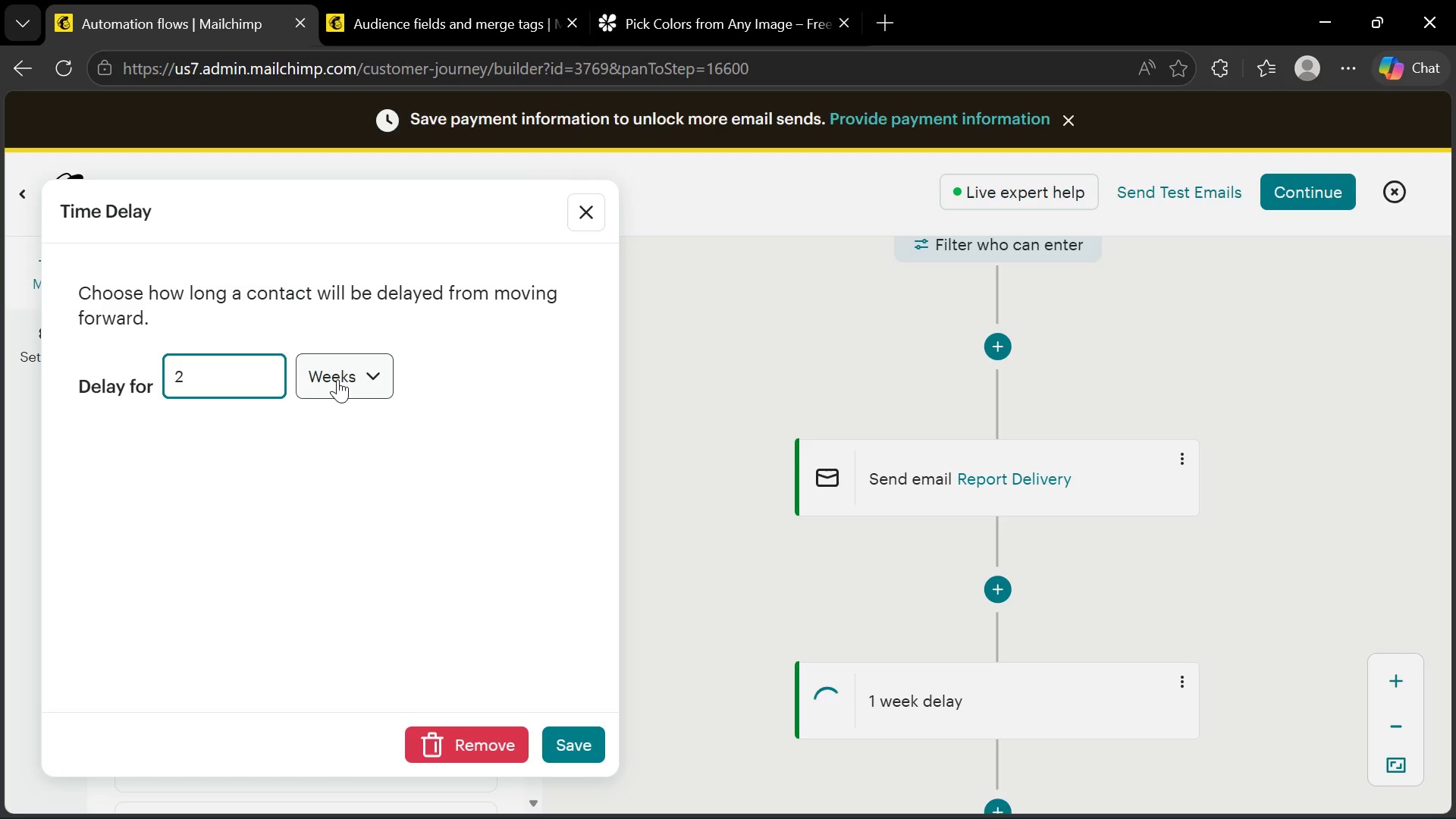 
left_click([337, 379])
 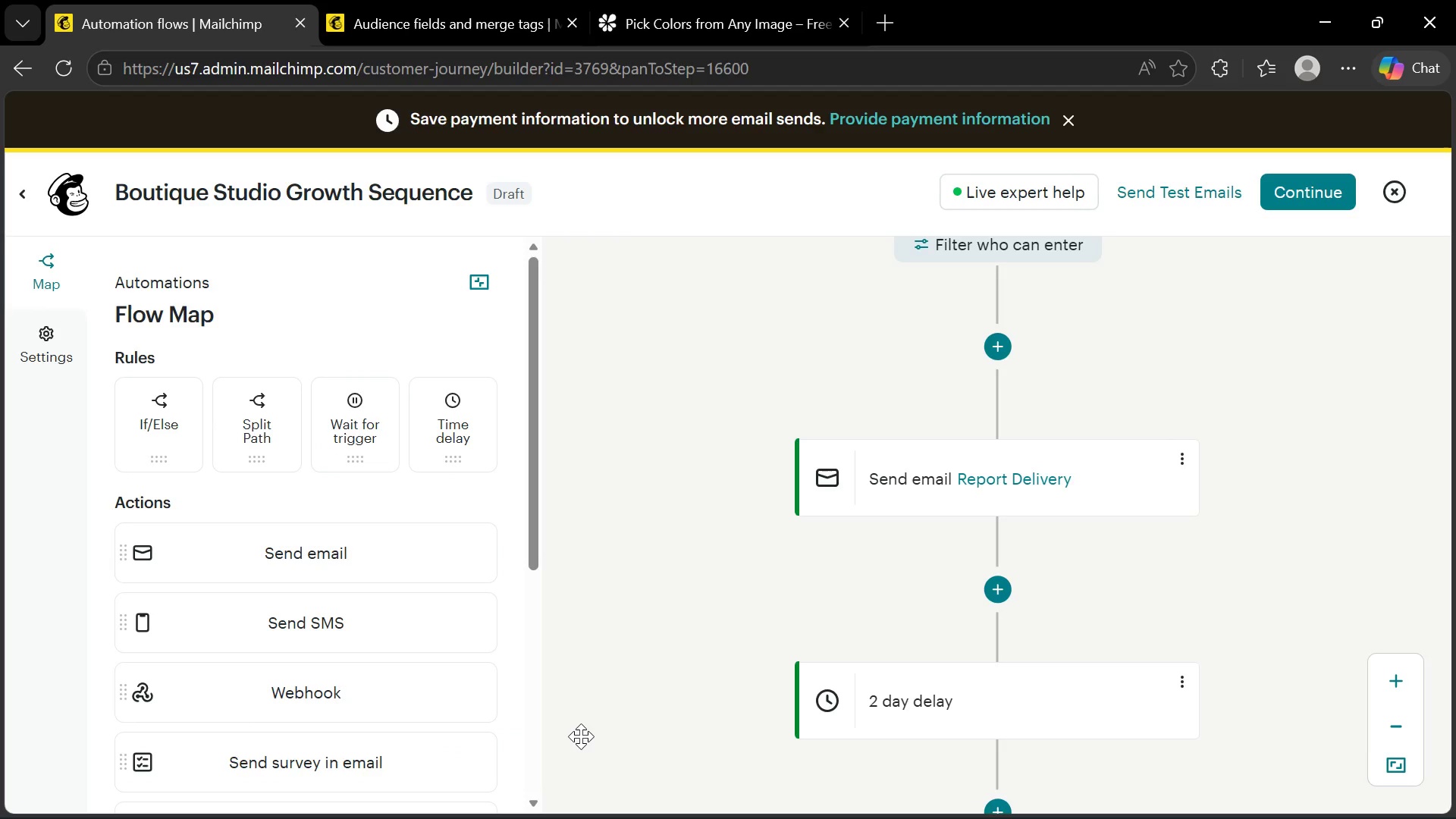 
wait(5.03)
 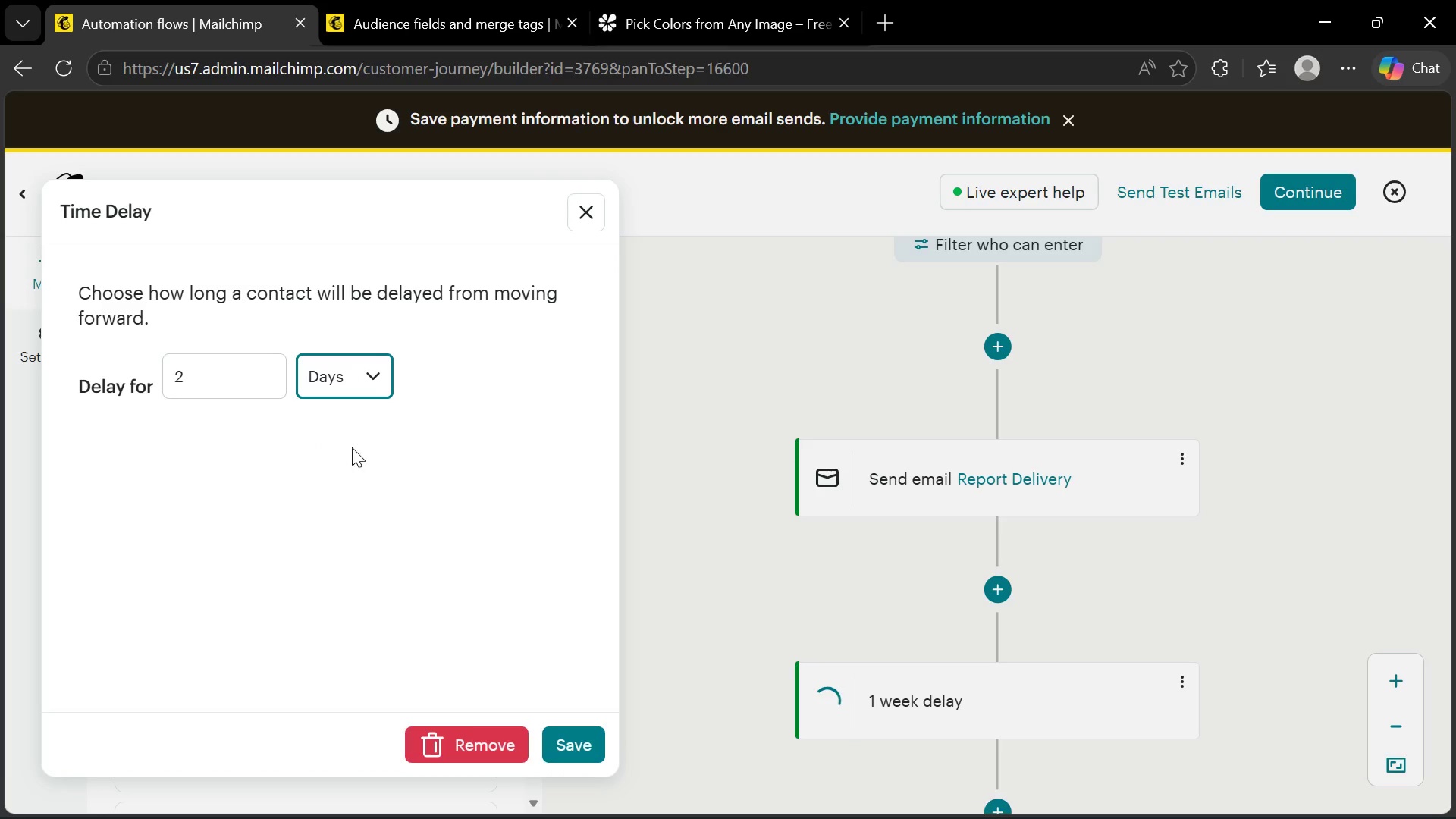 
scroll: coordinate [1059, 744], scroll_direction: down, amount: 2.0
 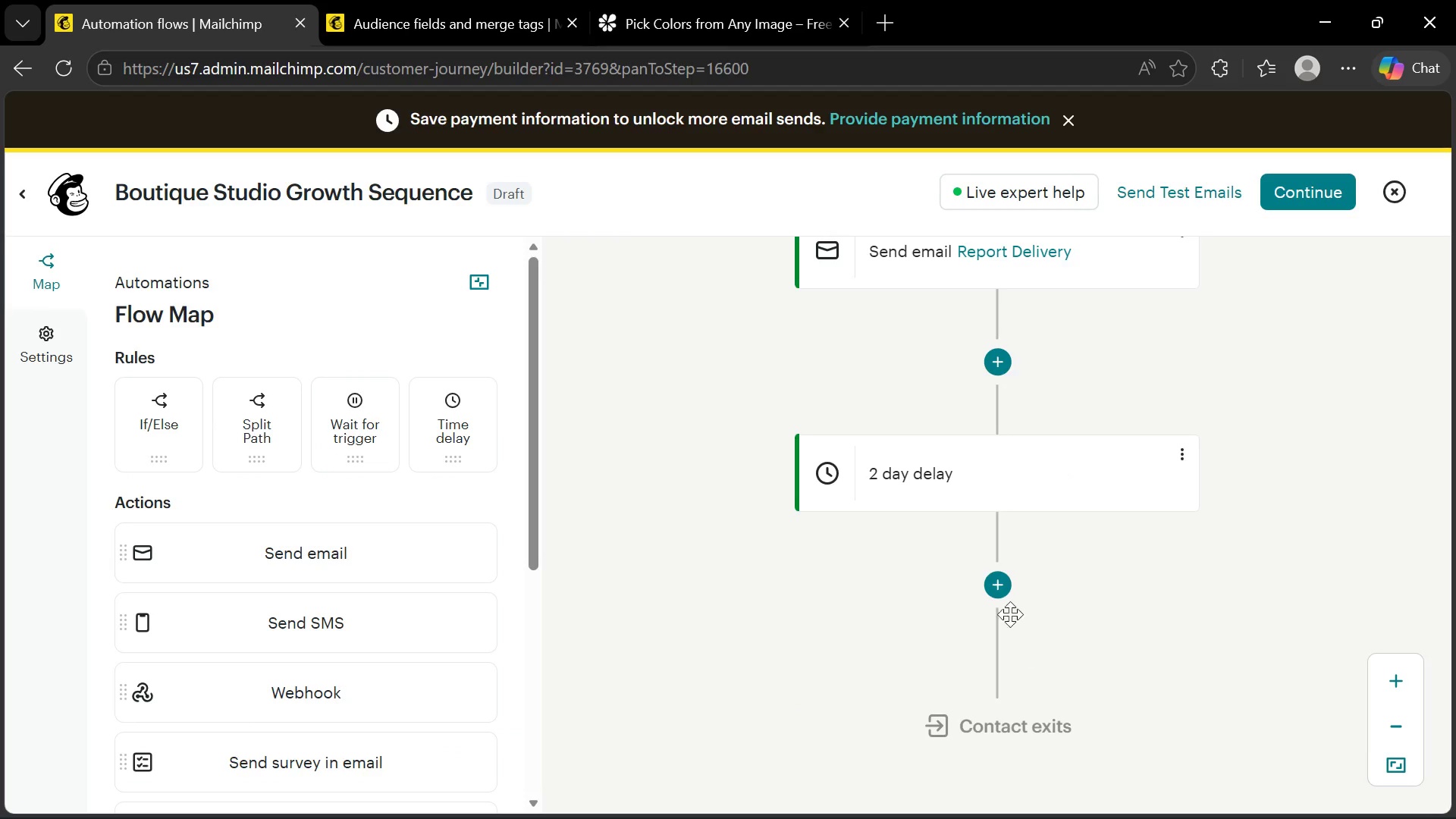 
left_click([999, 597])
 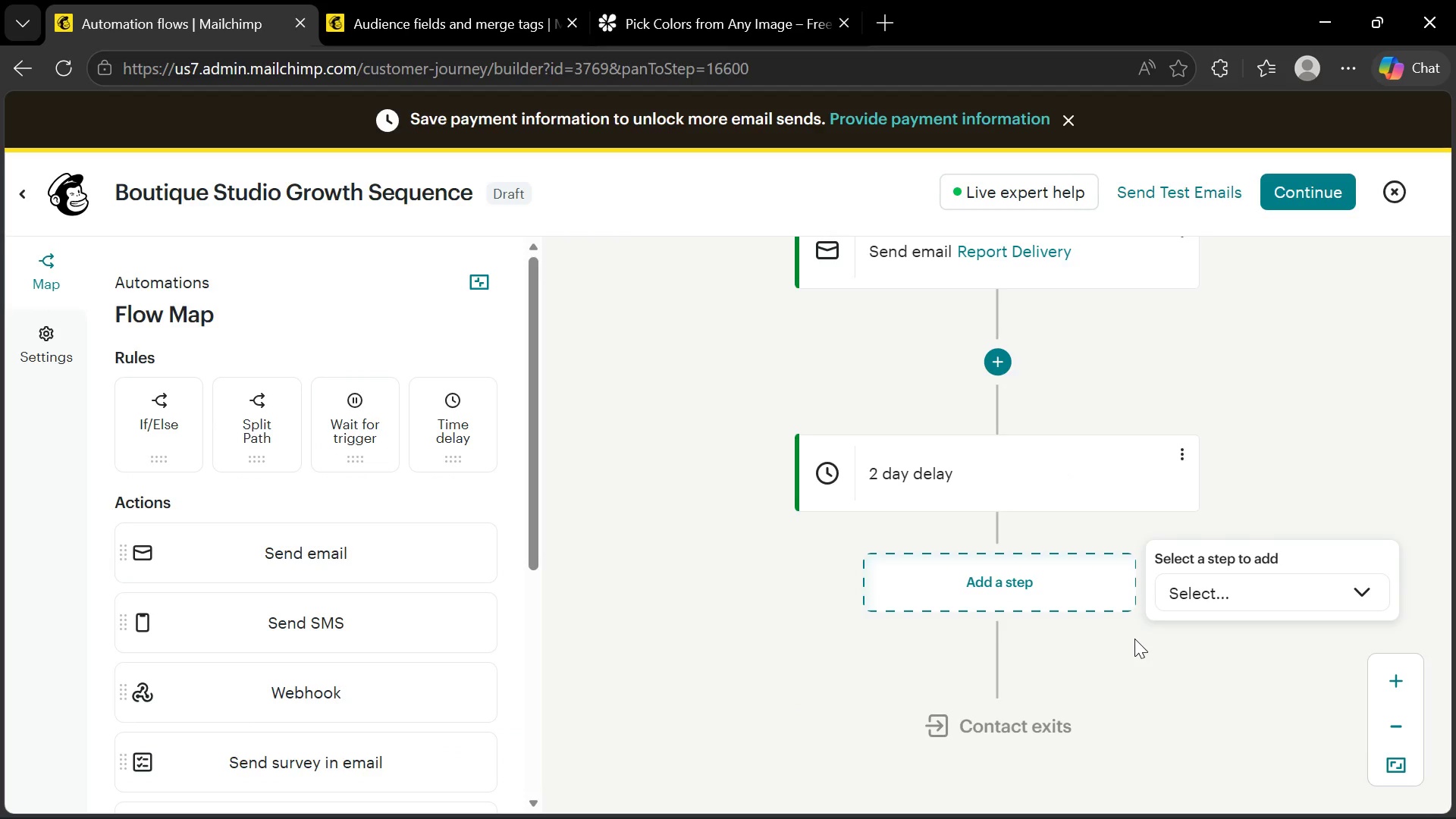 
left_click([1219, 598])
 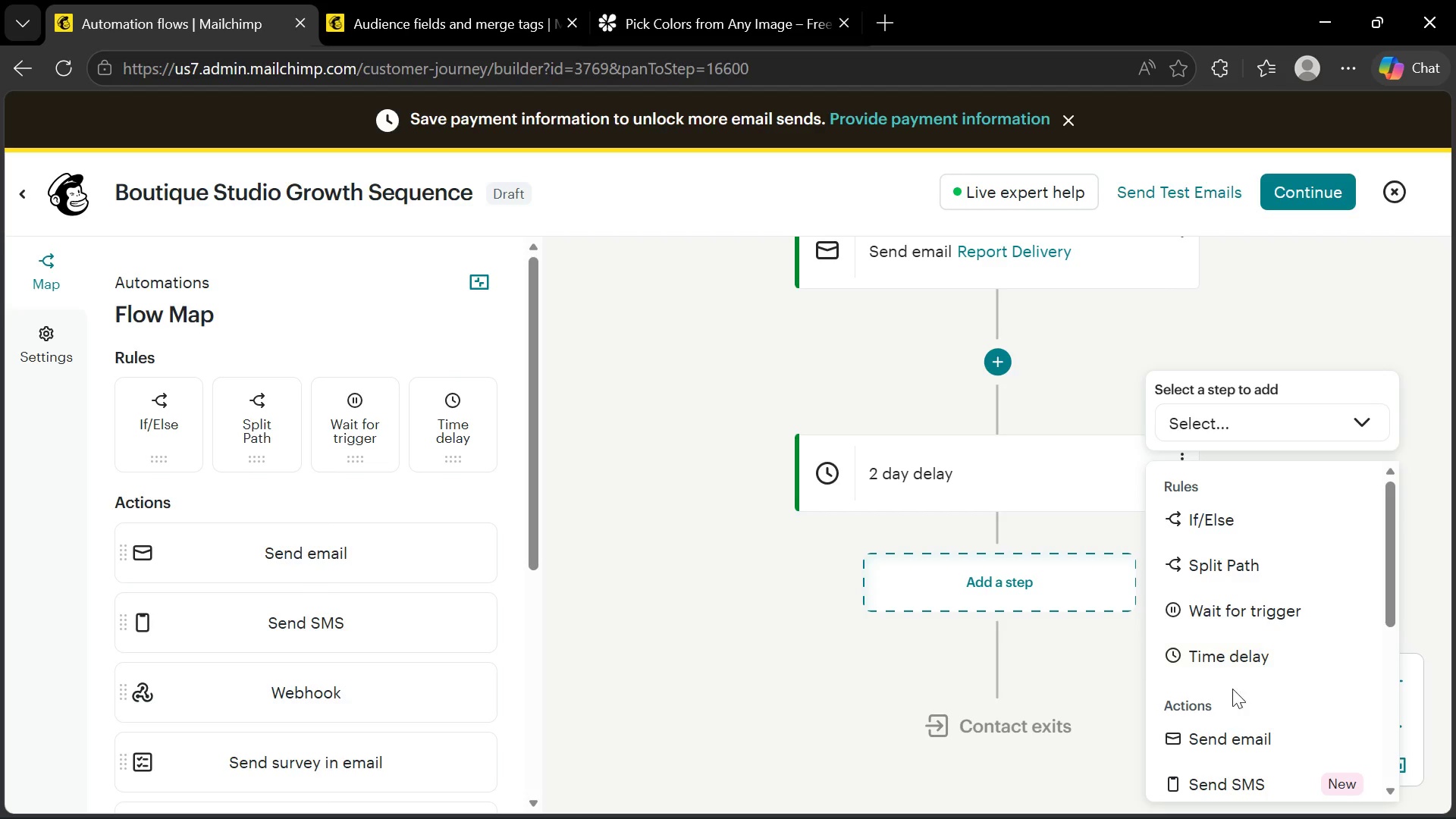 
left_click([1232, 736])
 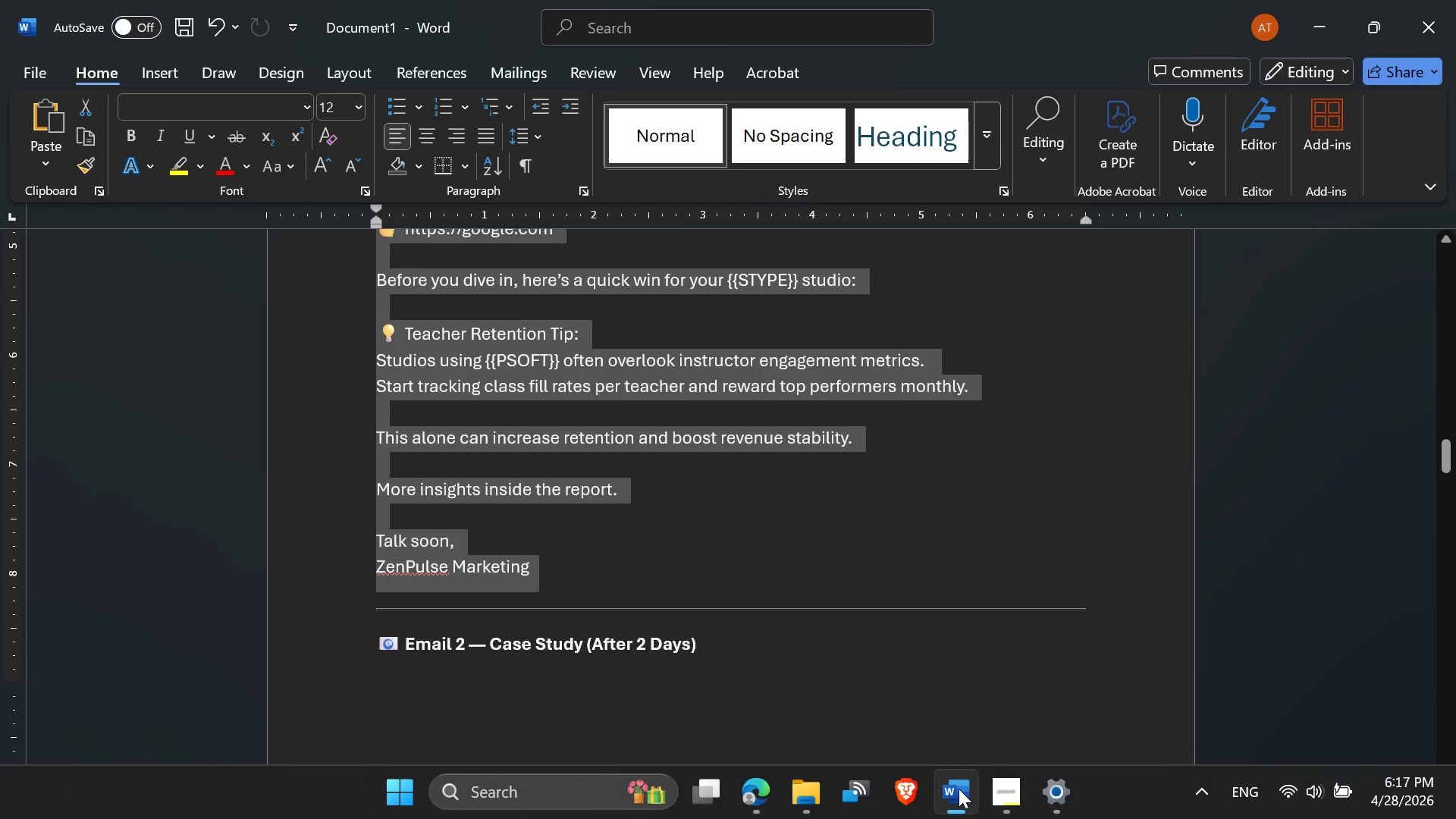 
wait(14.38)
 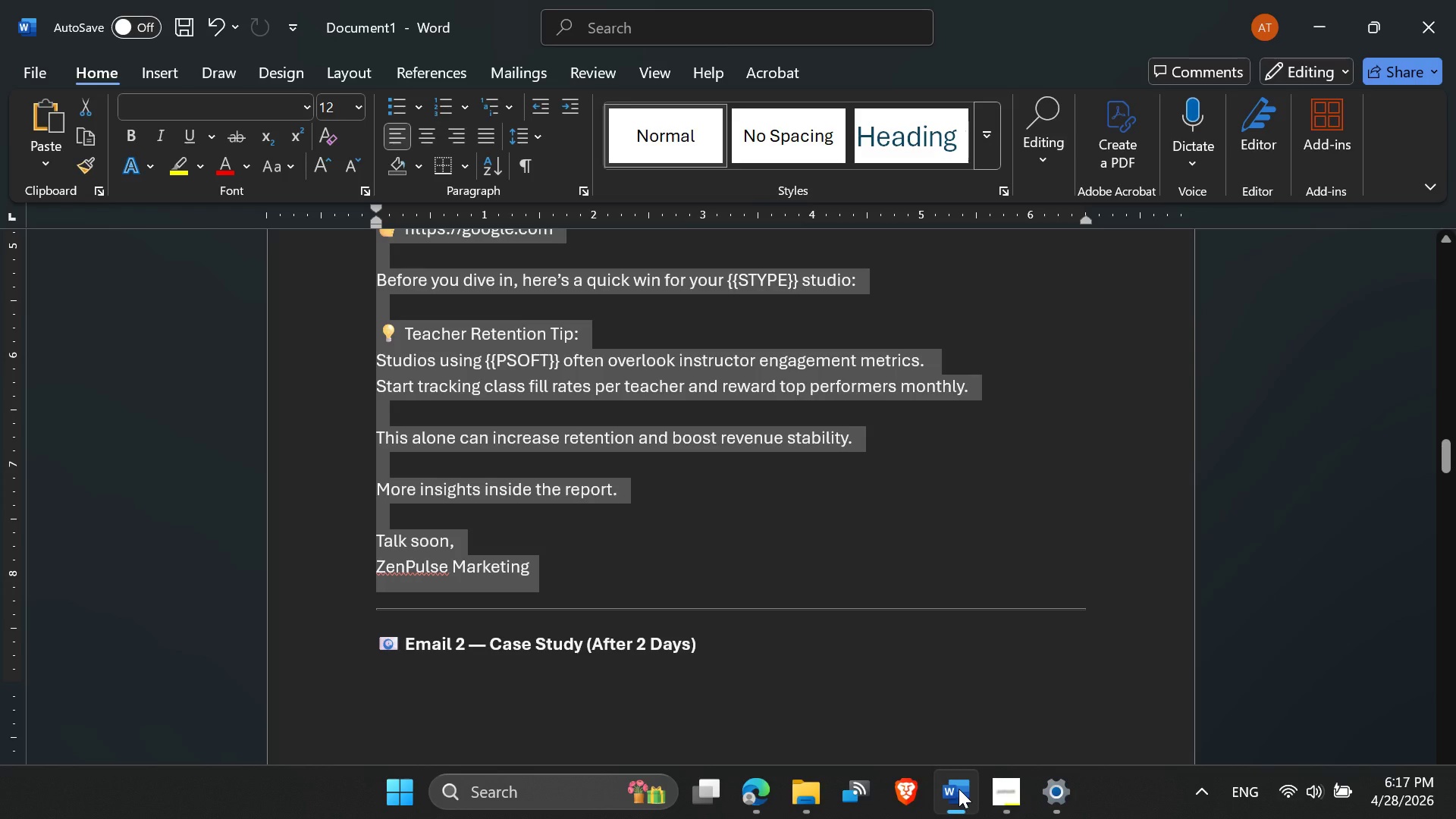 
left_click_drag(start_coordinate=[952, 777], to_coordinate=[946, 771])
 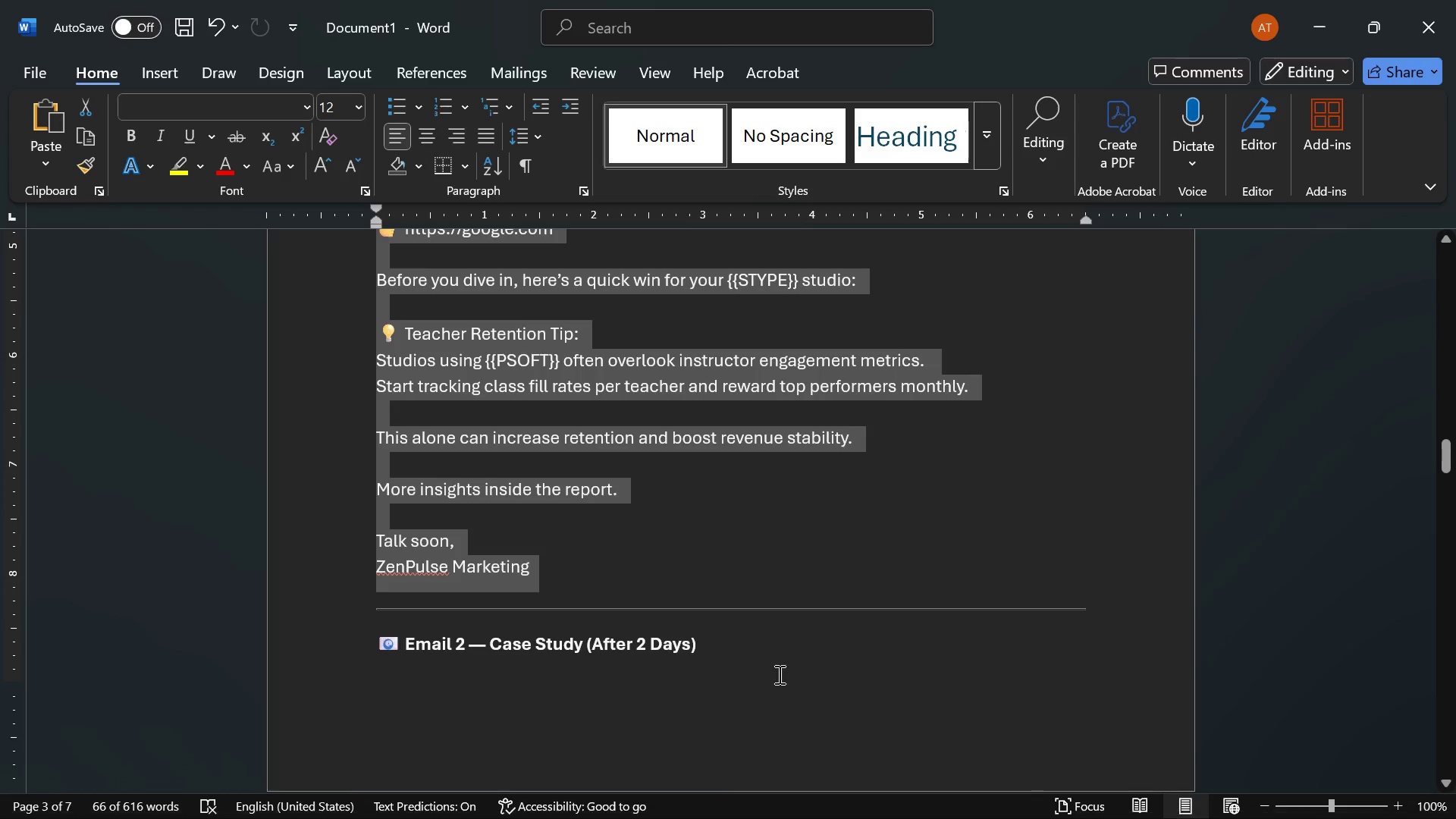 
left_click([712, 530])
 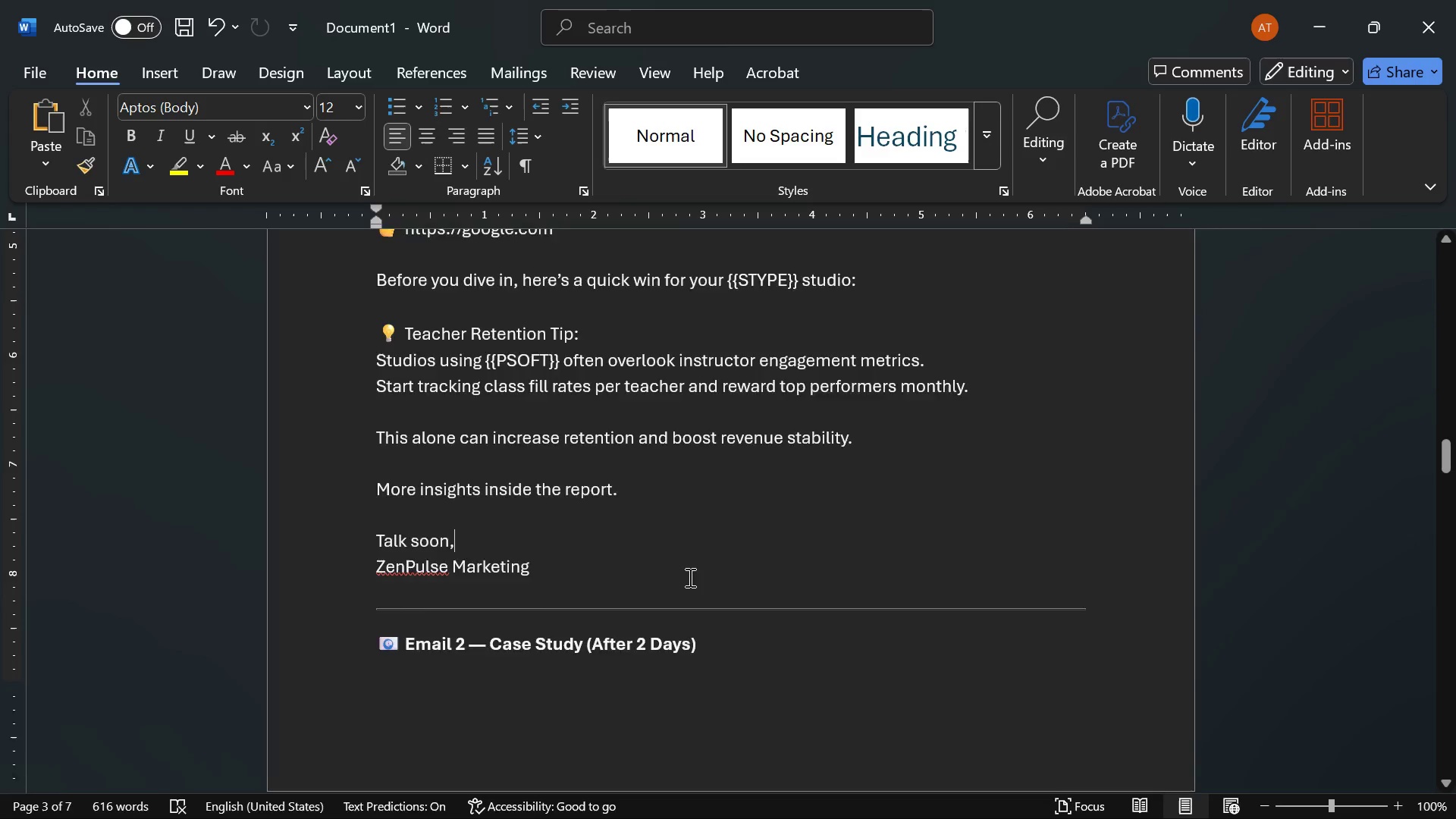 
scroll: coordinate [686, 592], scroll_direction: down, amount: 2.0
 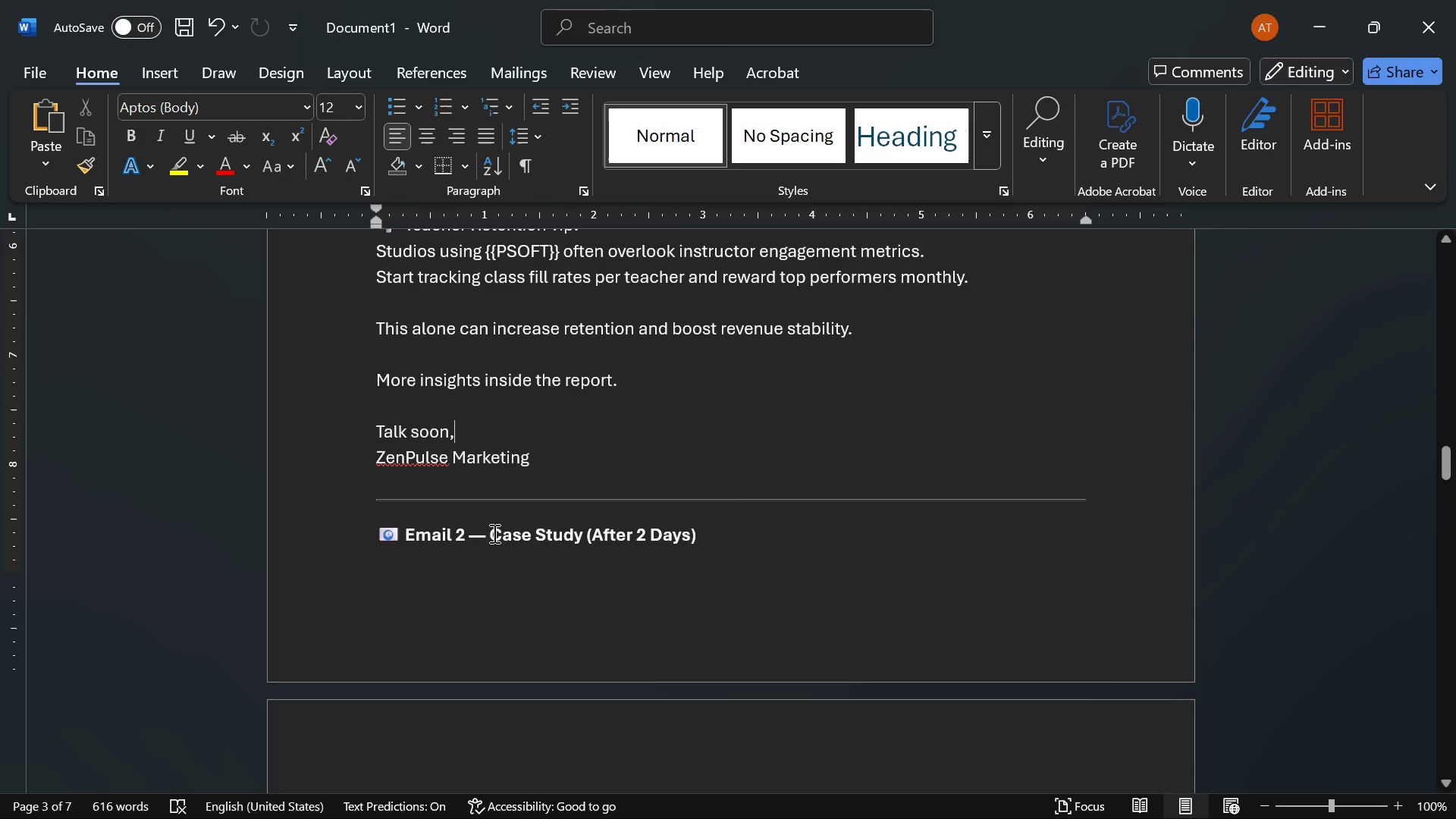 
left_click_drag(start_coordinate=[491, 535], to_coordinate=[582, 538])
 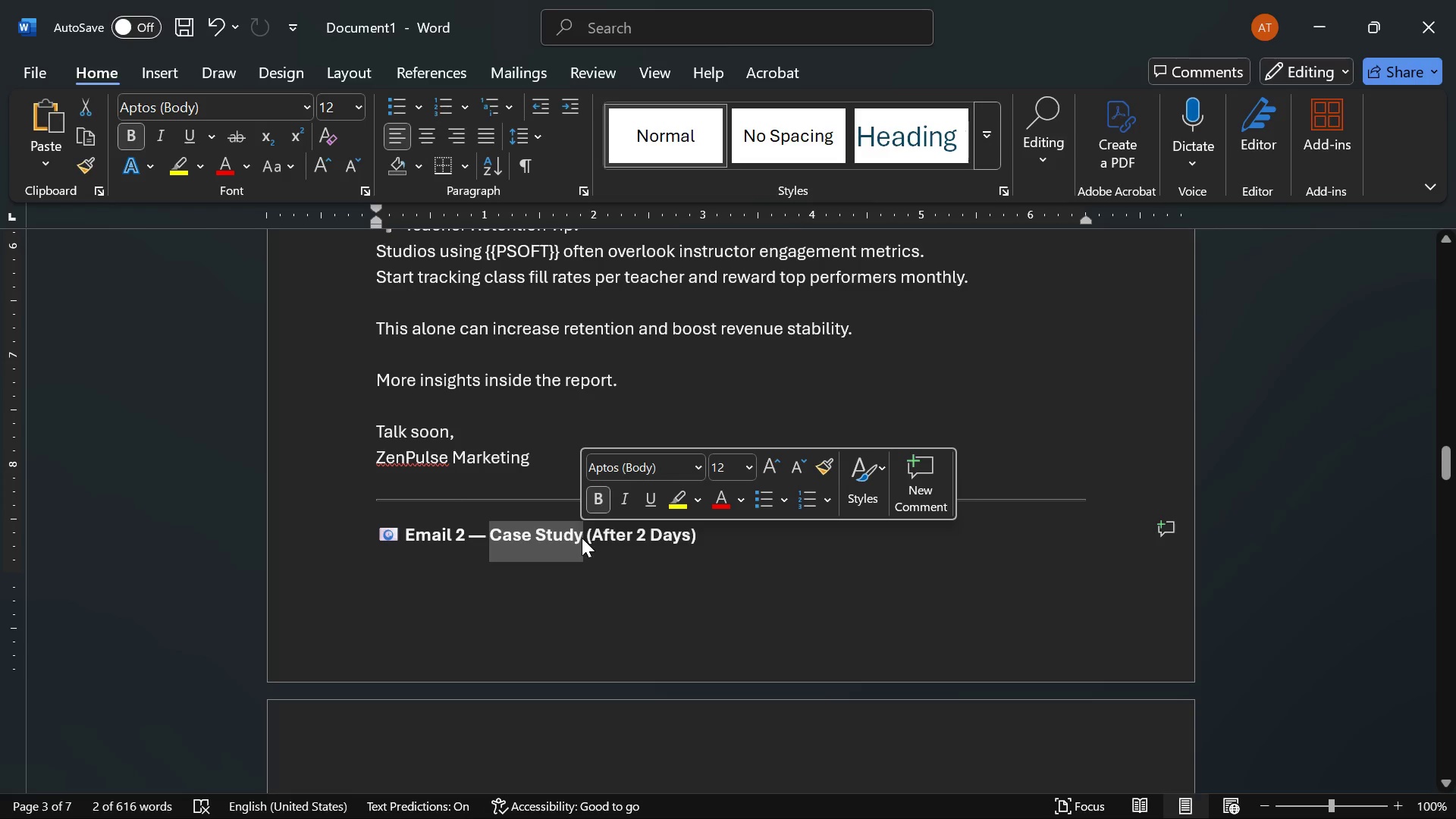 
key(Control+C)
 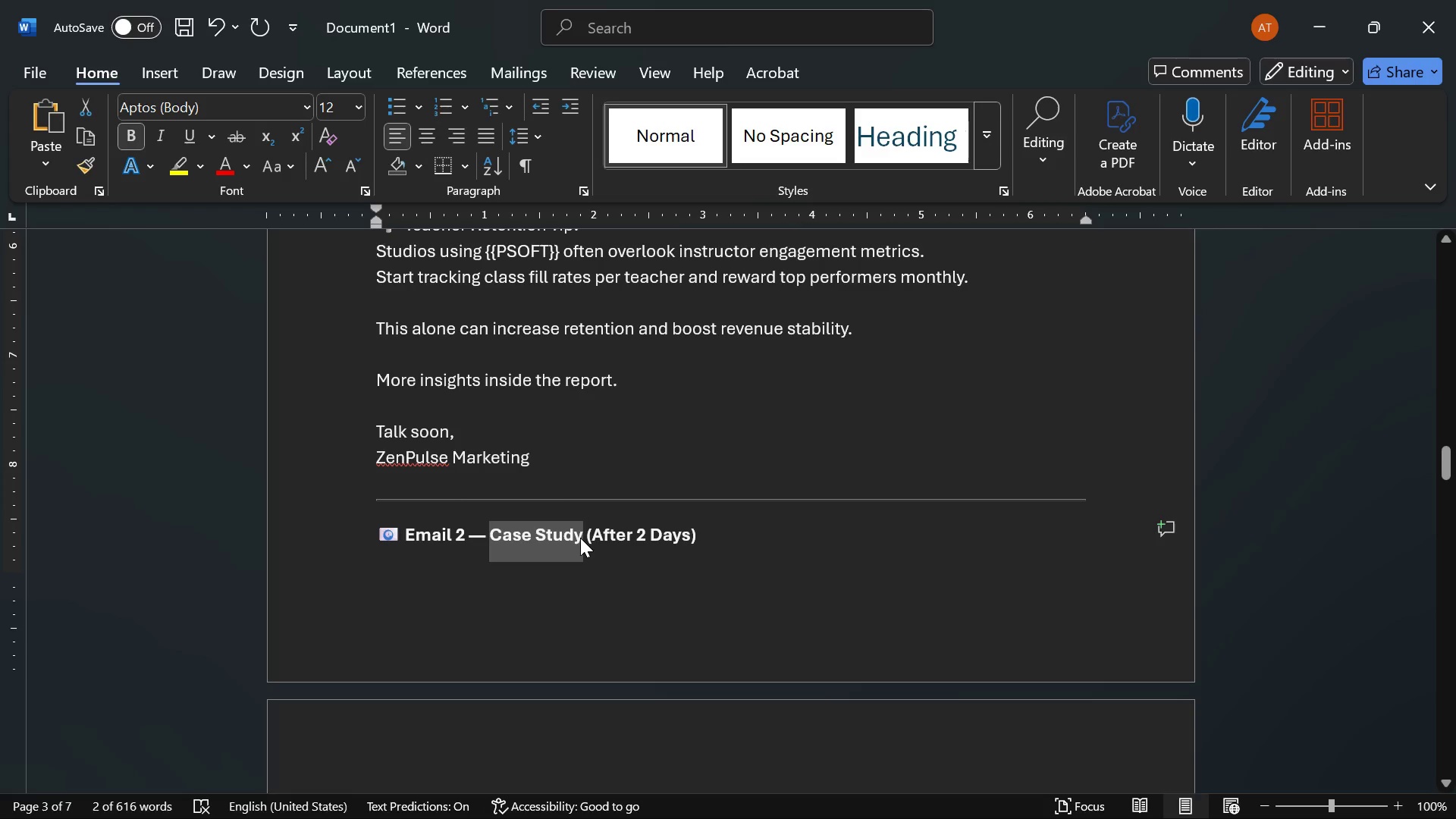 
key(Control+C)
 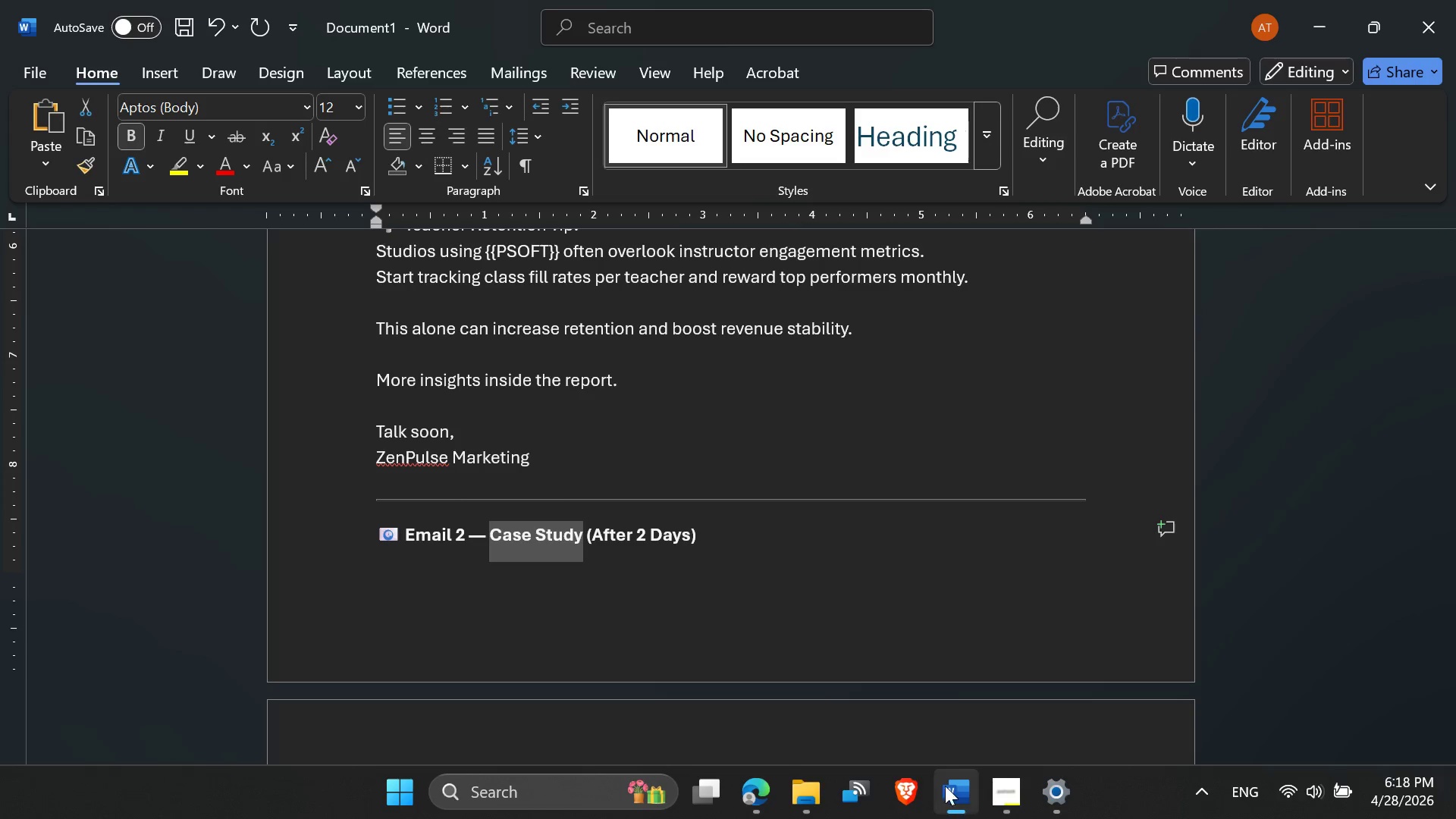 
wait(5.23)
 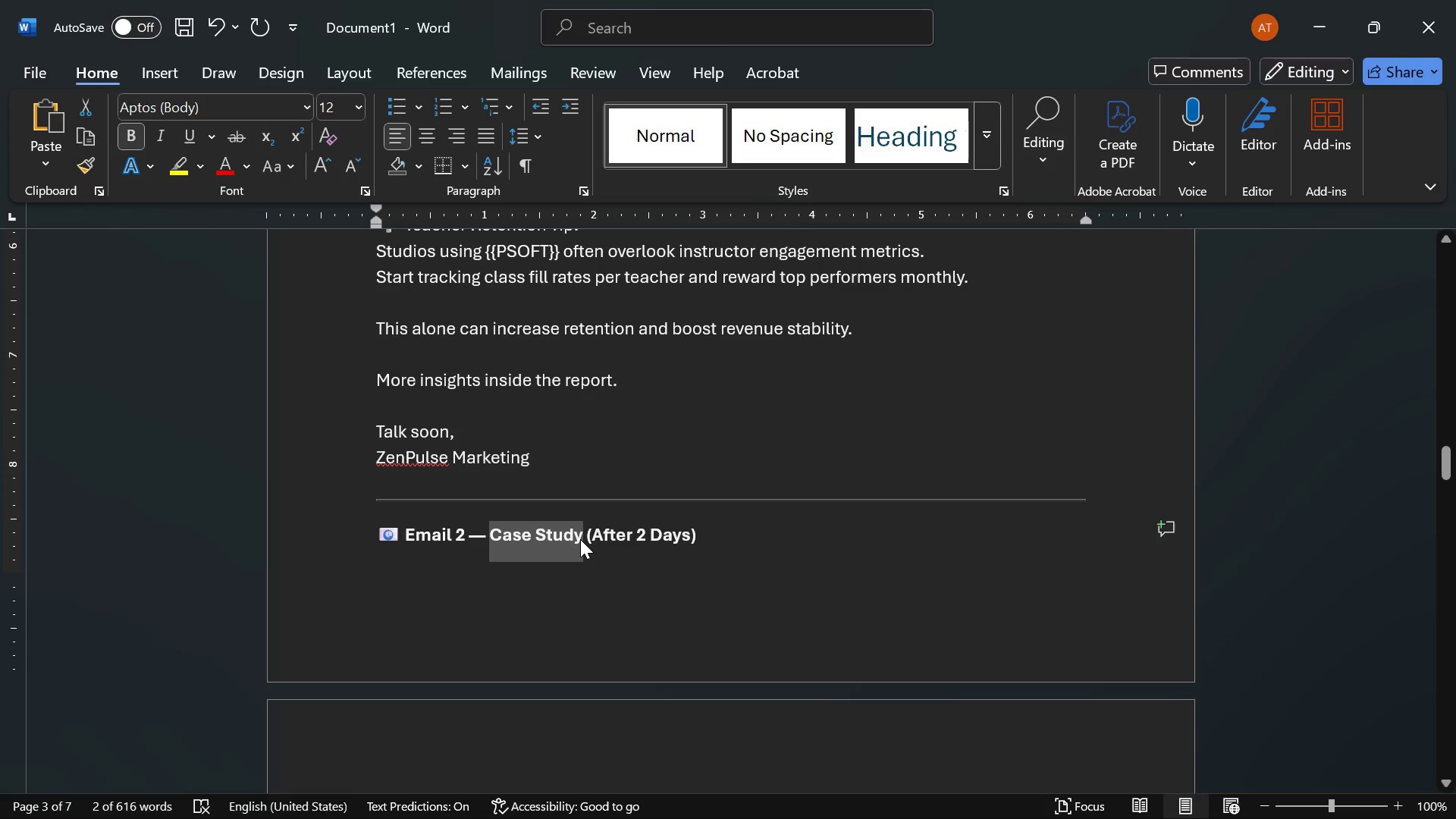 
left_click([755, 798])
 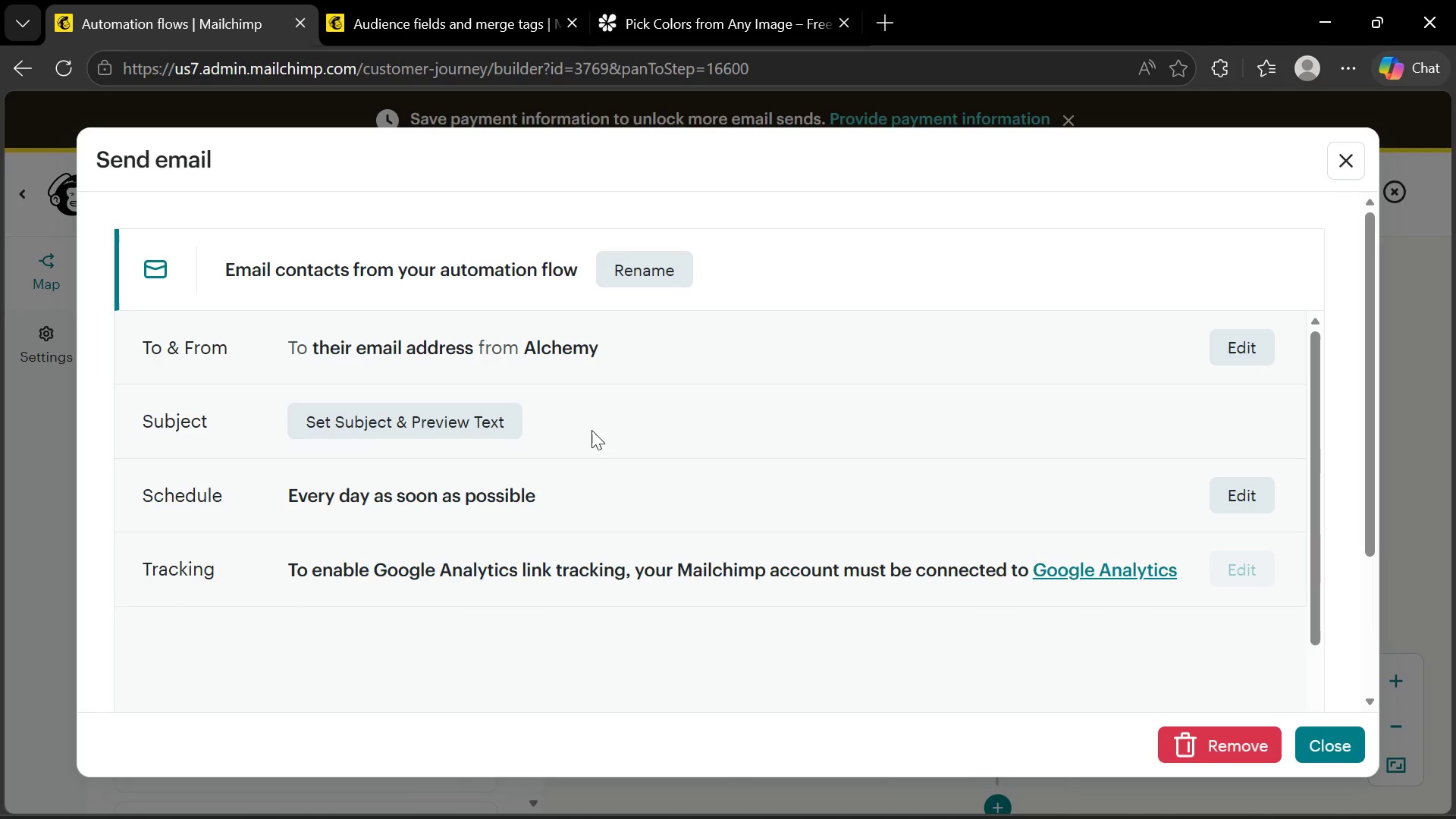 
left_click([648, 264])
 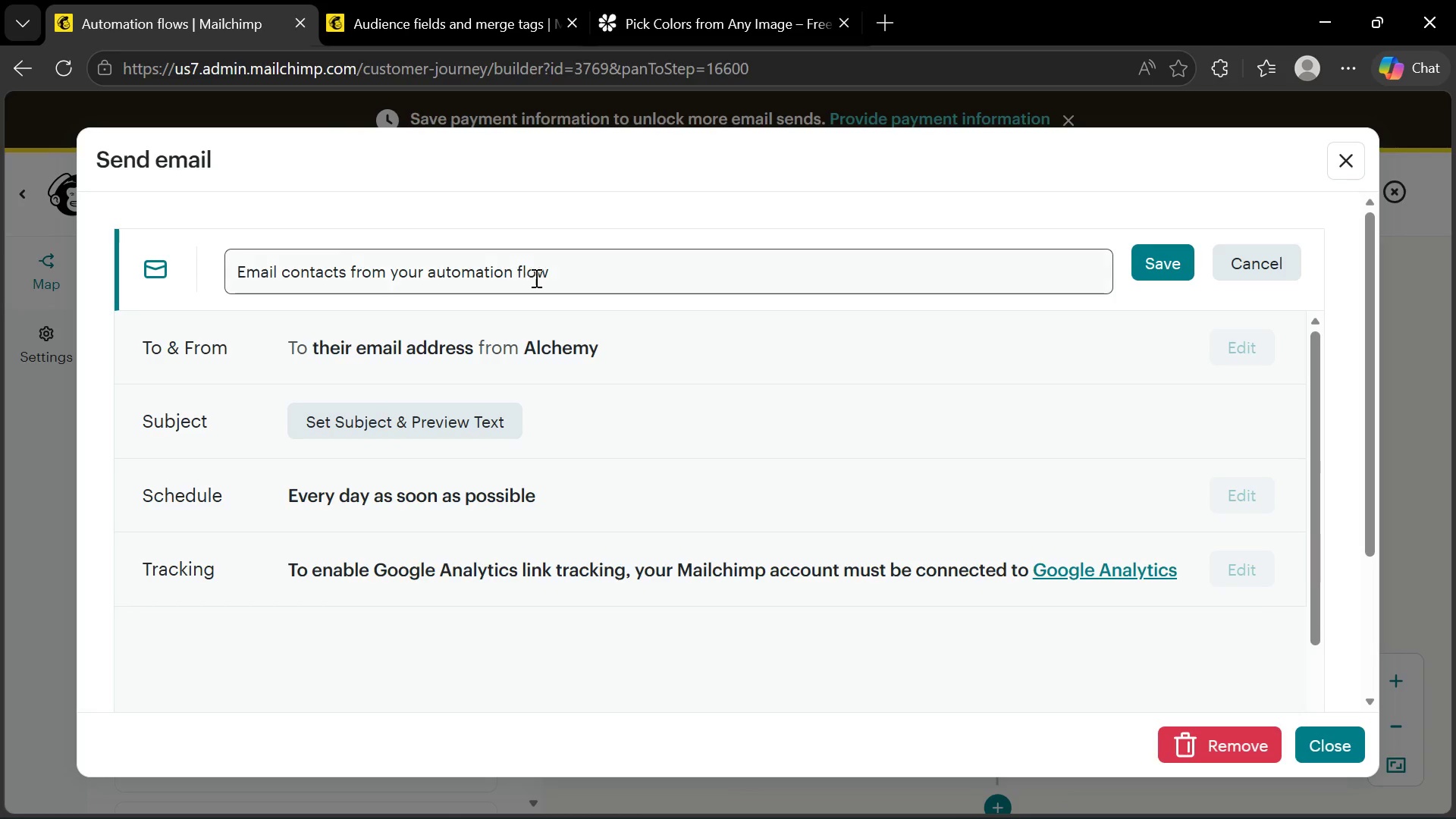 
left_click([539, 272])
 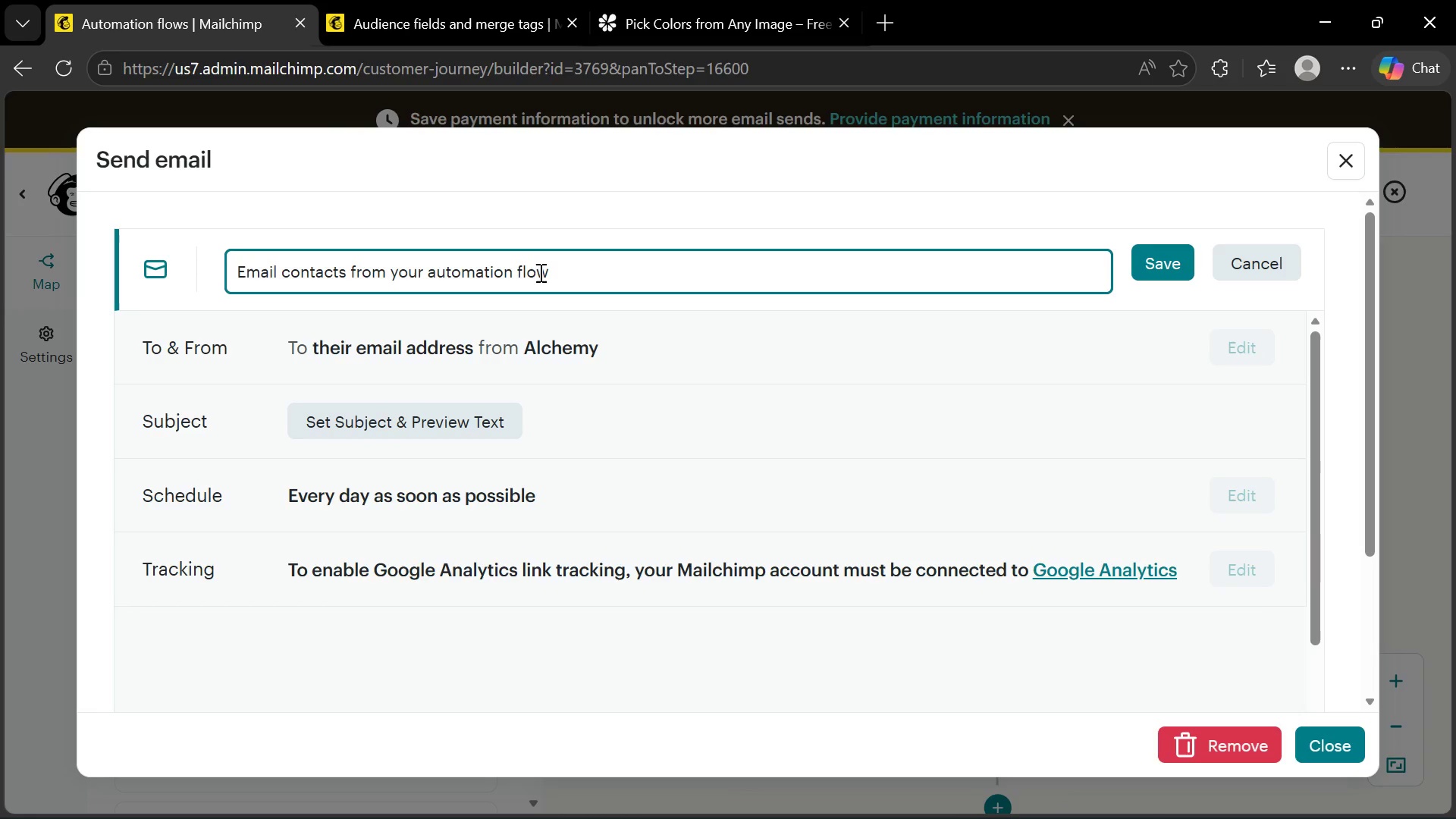 
key(Control+A)
 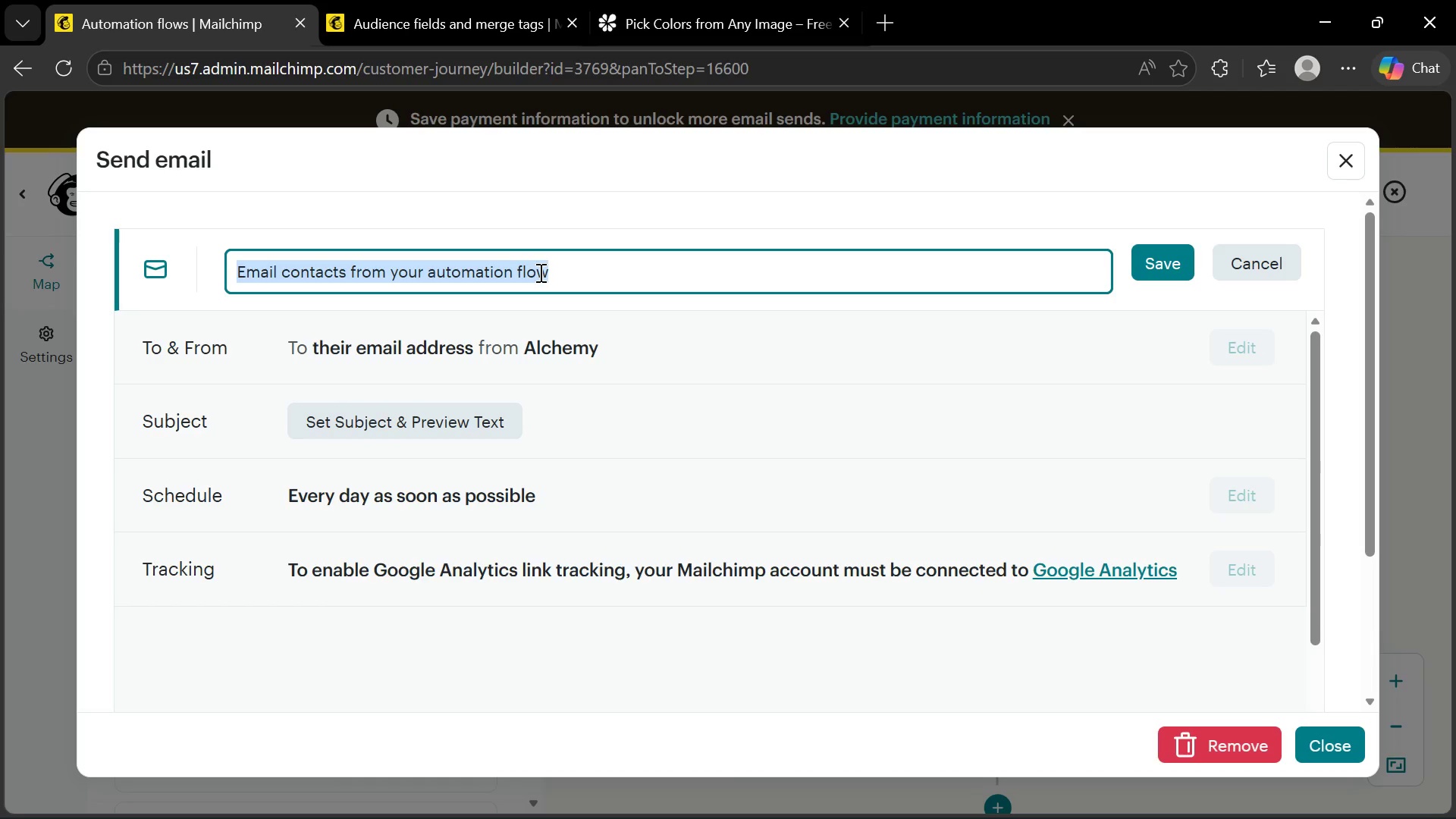 
key(Control+V)
 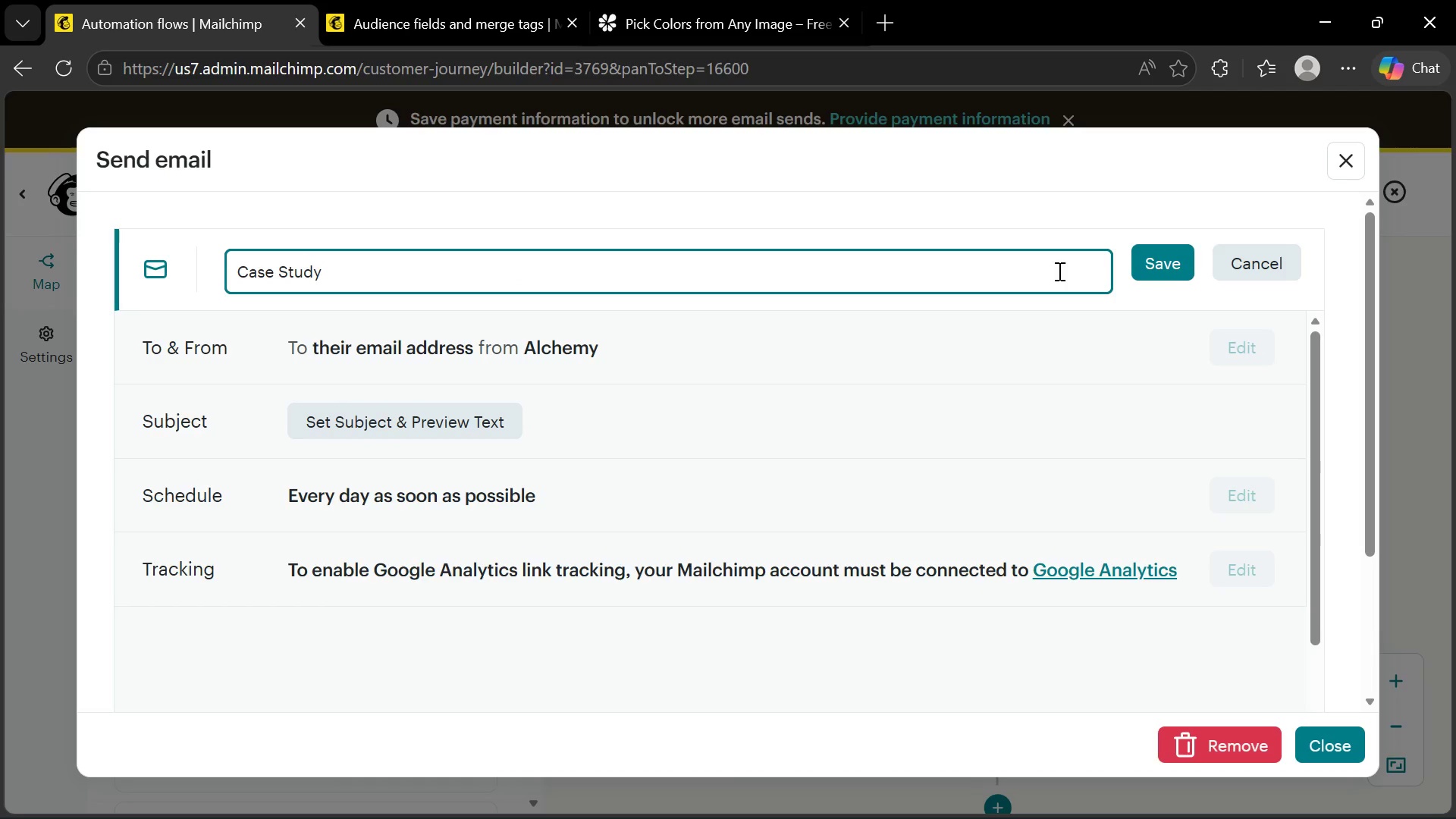 
left_click([1175, 270])
 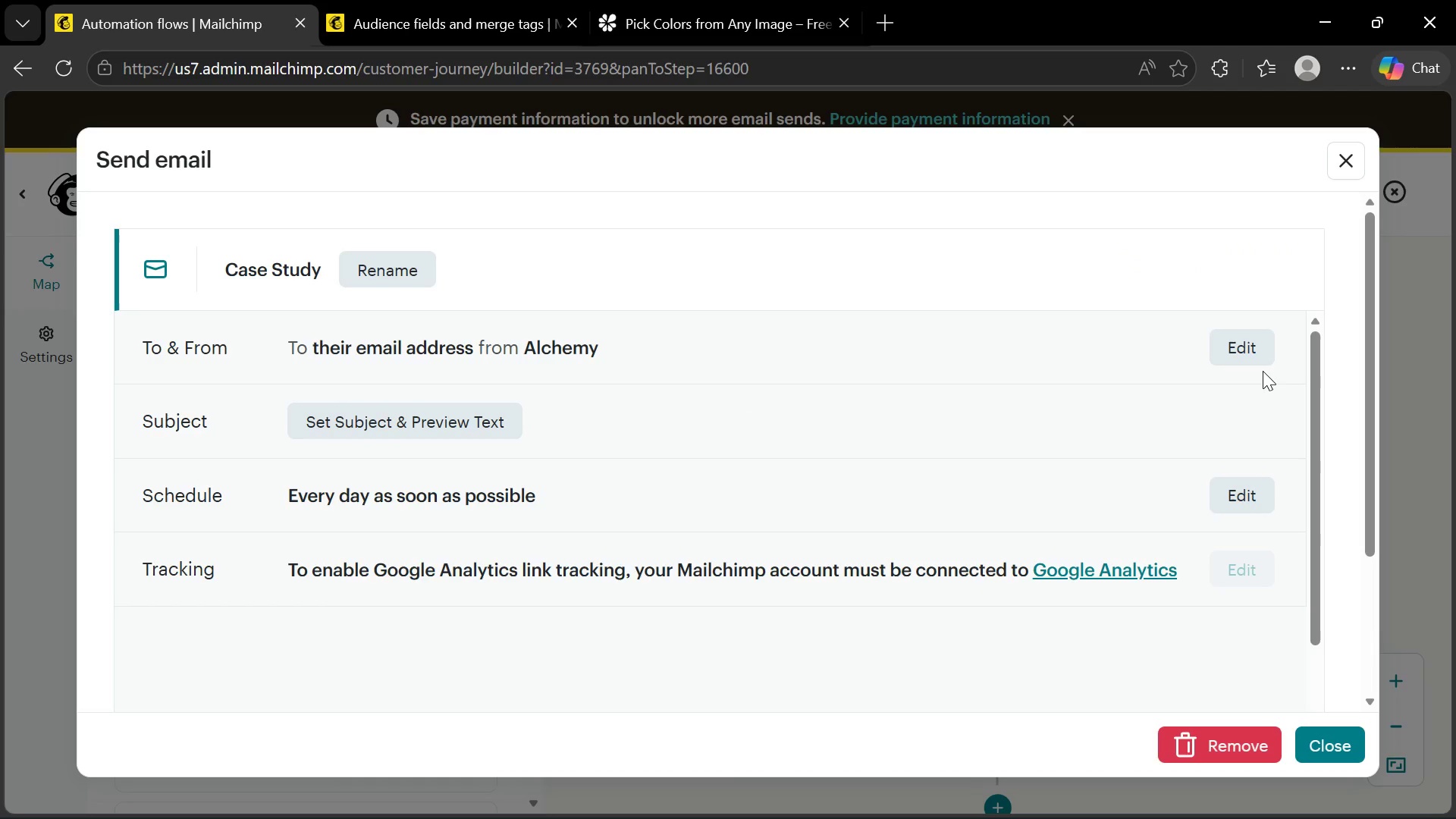 
left_click([1259, 351])
 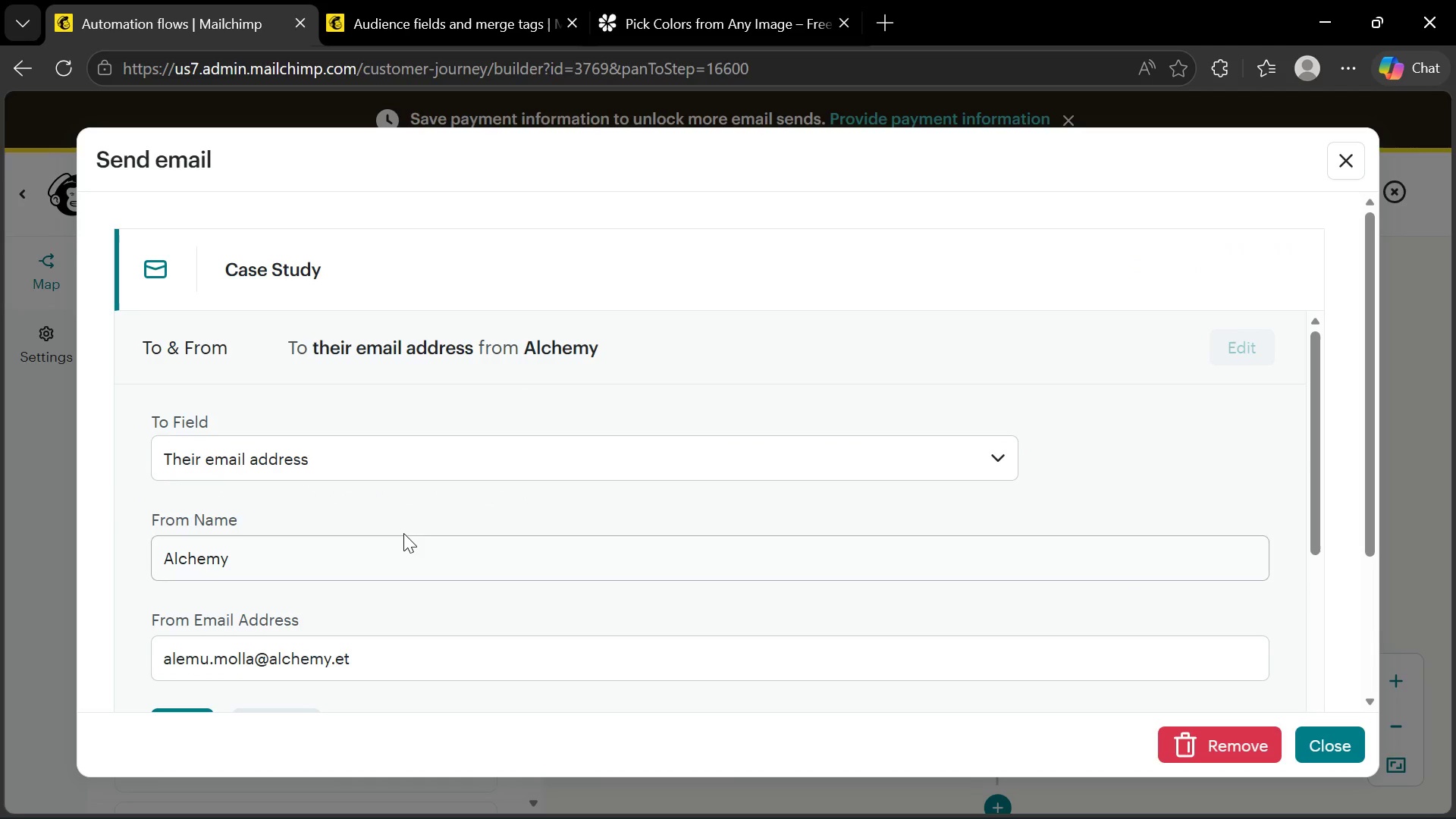 
scroll: coordinate [402, 535], scroll_direction: down, amount: 1.0
 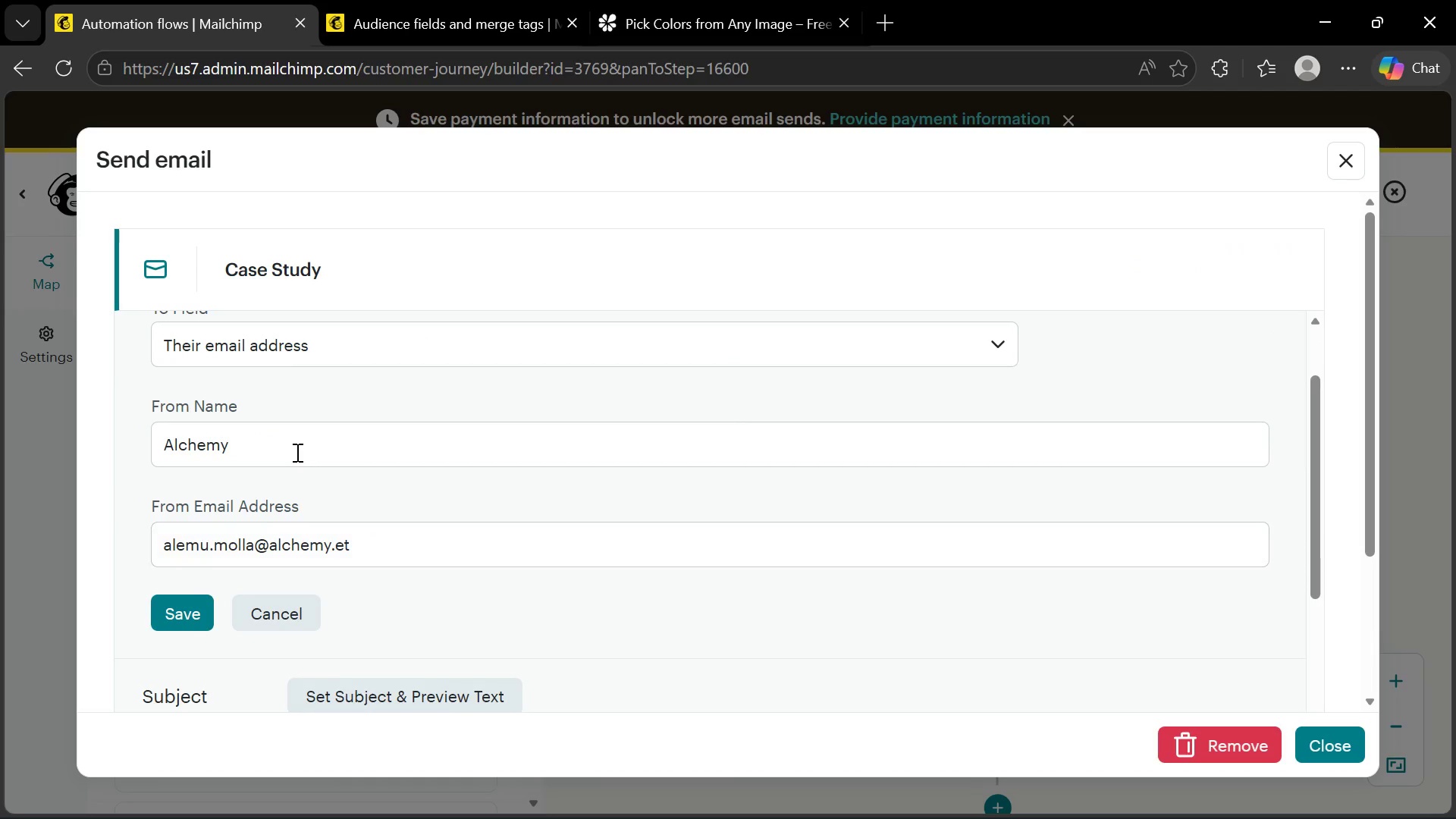 
left_click_drag(start_coordinate=[290, 442], to_coordinate=[143, 422])
 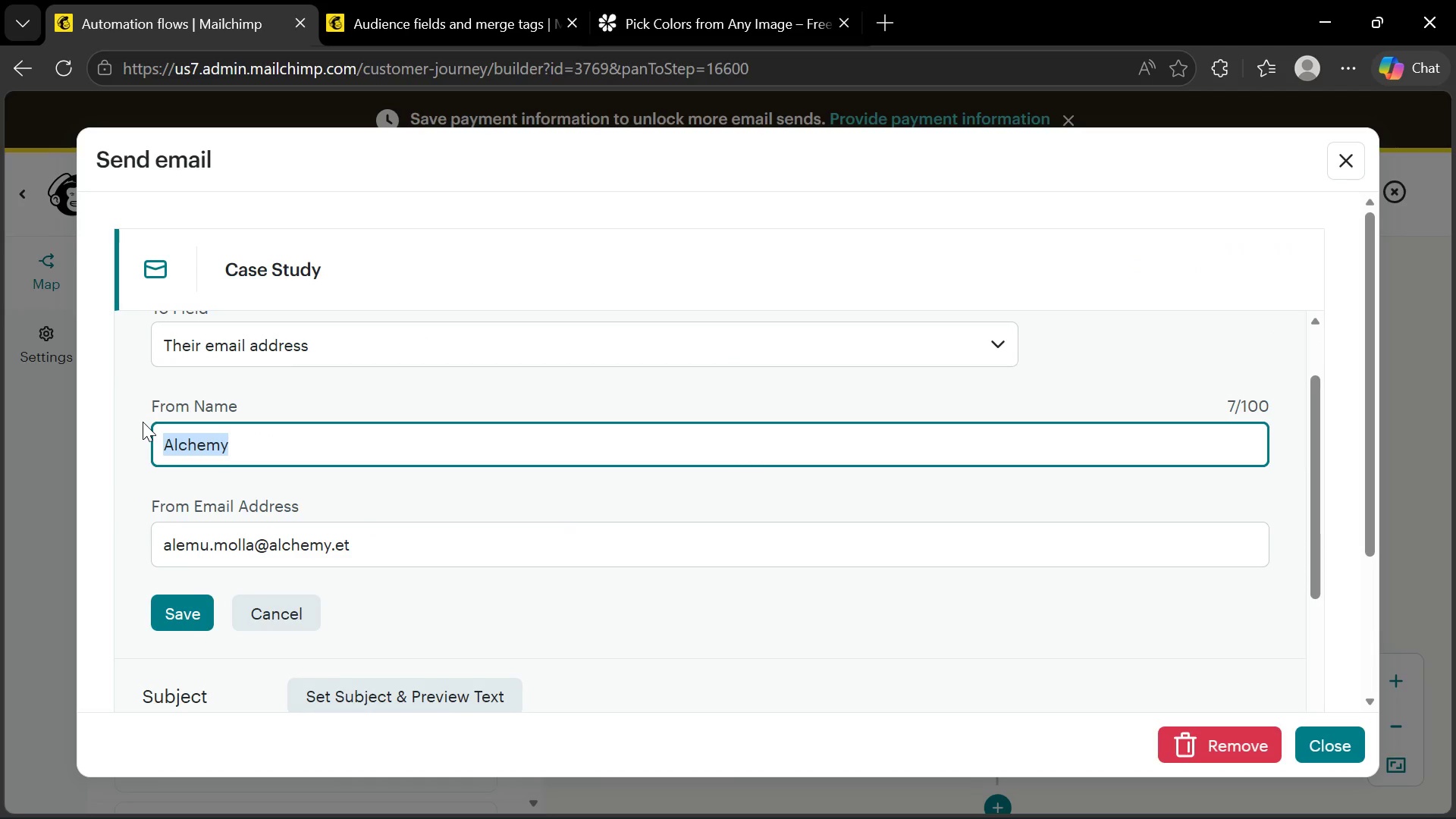 
key(Meta+V)
 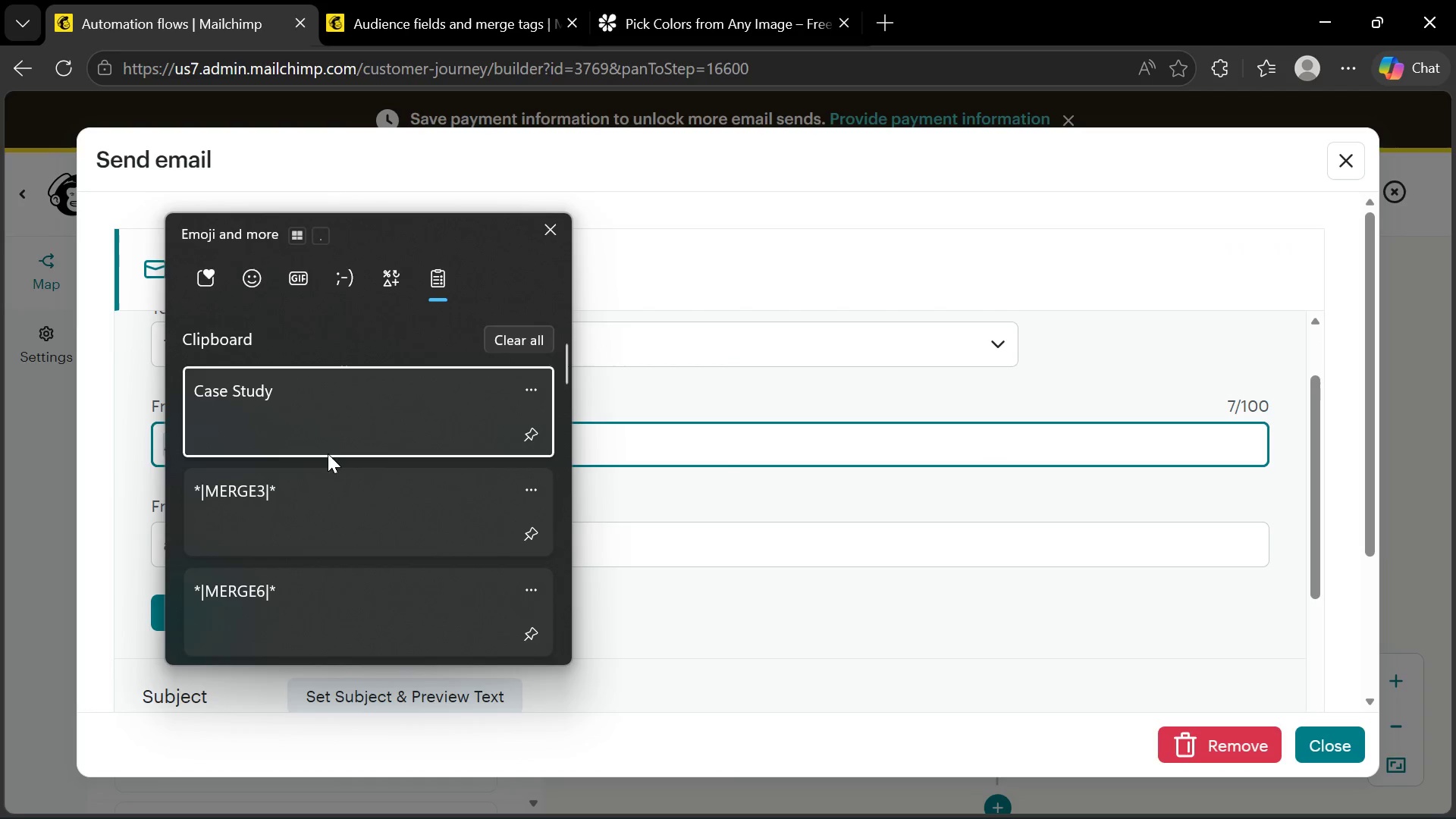 
scroll: coordinate [320, 510], scroll_direction: down, amount: 21.0
 